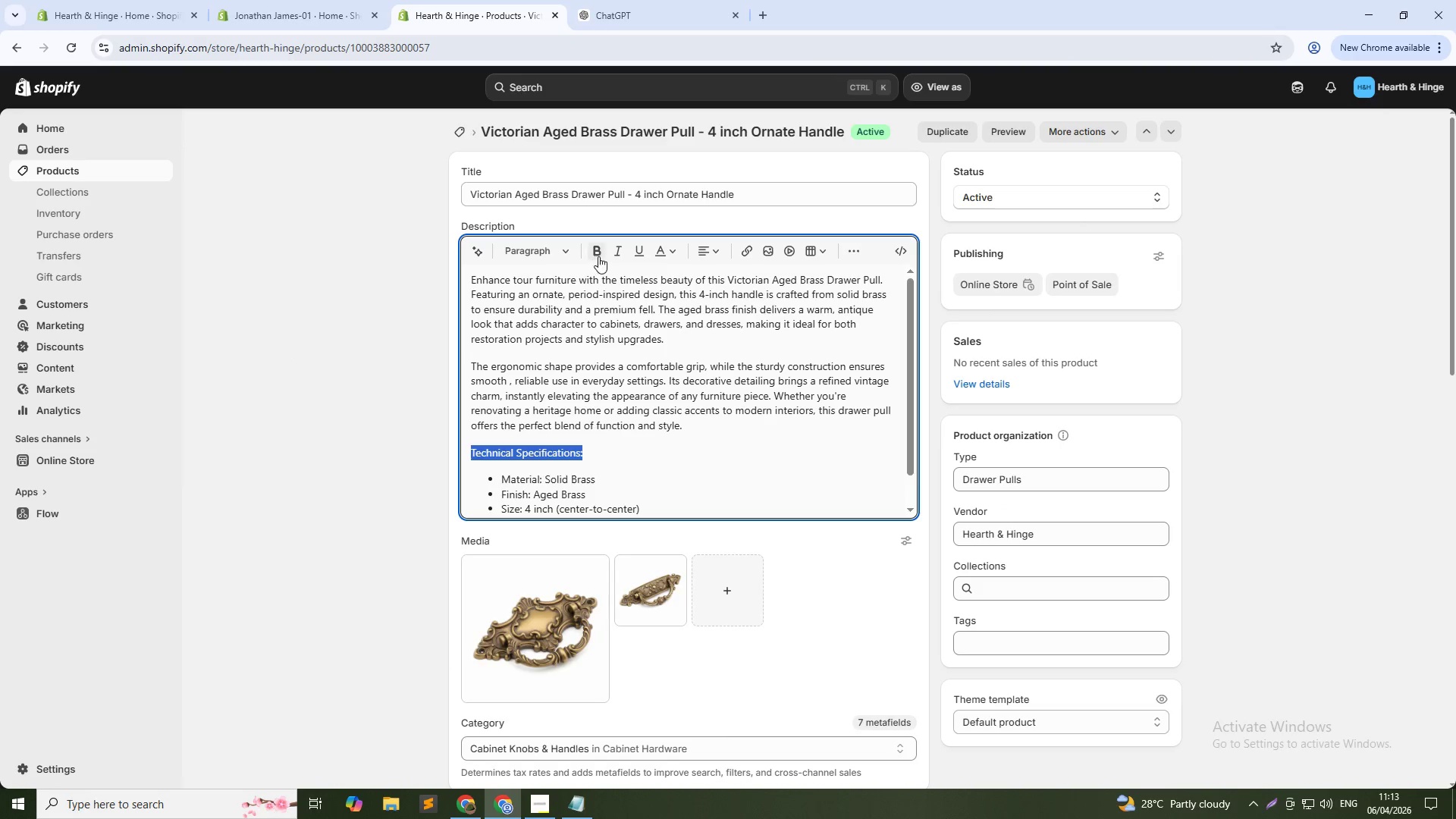 
left_click([598, 256])
 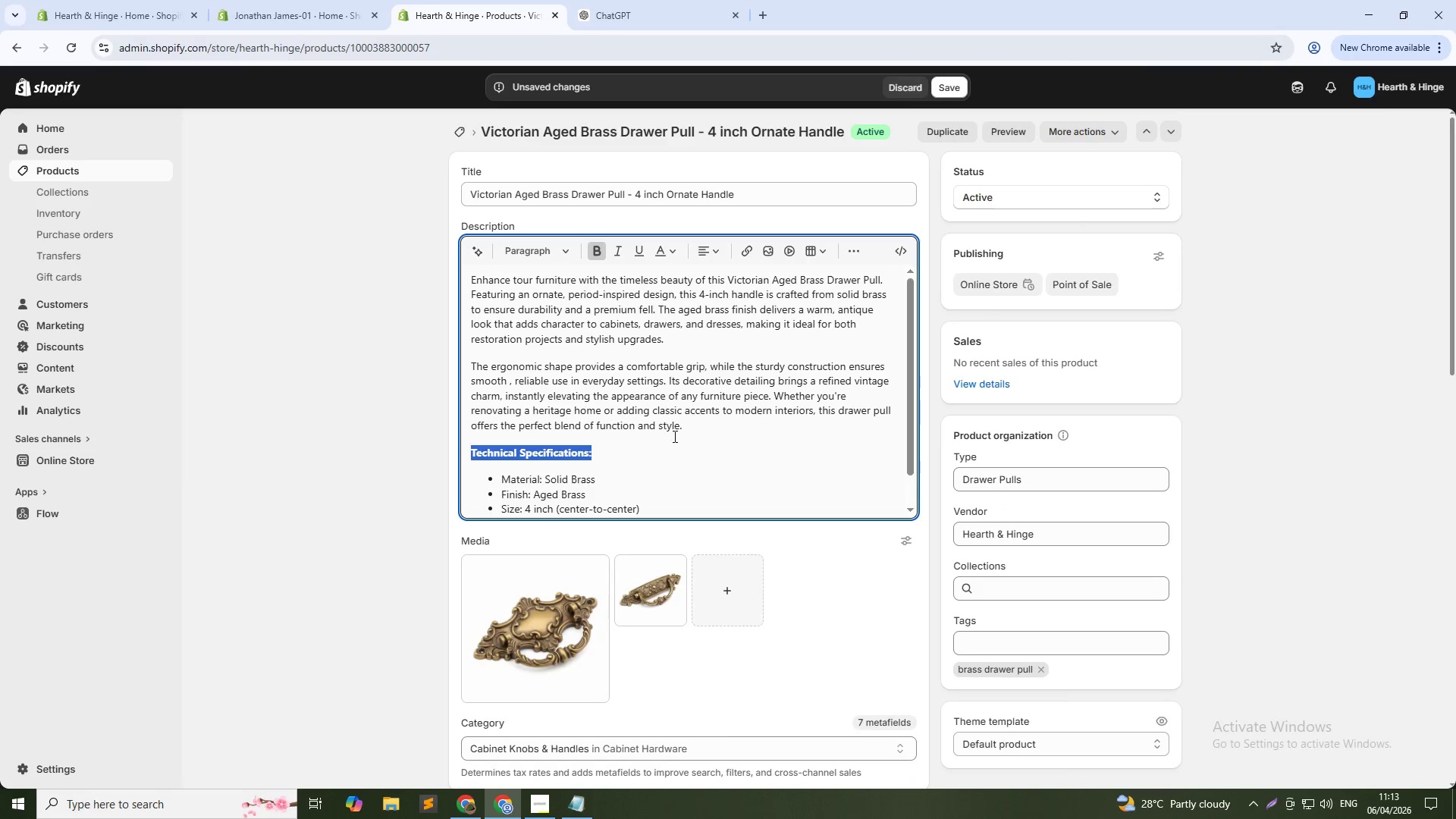 
left_click([684, 450])
 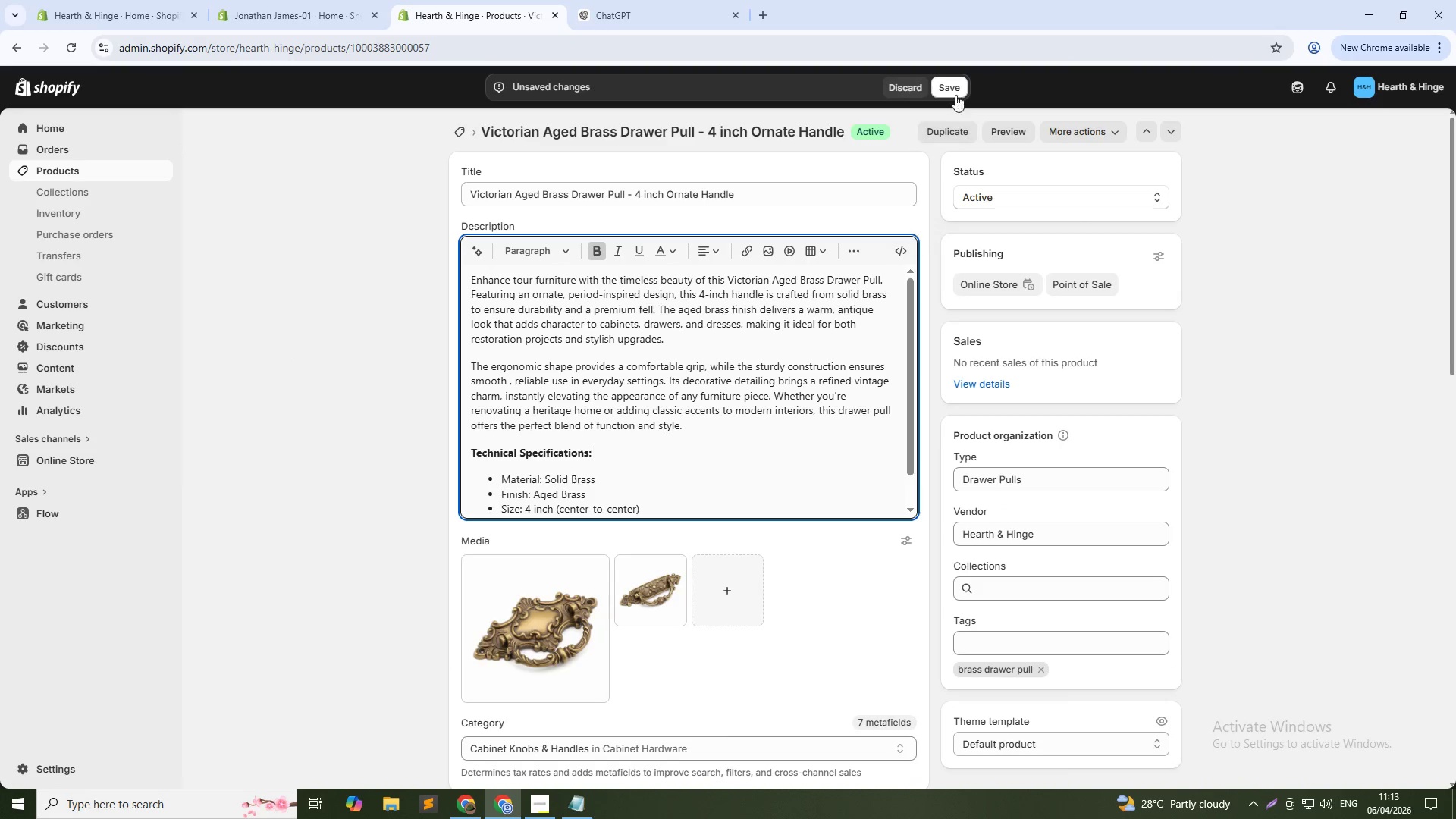 
left_click([956, 84])
 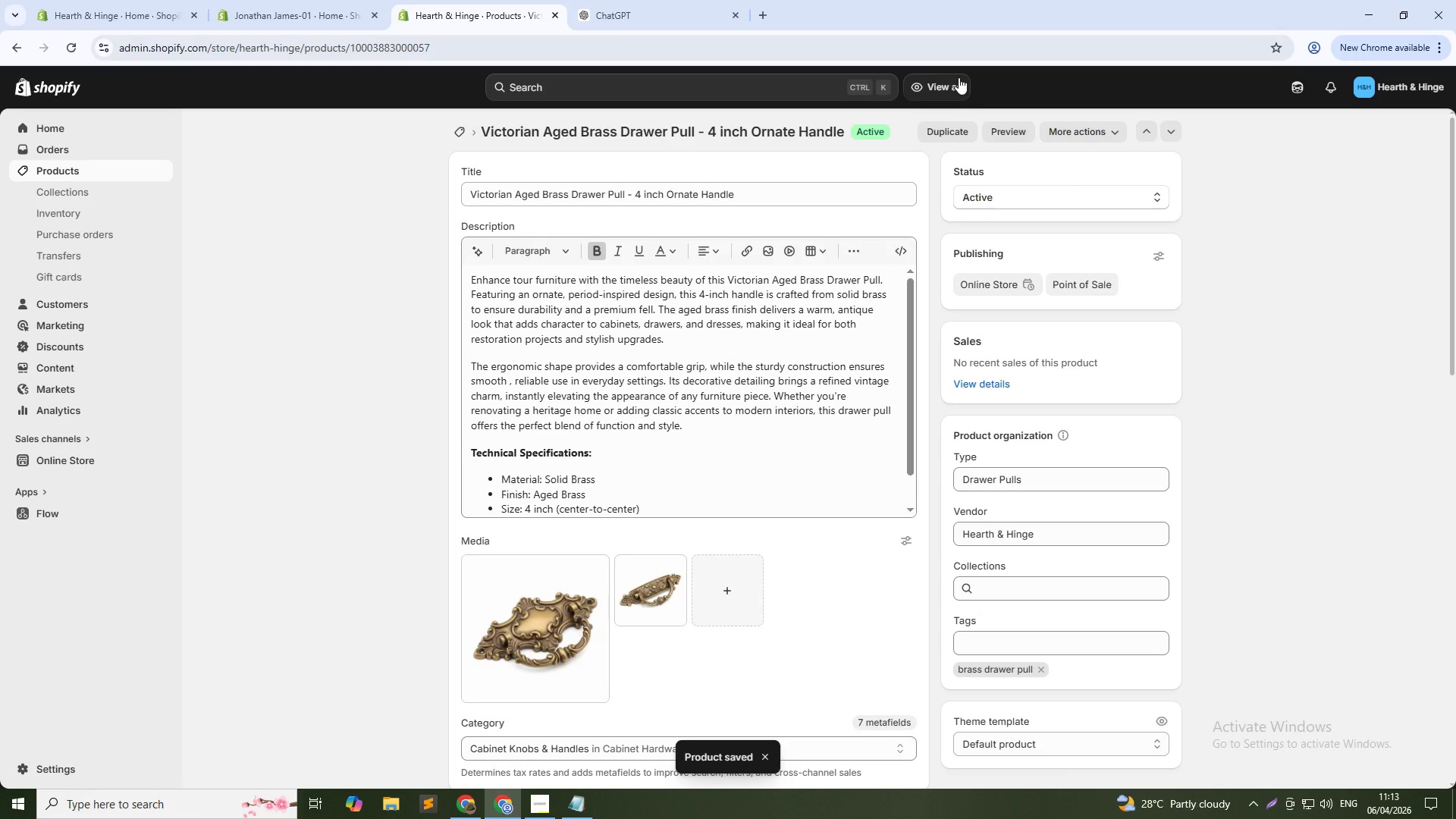 
wait(7.34)
 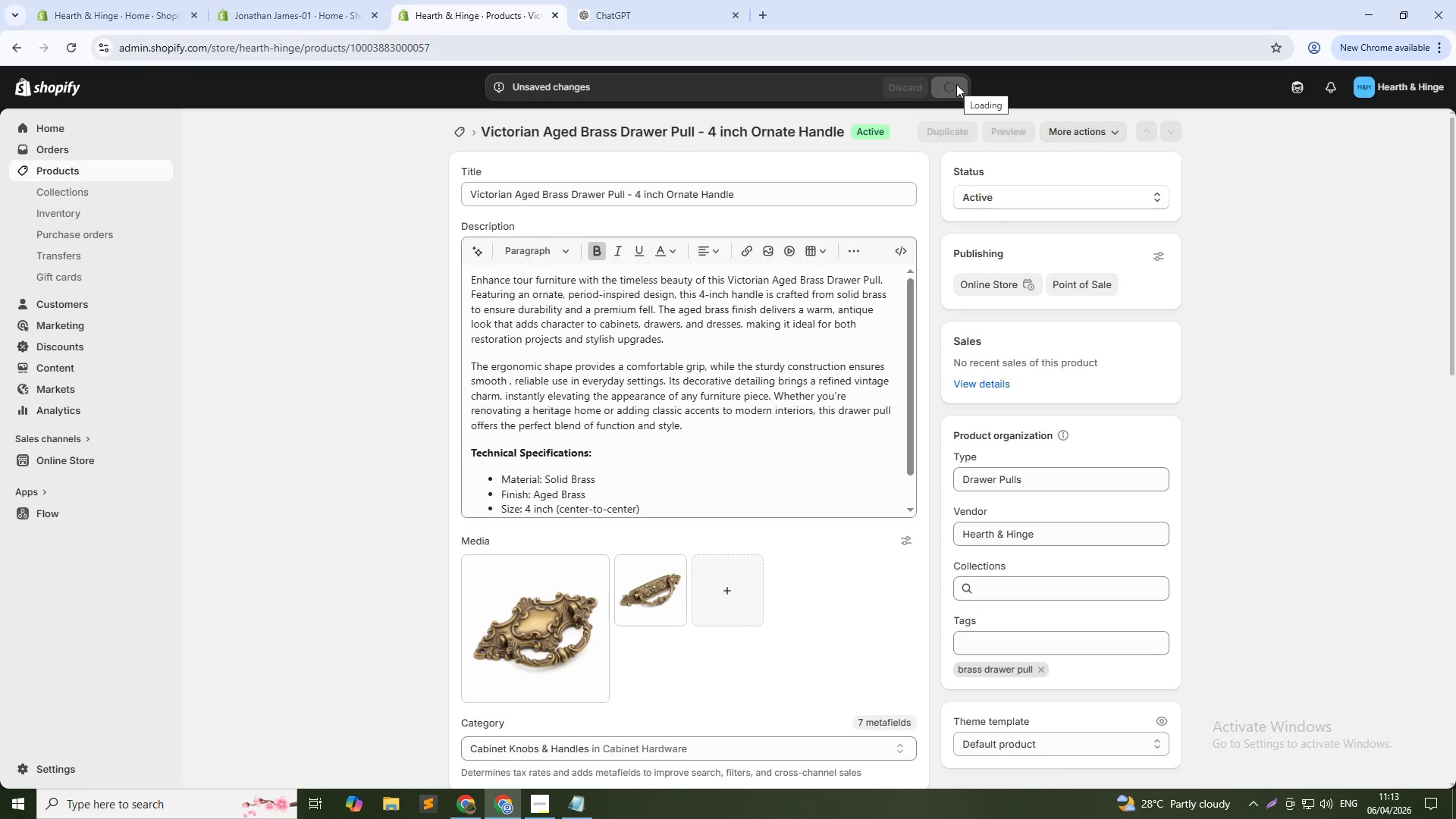 
left_click([460, 127])
 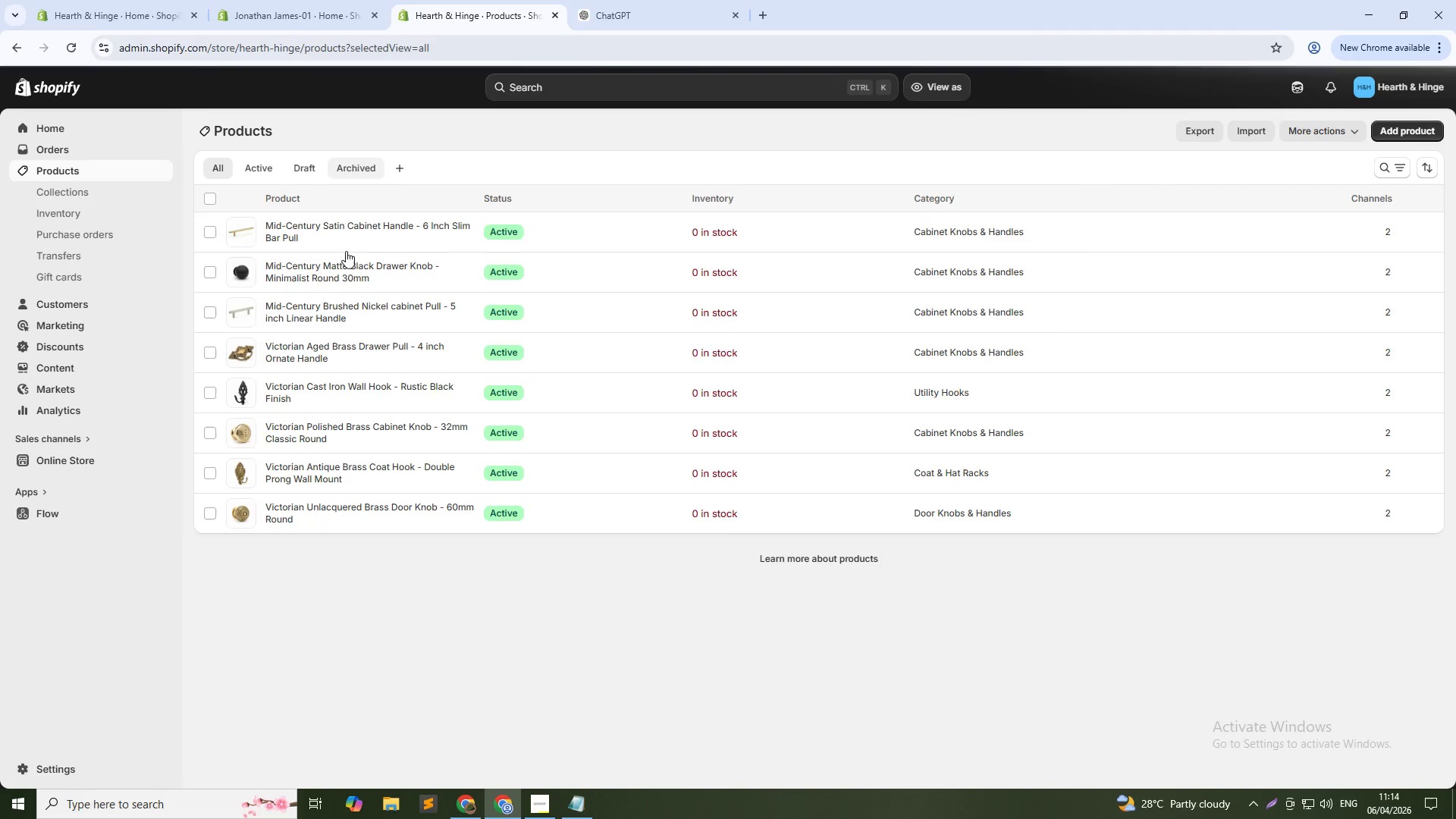 
left_click([312, 390])
 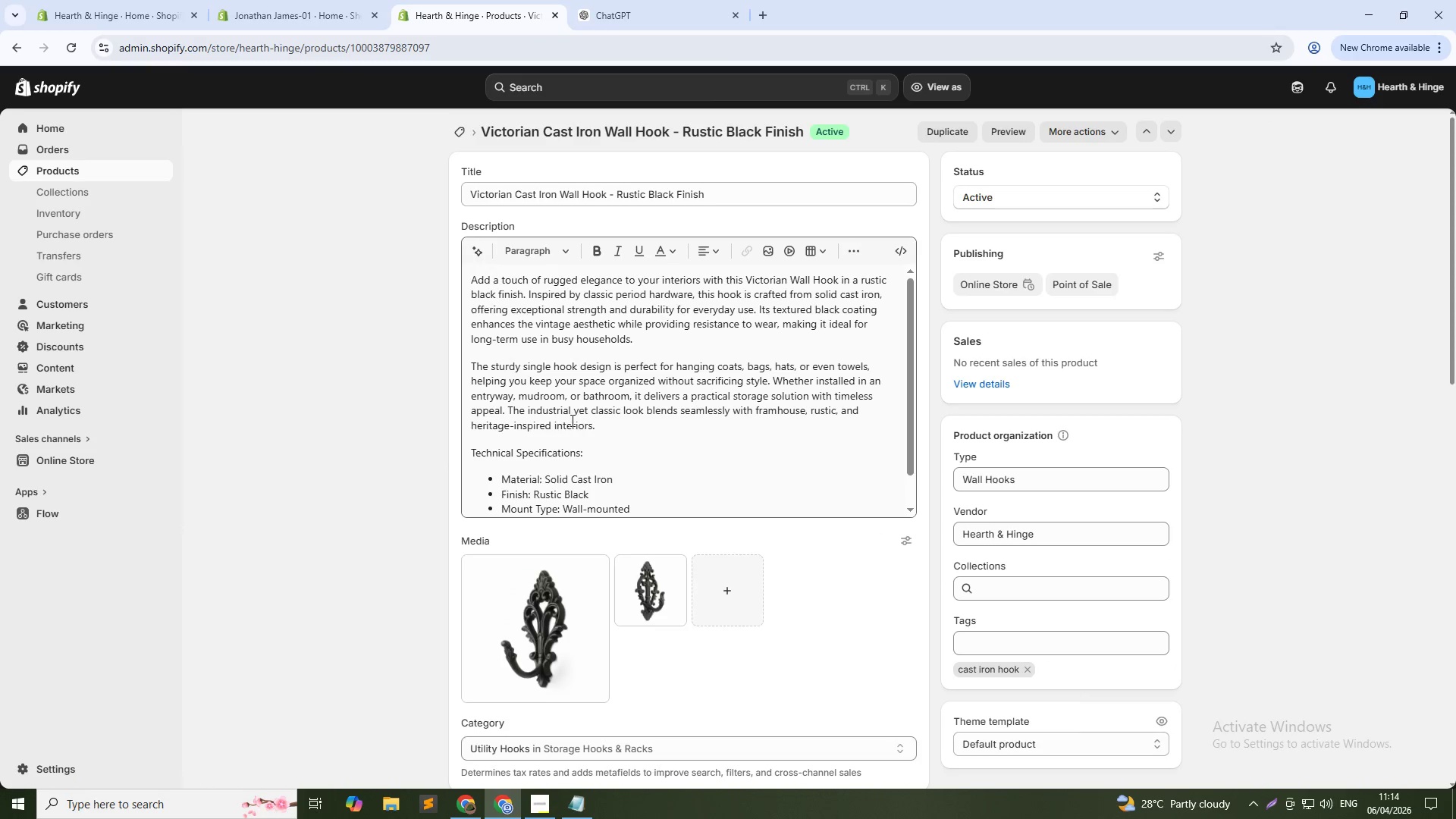 
wait(5.27)
 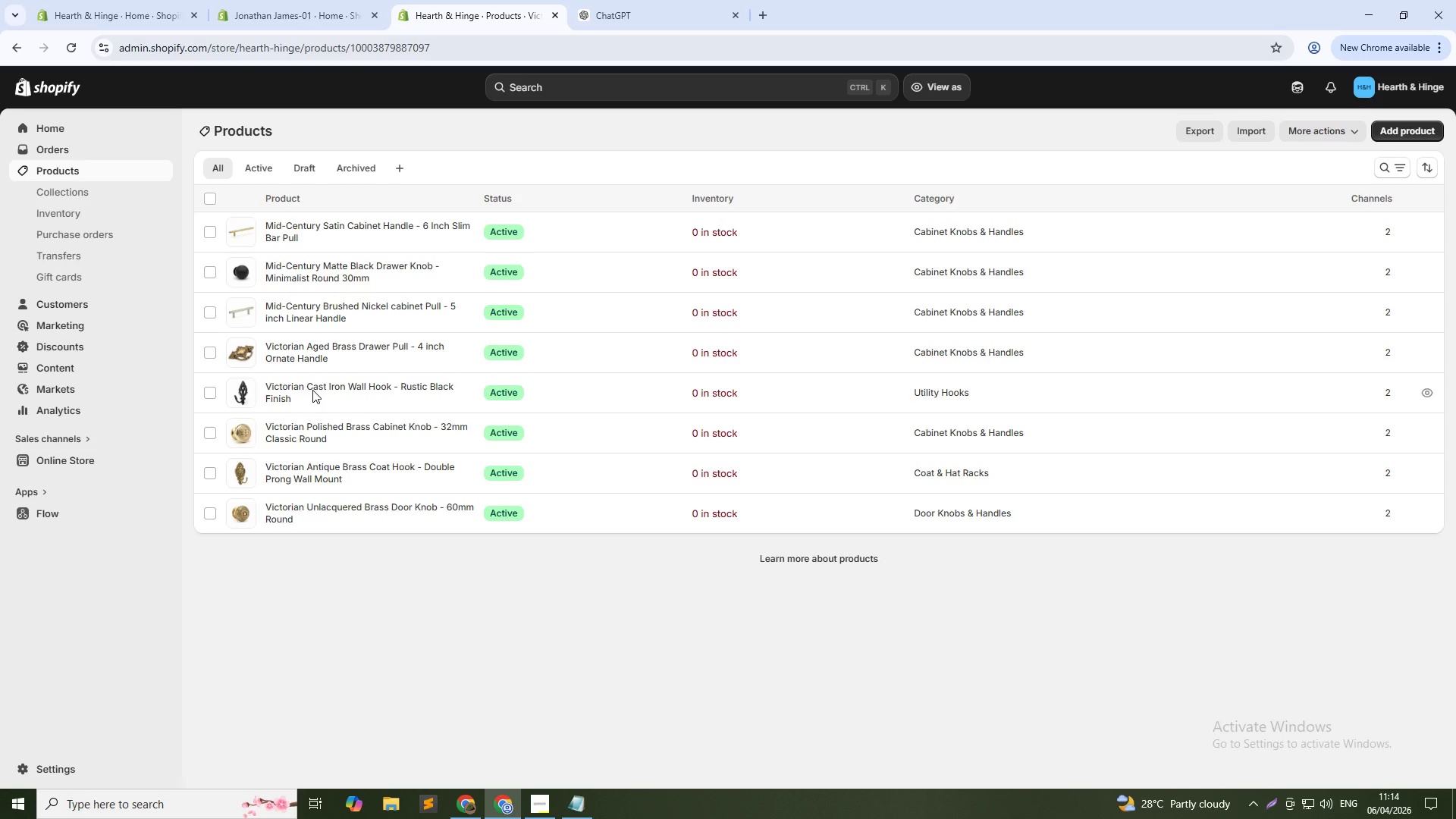 
left_click_drag(start_coordinate=[592, 453], to_coordinate=[462, 451])
 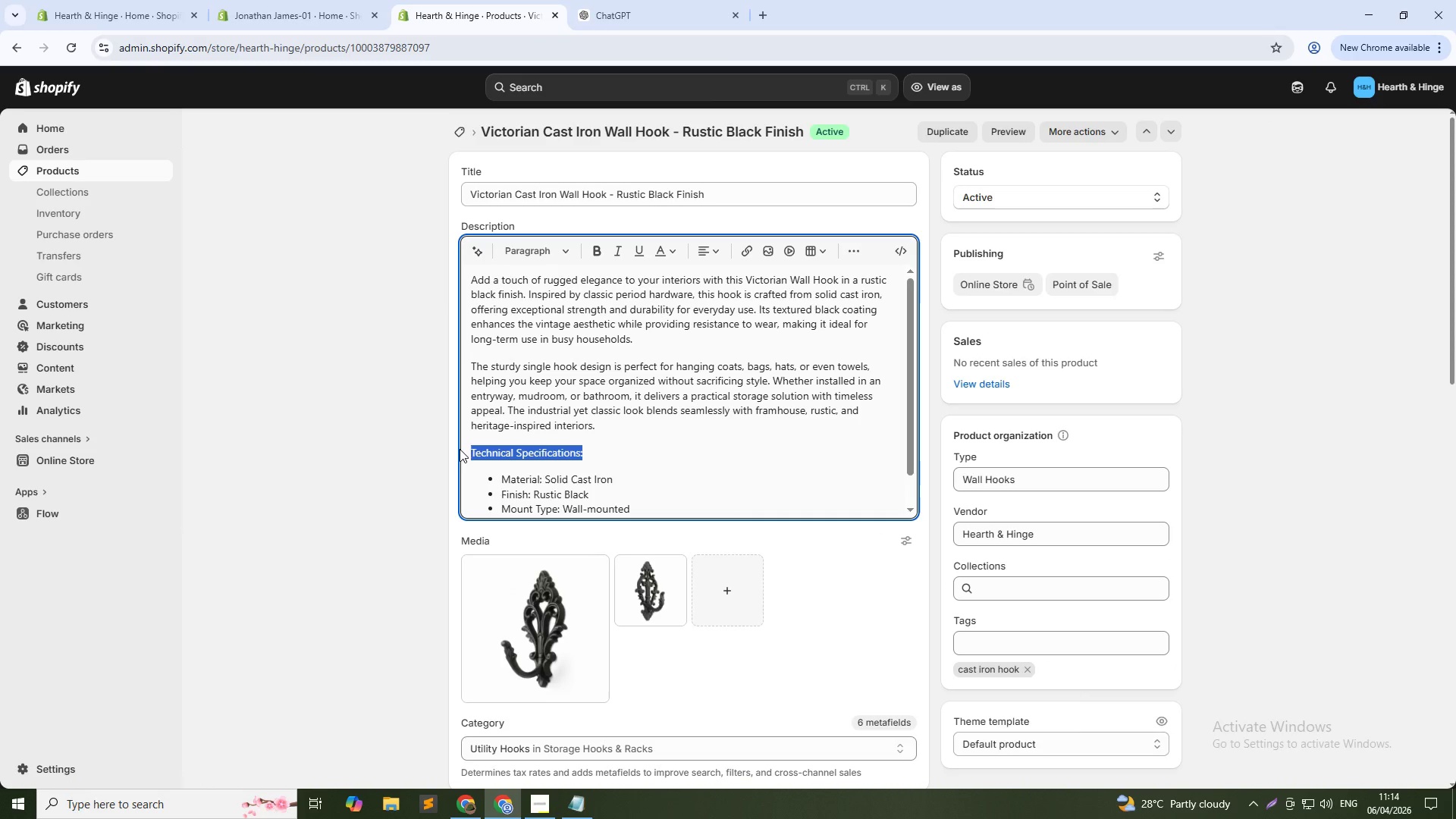 
key(Control+B)
 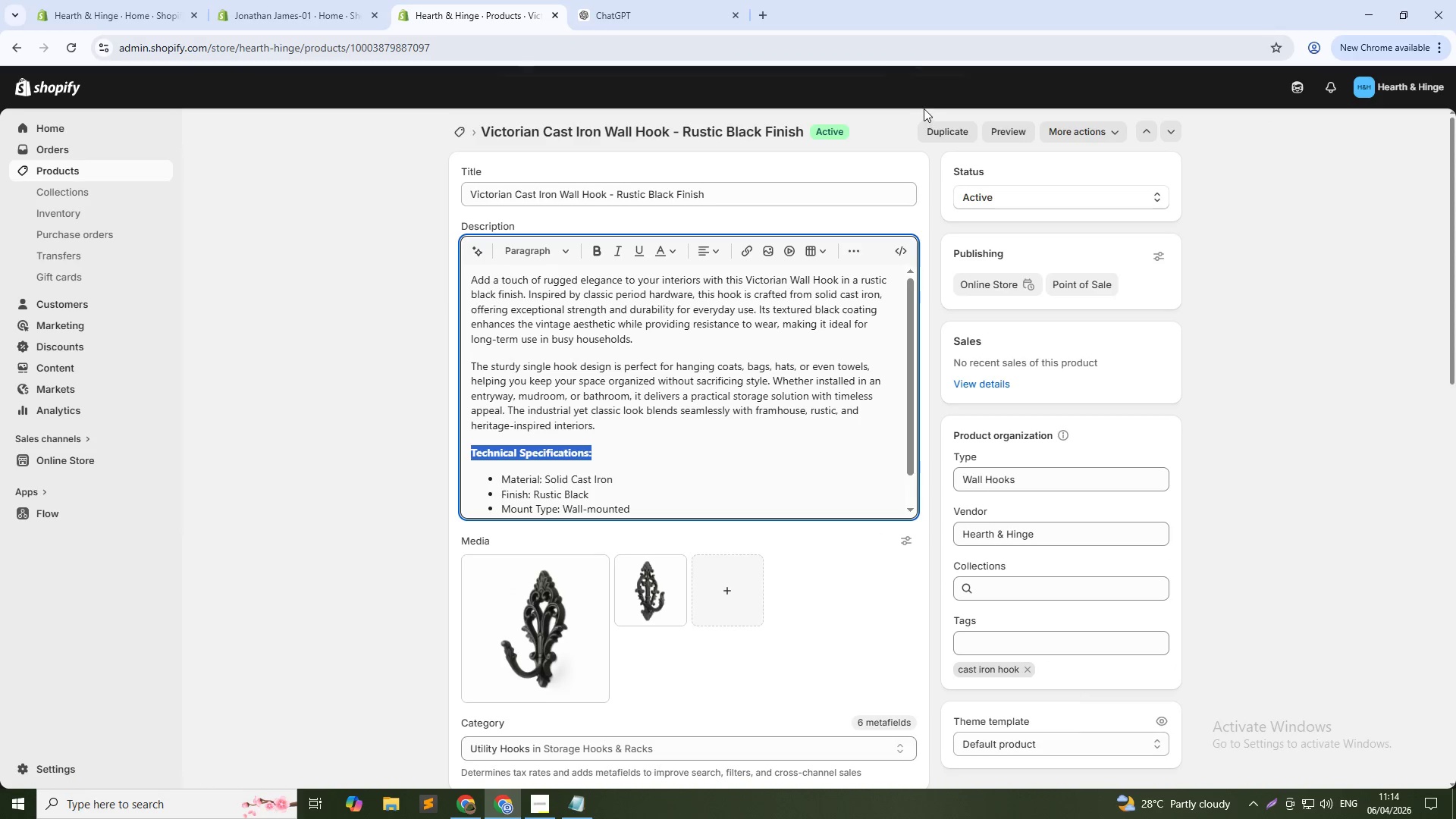 
left_click([938, 86])
 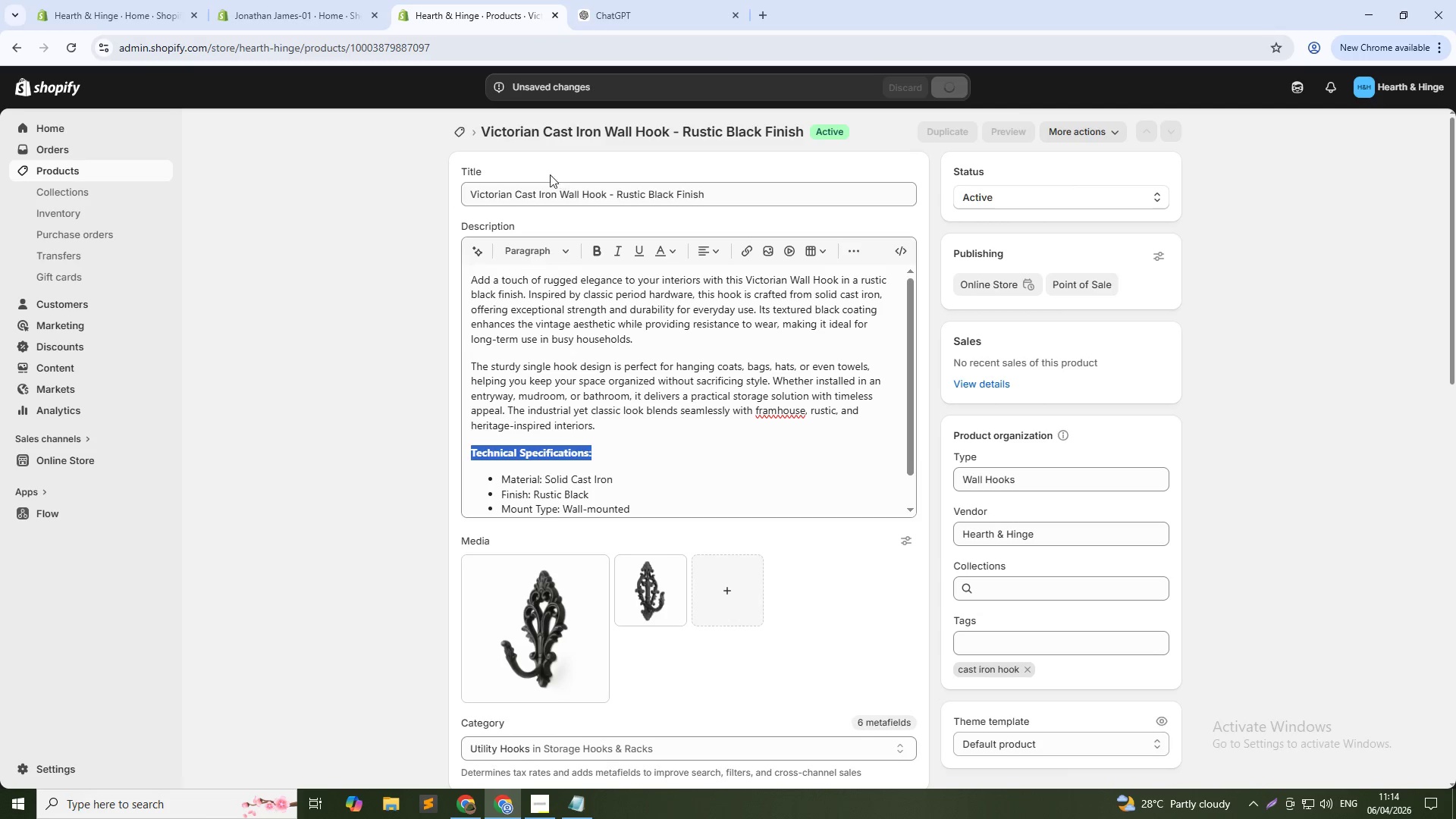 
wait(5.39)
 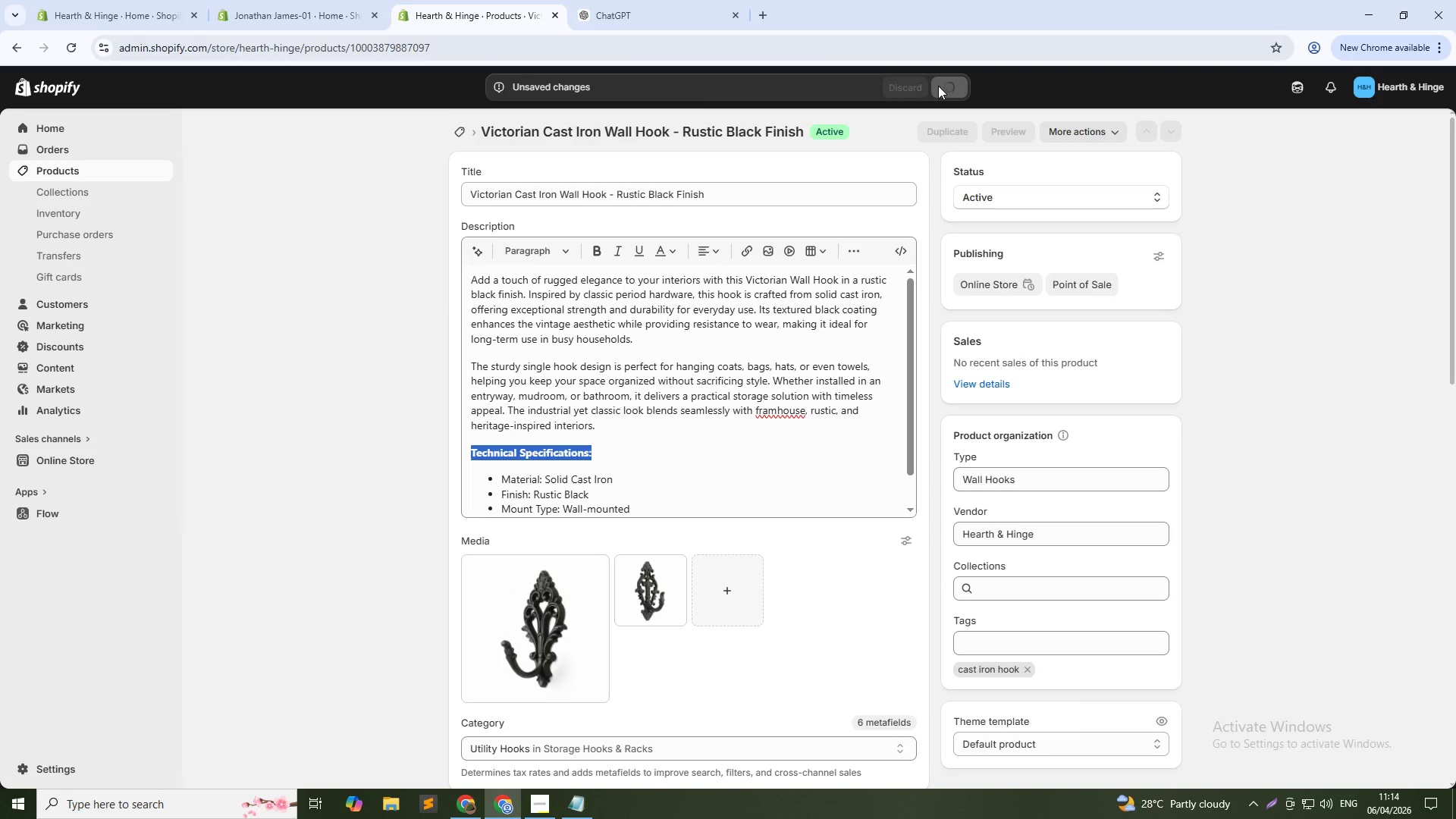 
left_click([463, 130])
 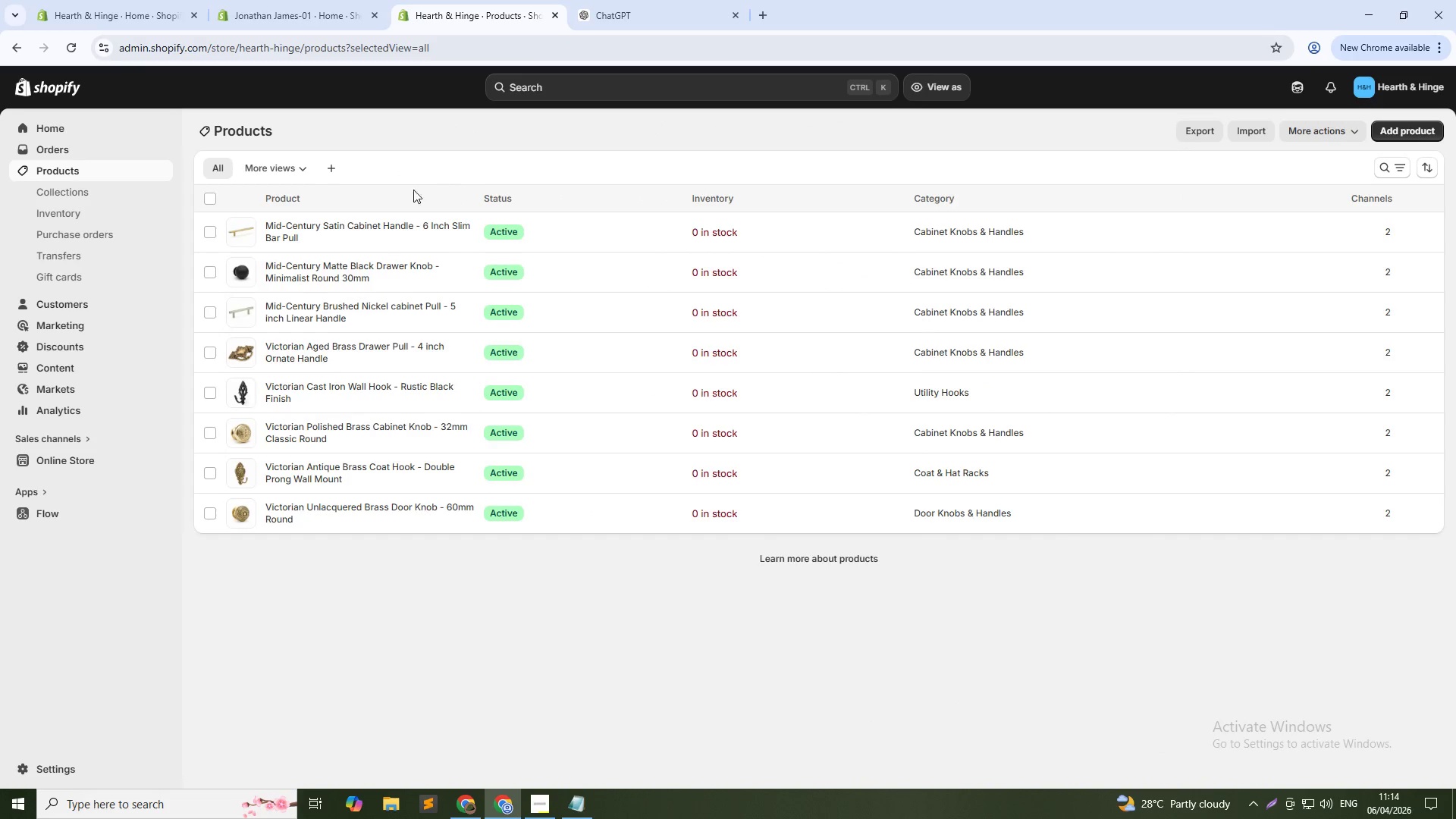 
left_click([344, 430])
 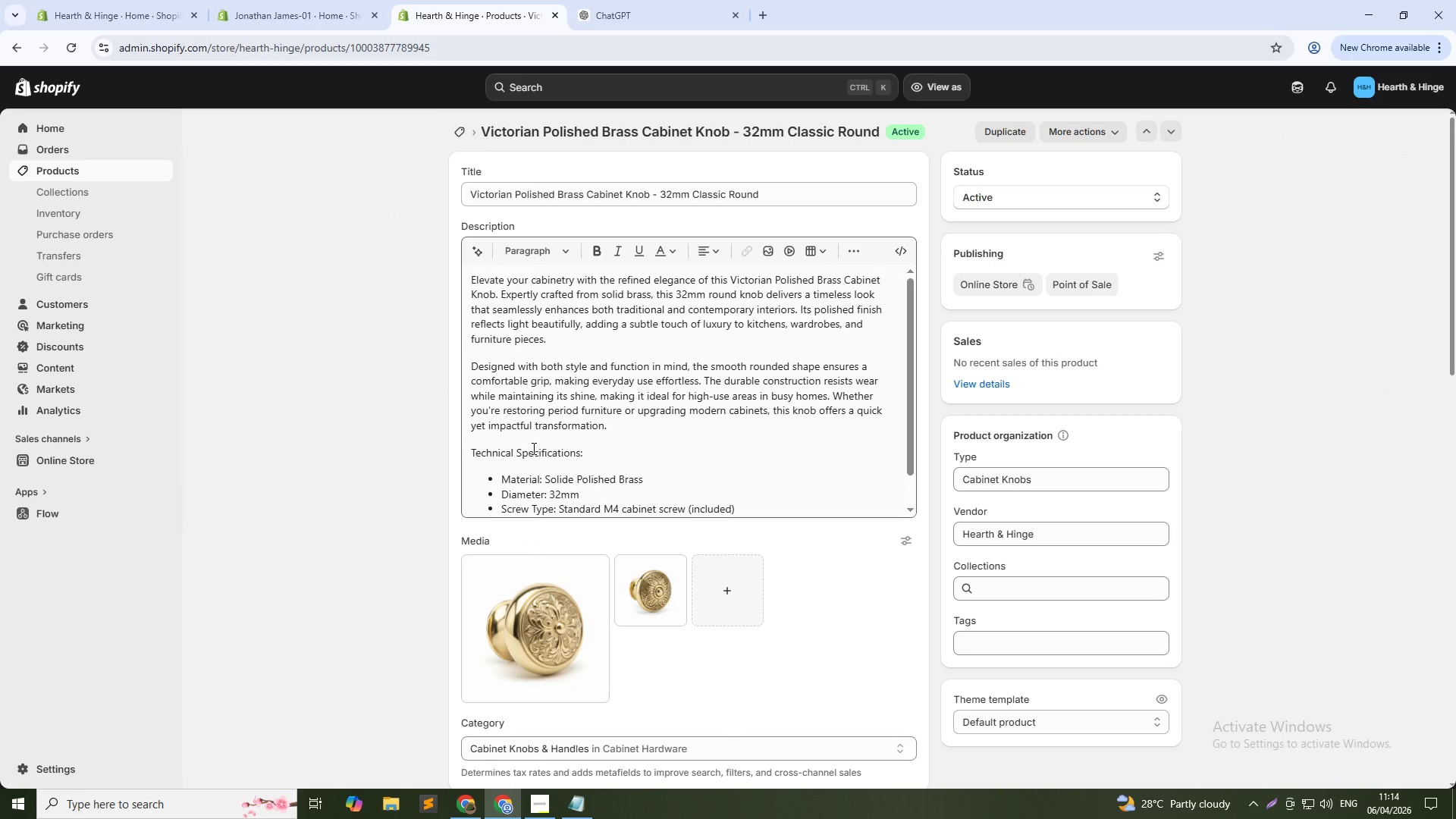 
wait(5.53)
 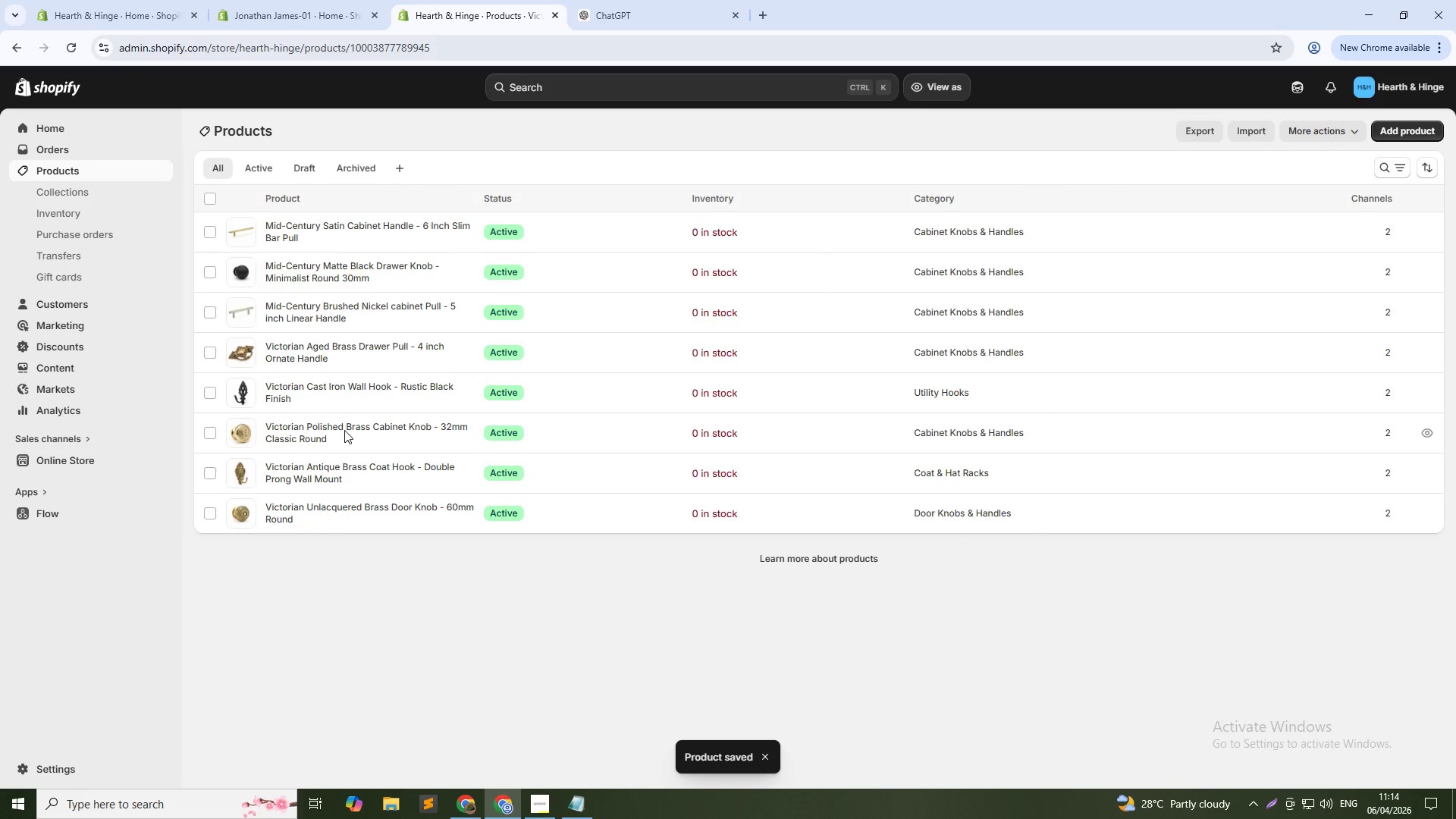 
left_click_drag(start_coordinate=[590, 453], to_coordinate=[422, 458])
 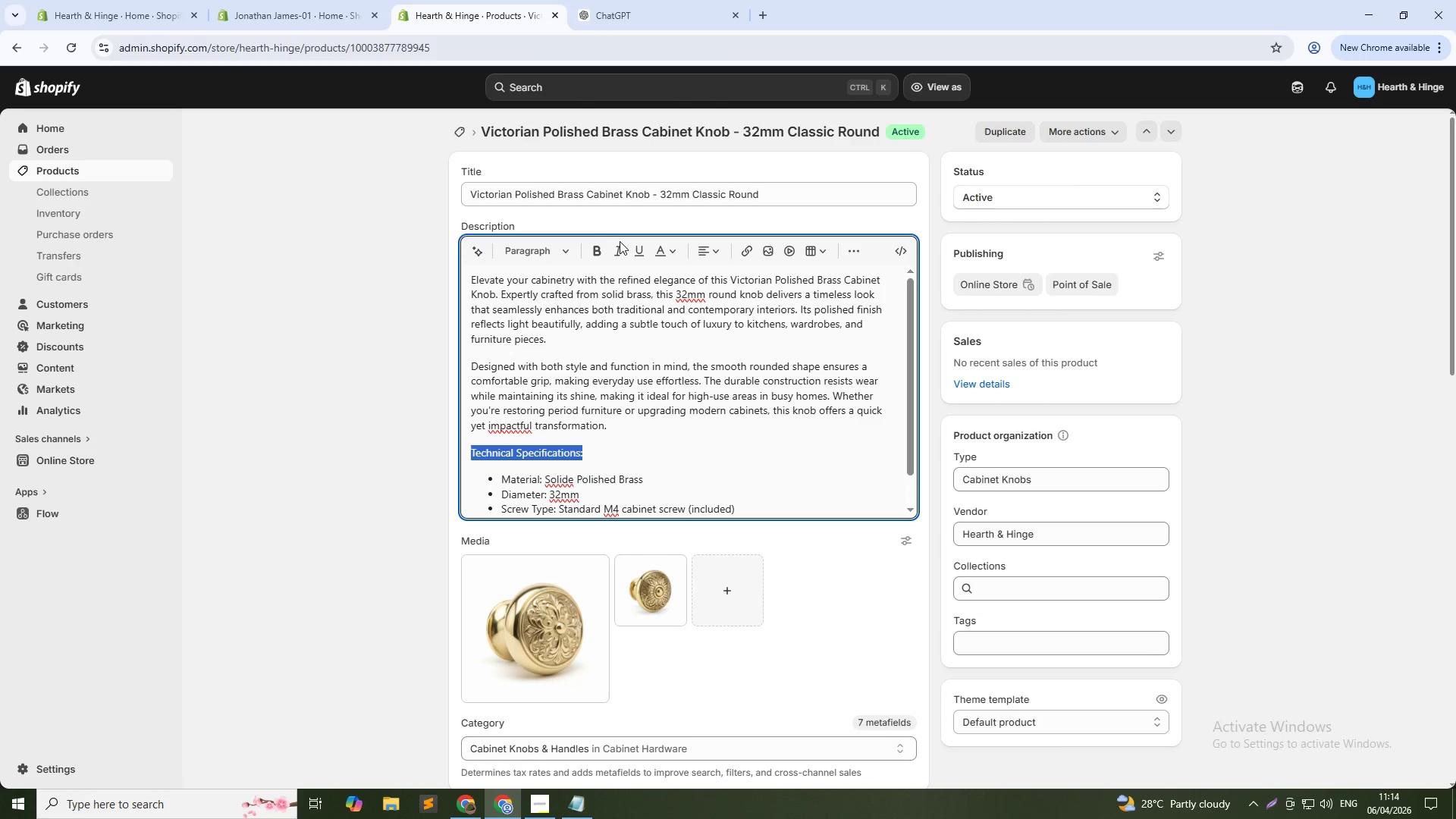 
left_click([597, 253])
 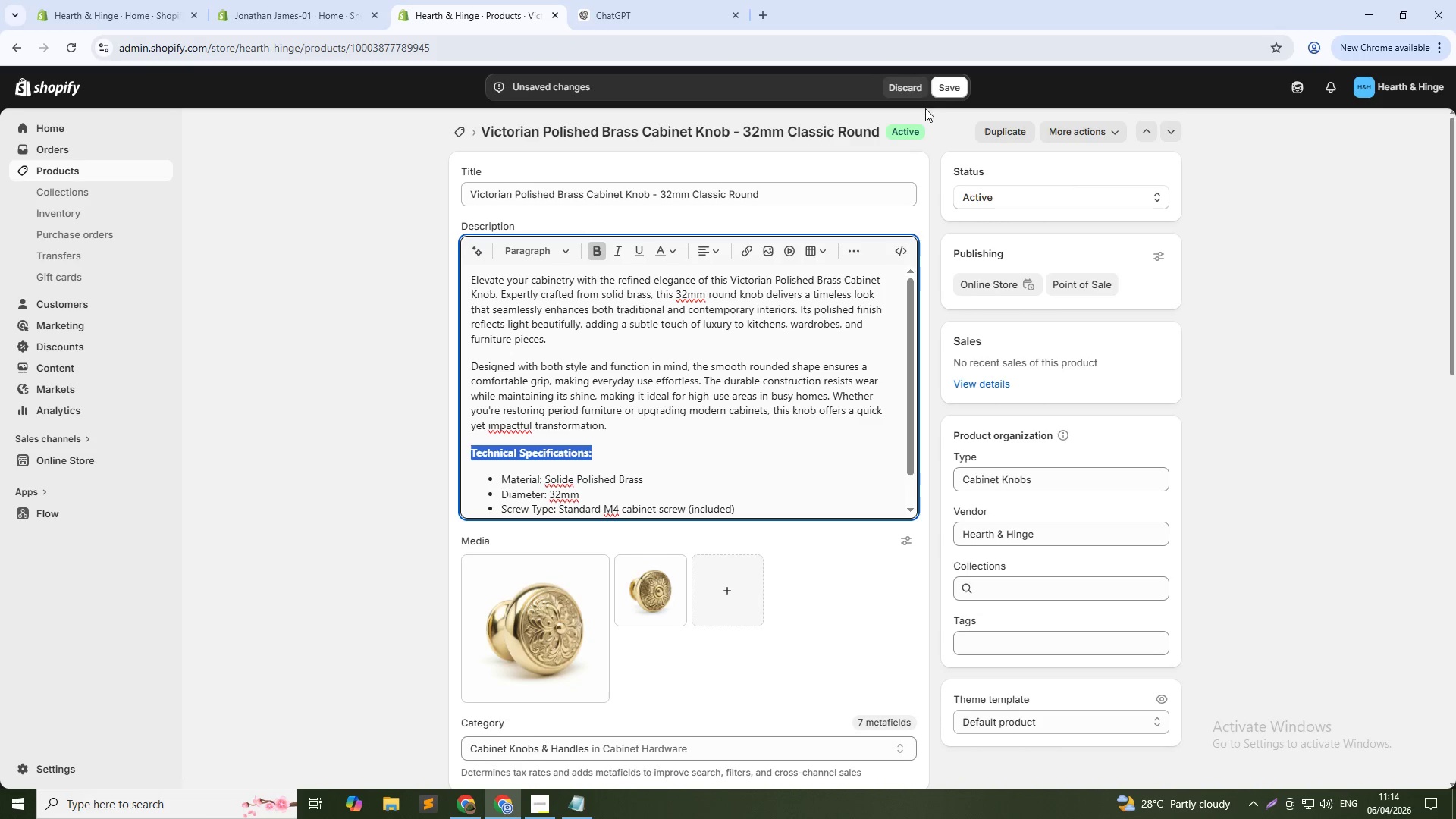 
left_click([944, 86])
 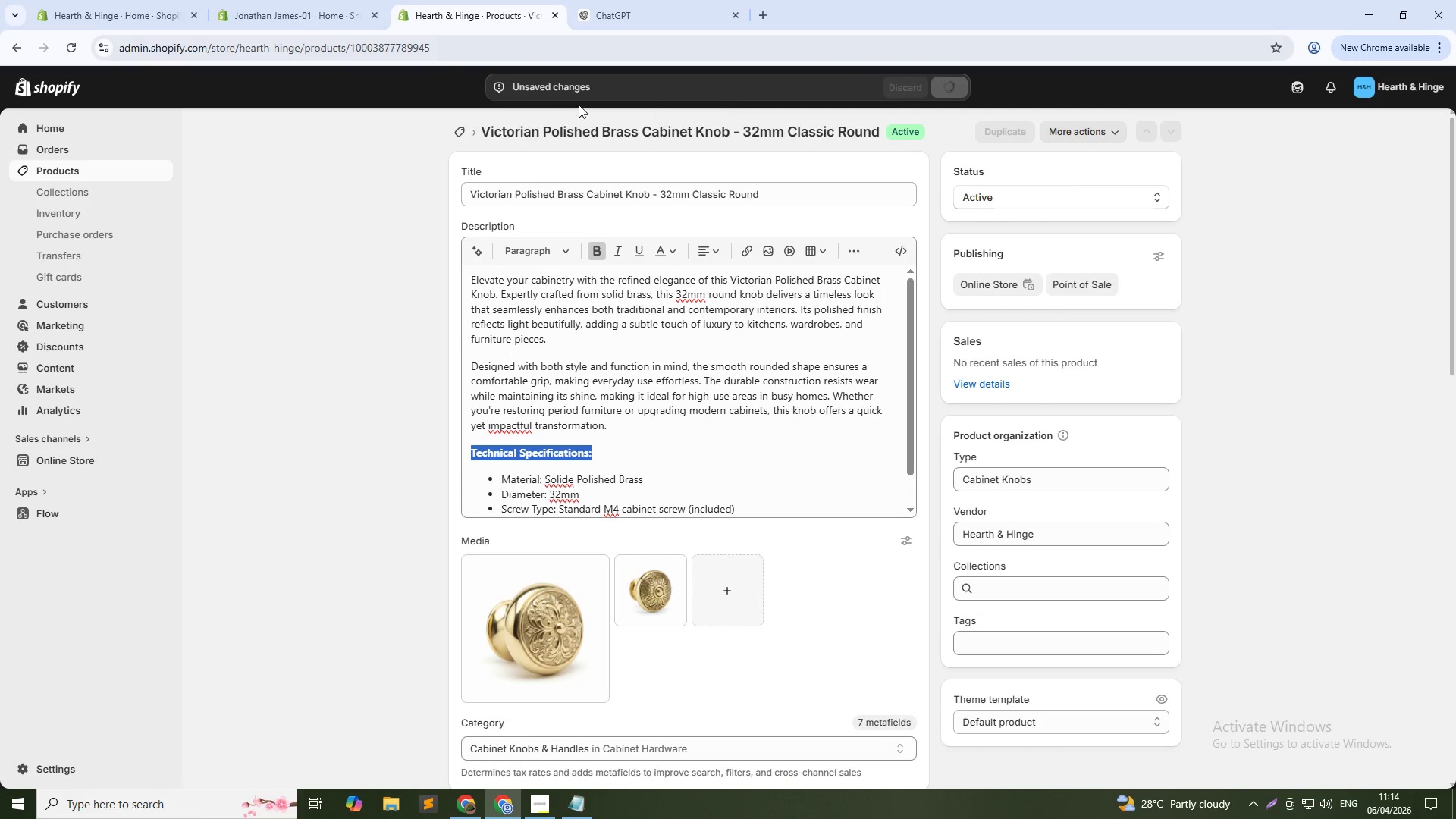 
wait(5.92)
 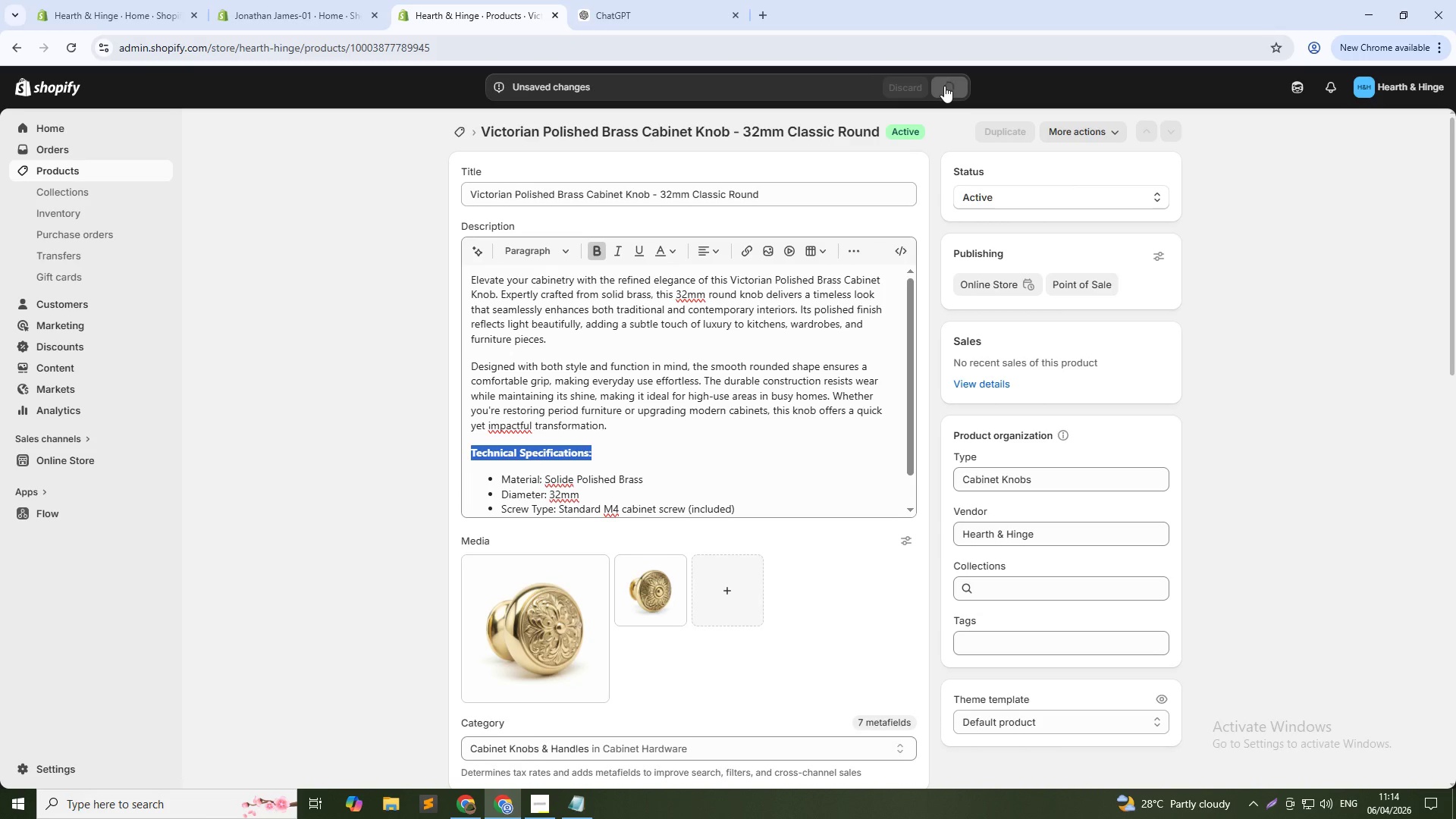 
left_click([456, 134])
 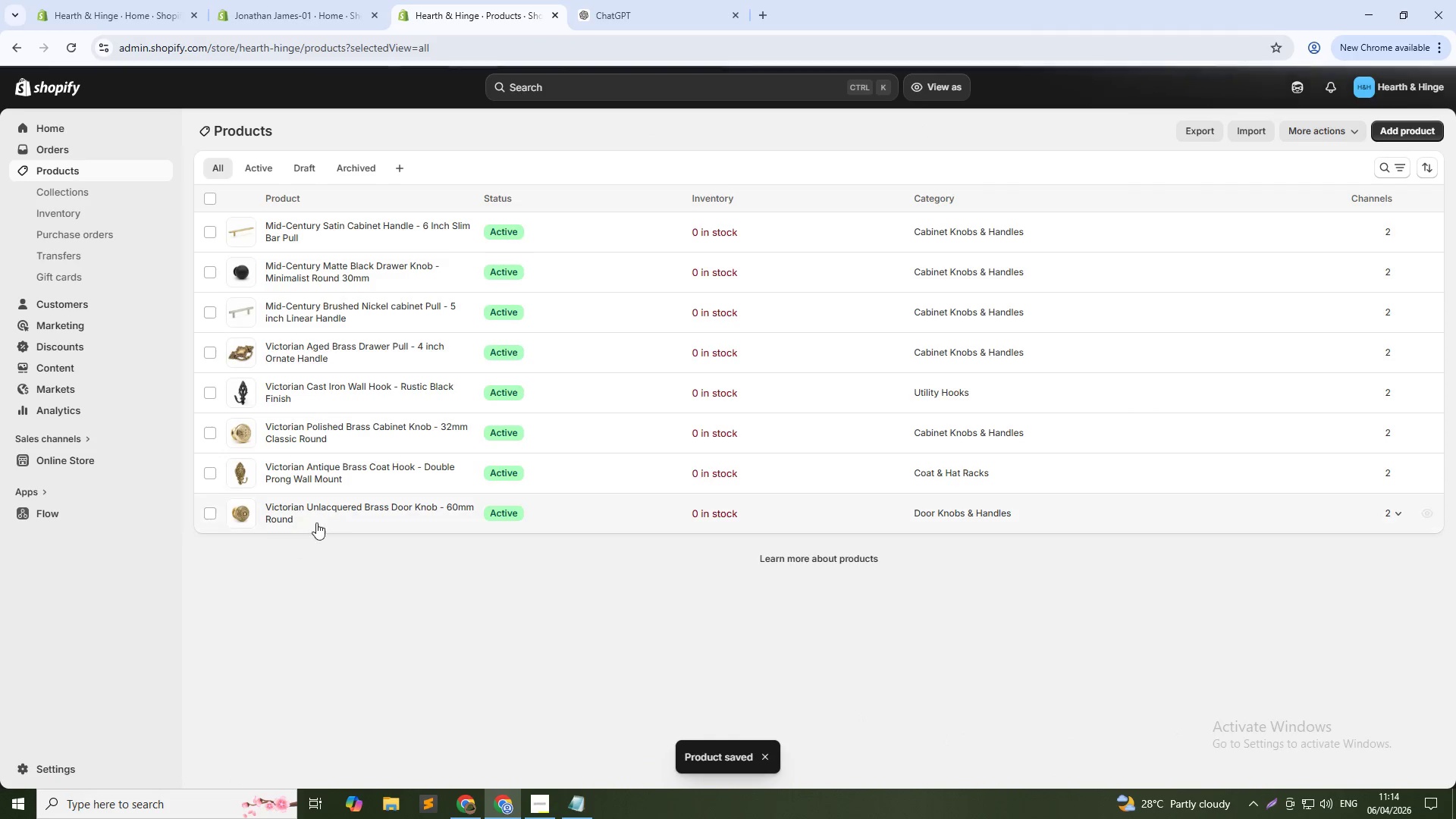 
left_click([343, 469])
 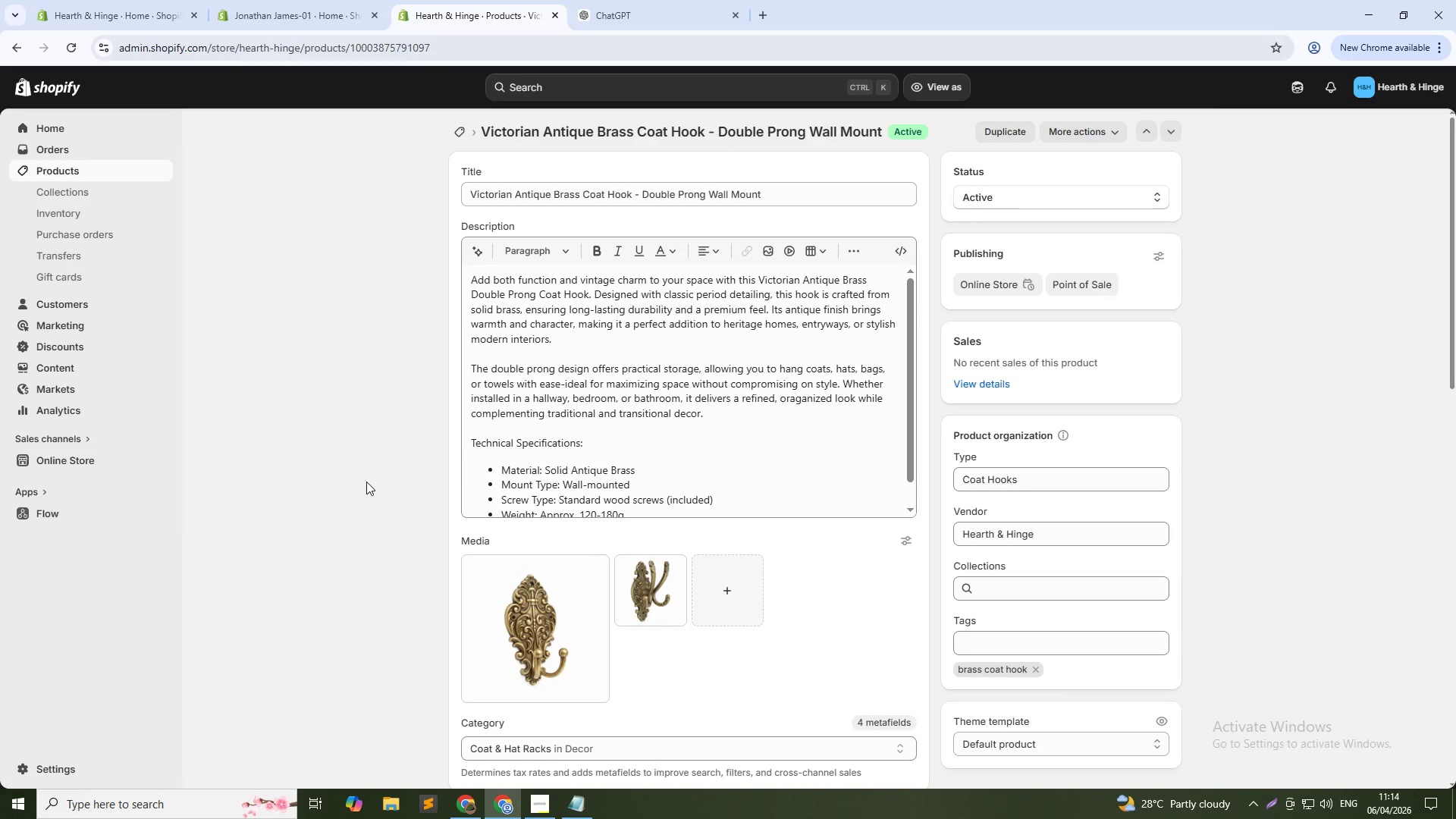 
wait(6.41)
 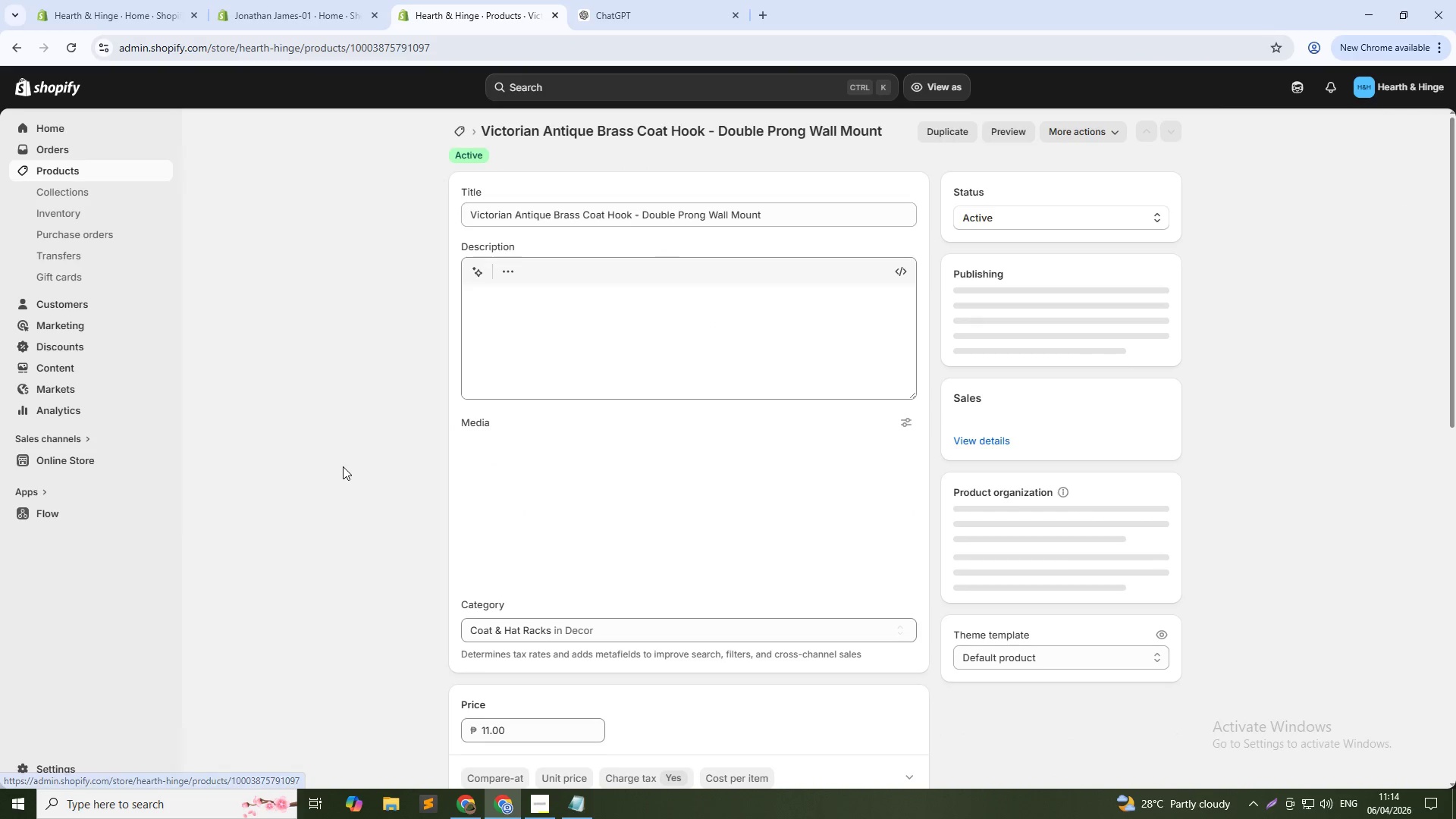 
left_click_drag(start_coordinate=[595, 442], to_coordinate=[460, 443])
 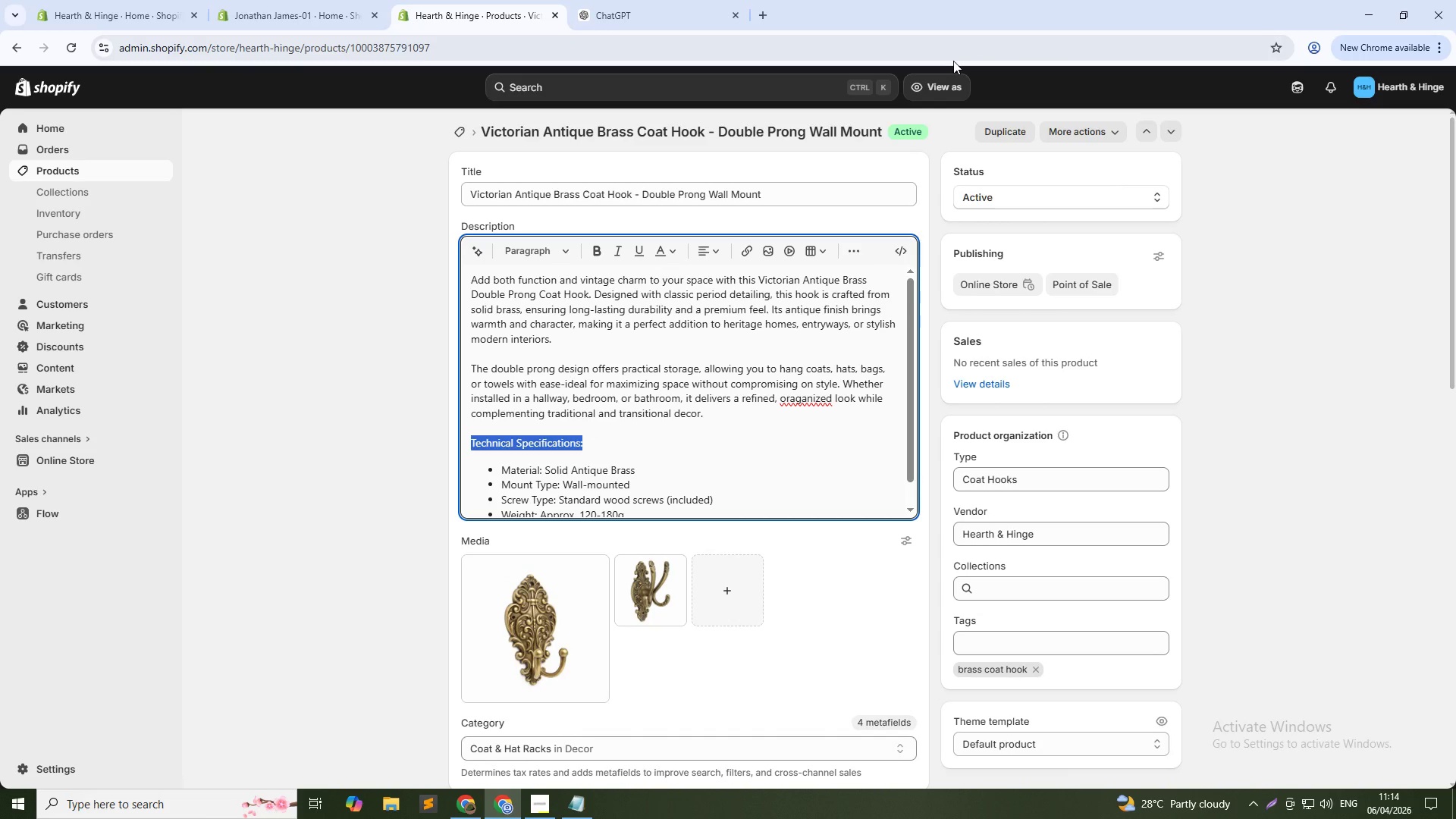 
key(Control+B)
 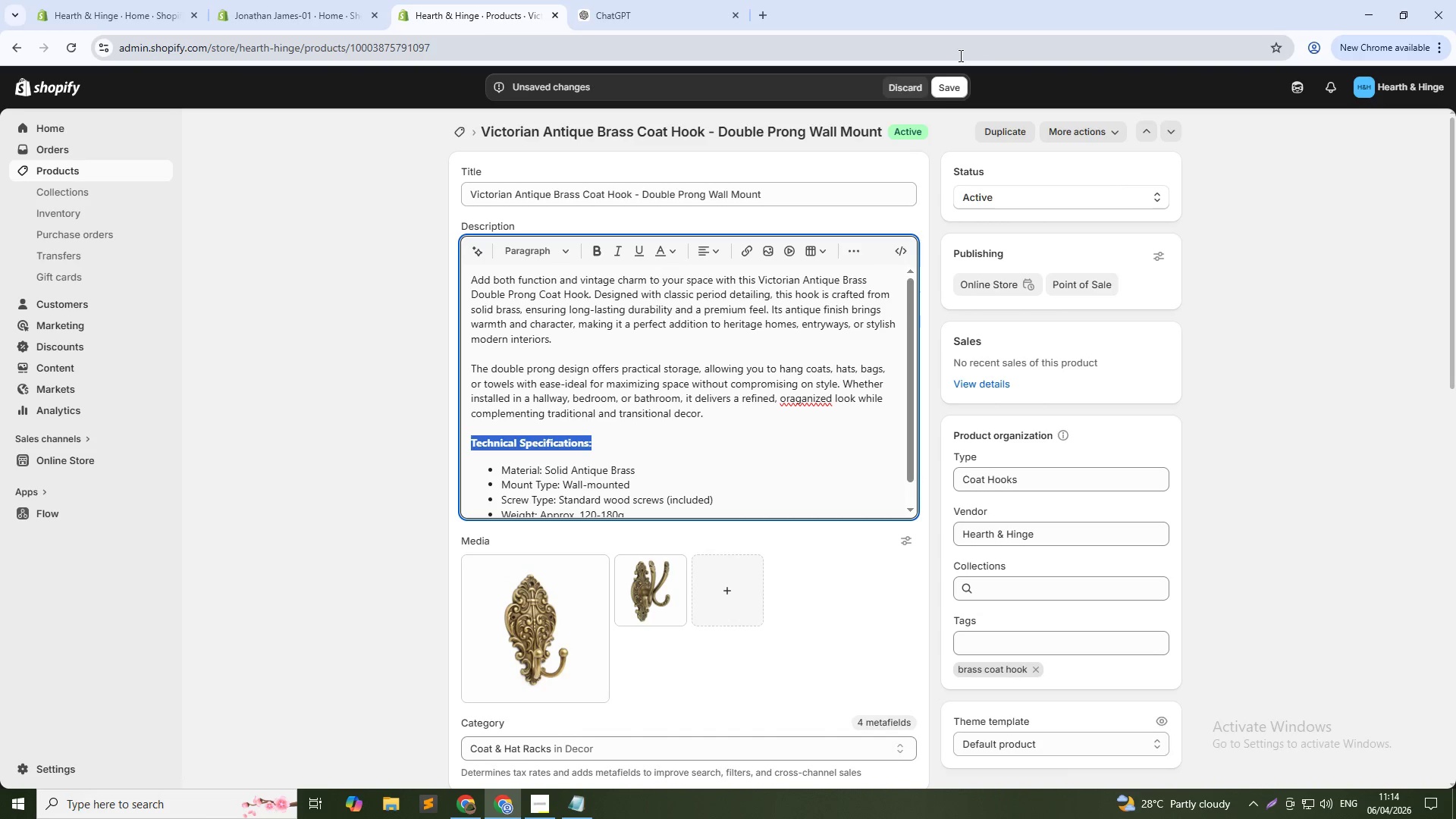 
left_click([952, 87])
 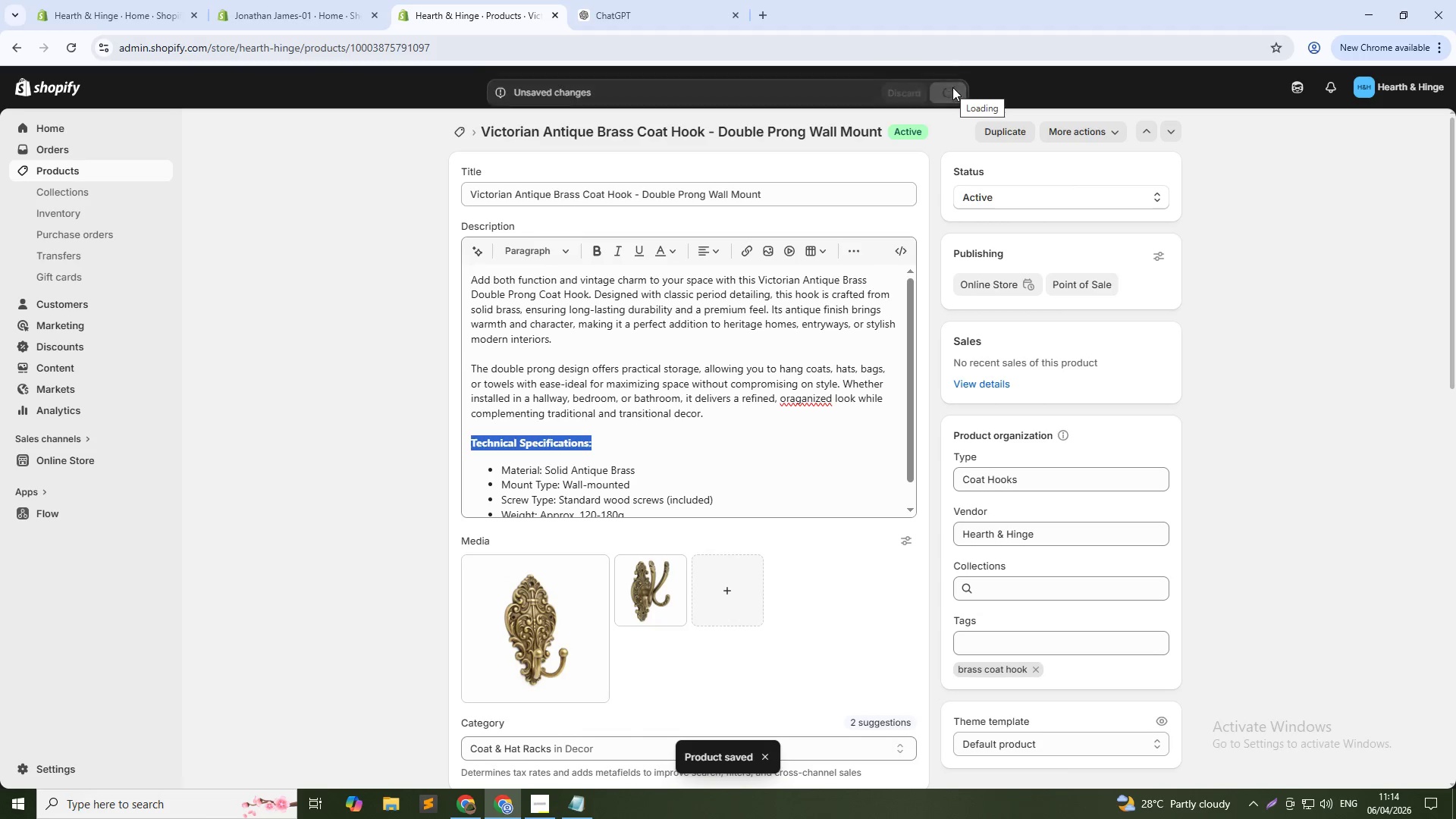 
wait(9.67)
 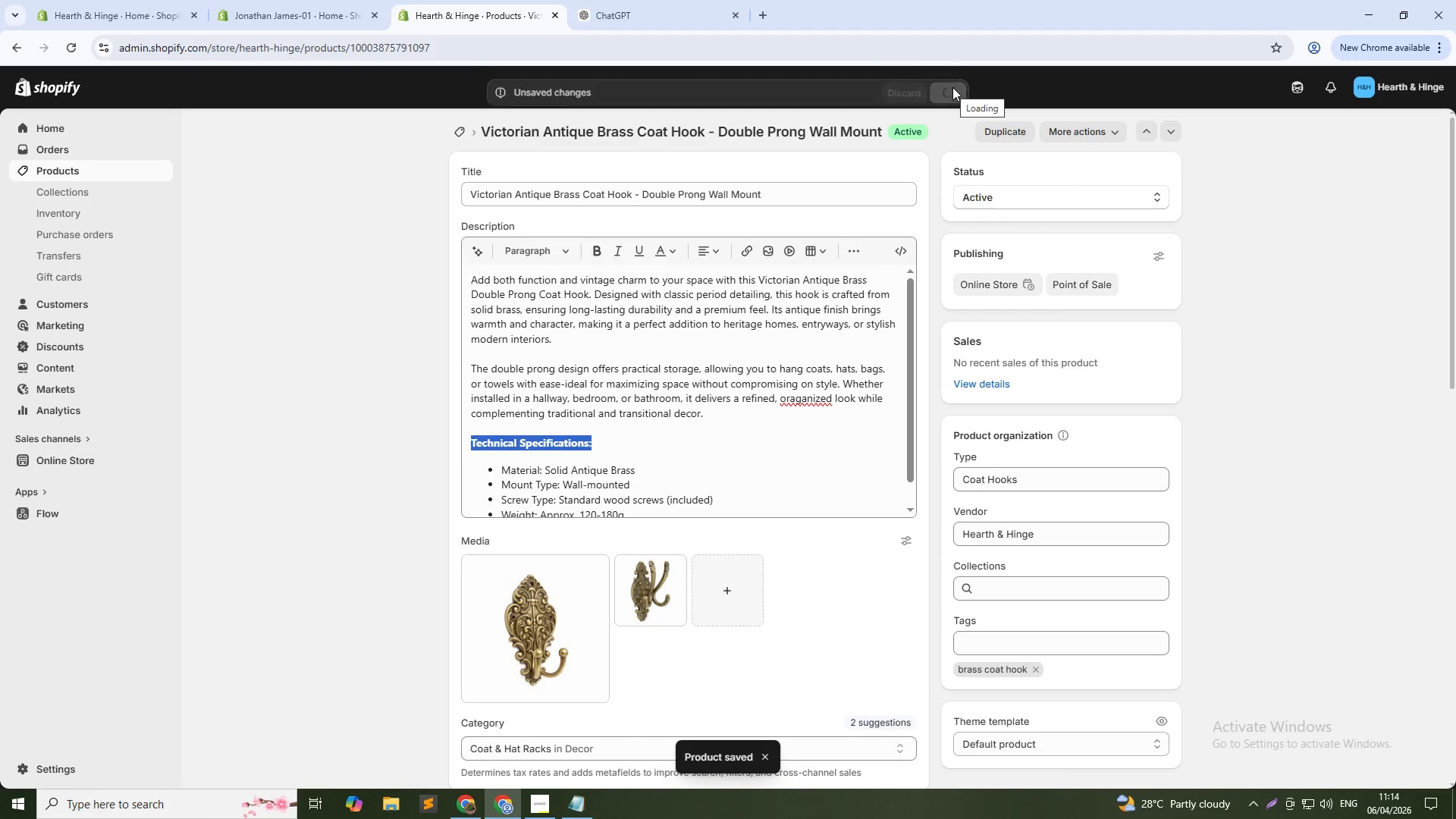 
left_click([452, 134])
 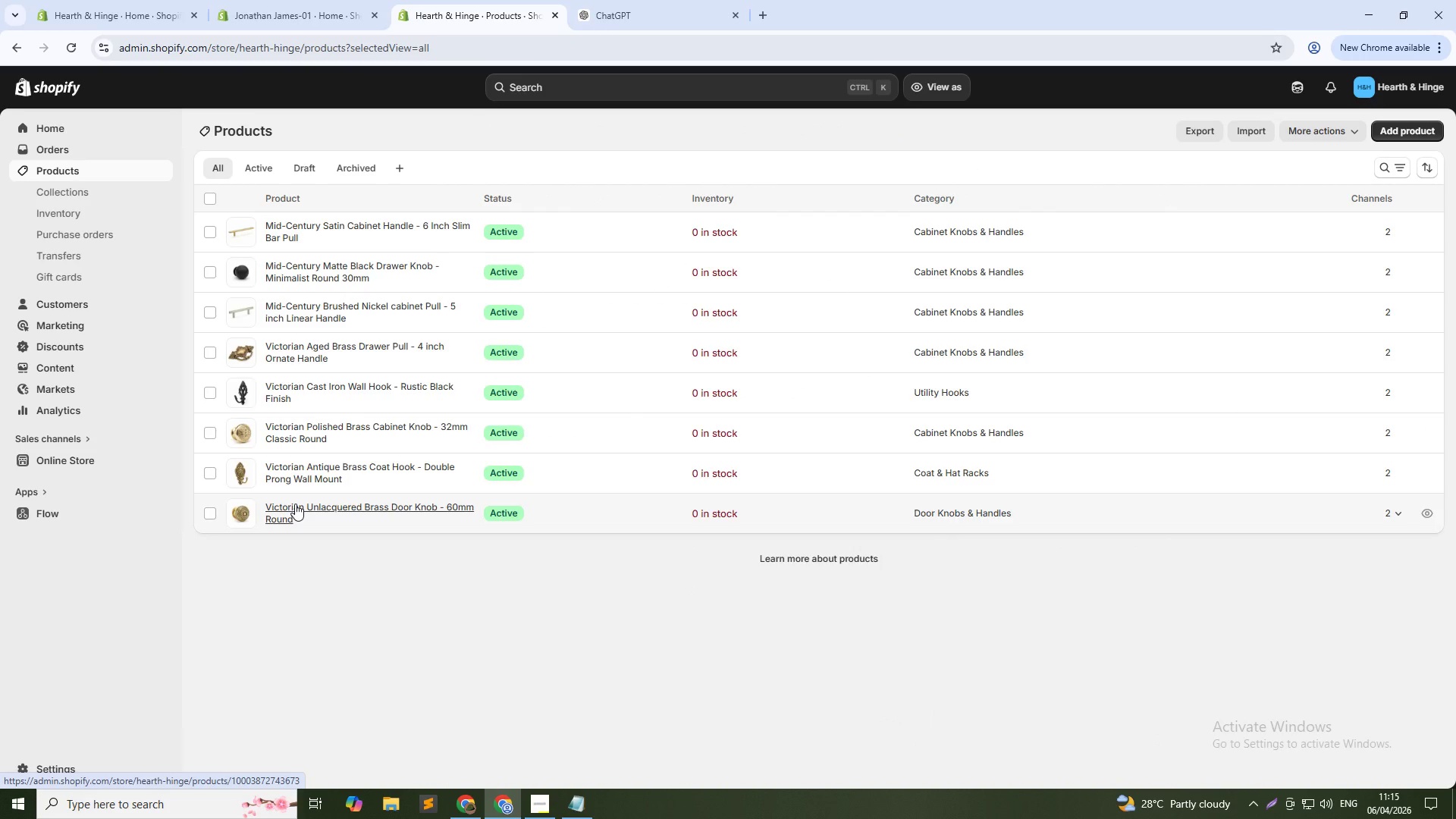 
wait(5.59)
 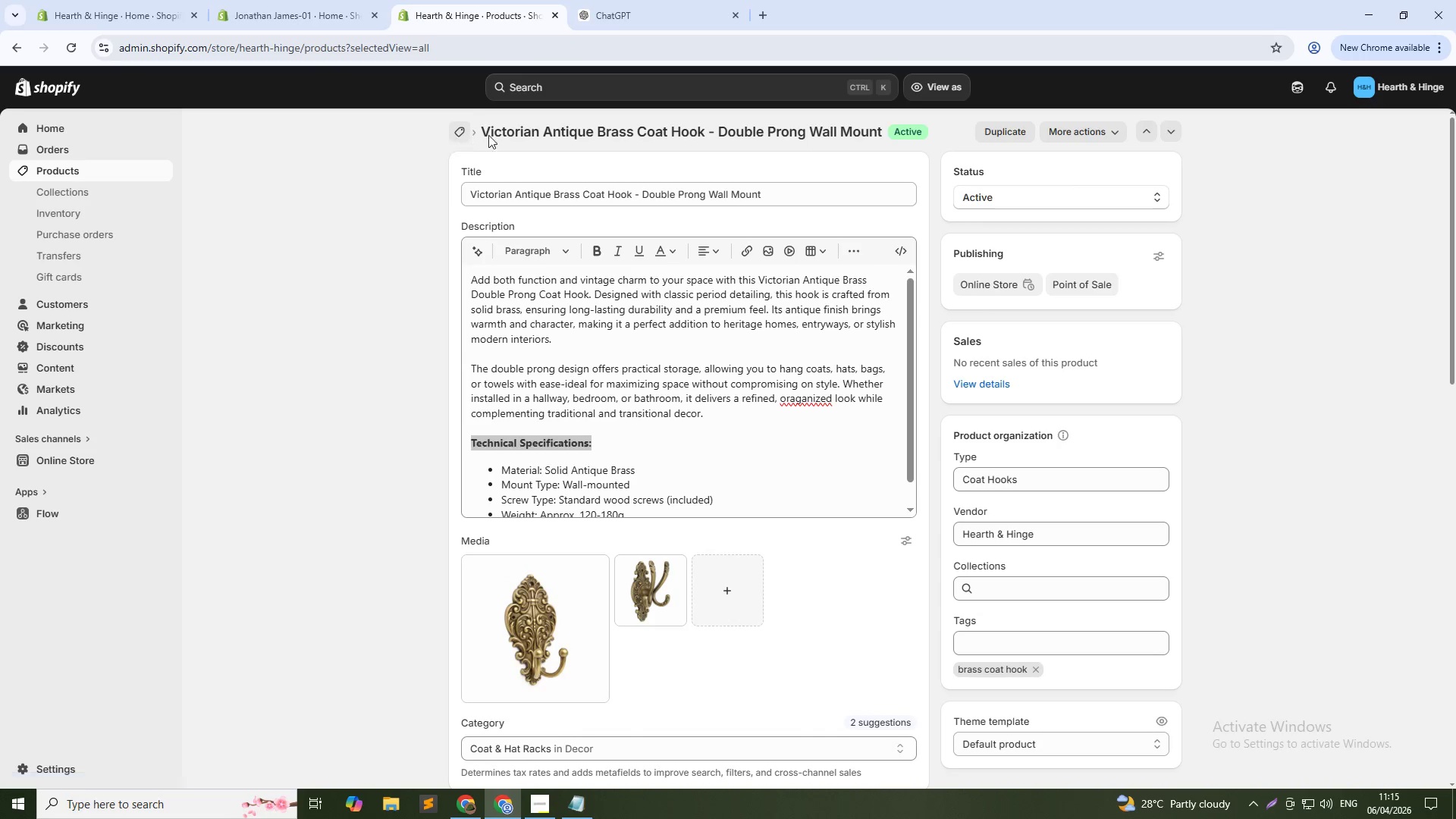 
left_click([295, 504])
 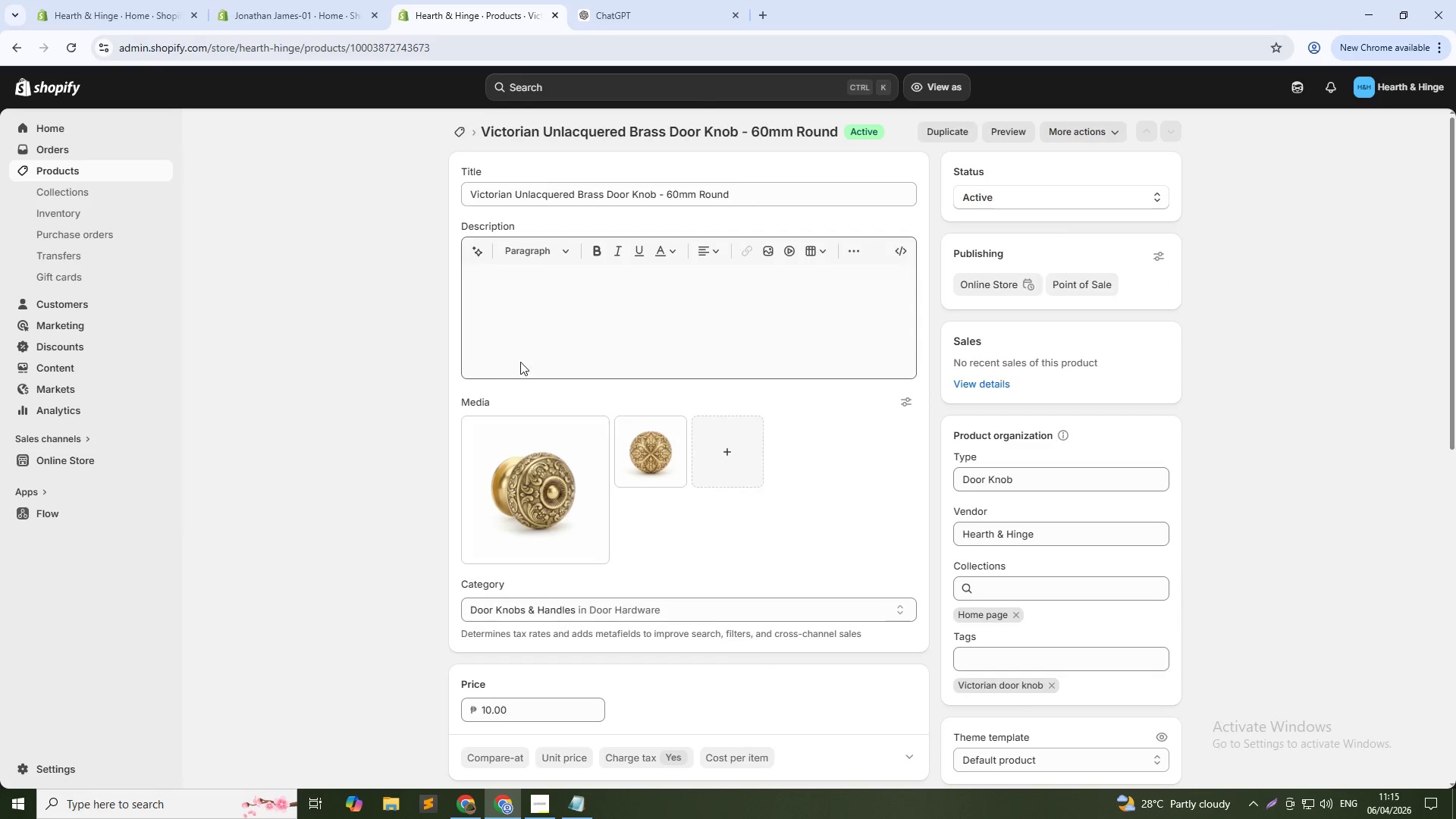 
left_click_drag(start_coordinate=[599, 429], to_coordinate=[441, 435])
 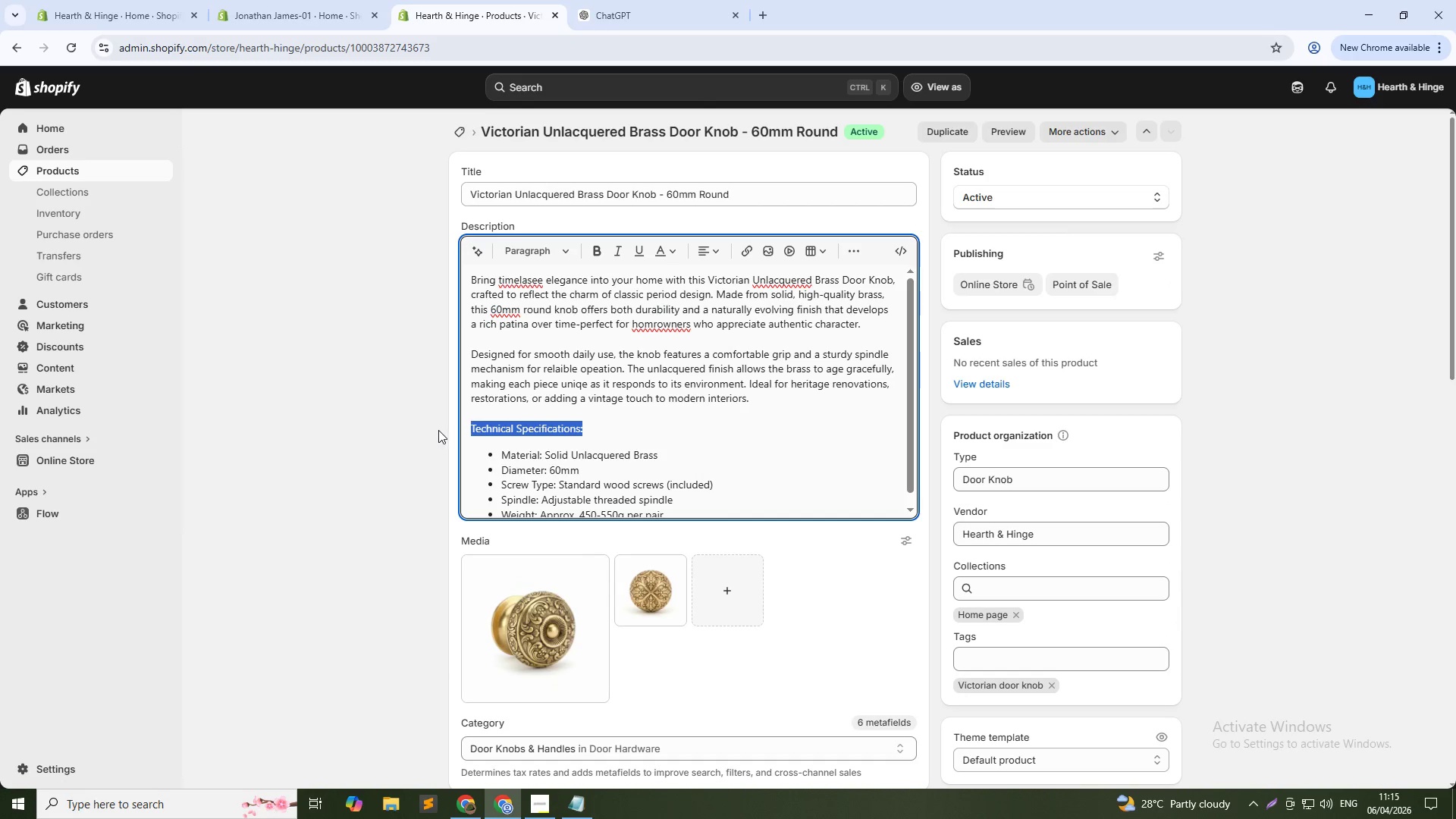 
key(Control+B)
 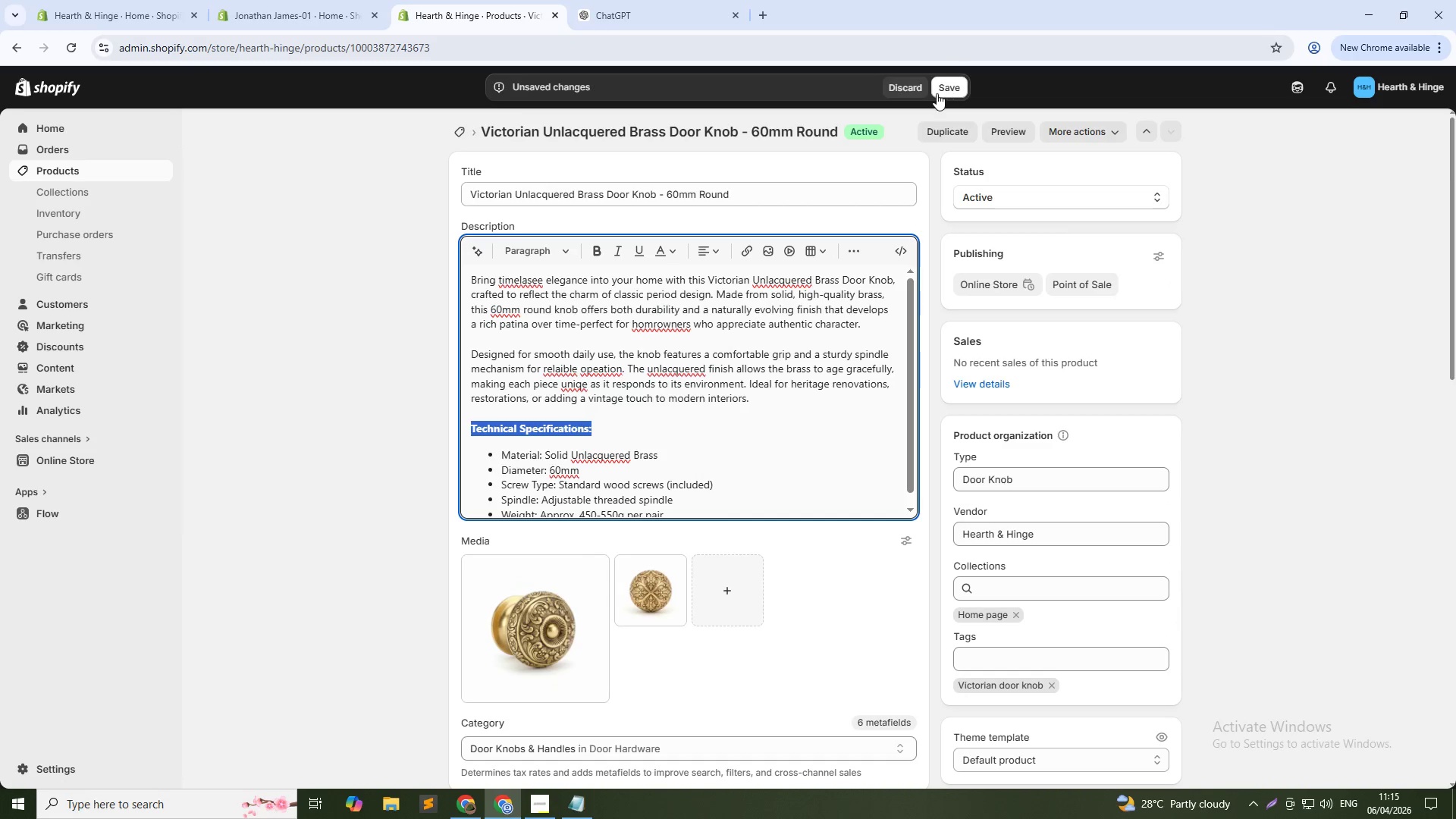 
left_click([946, 83])
 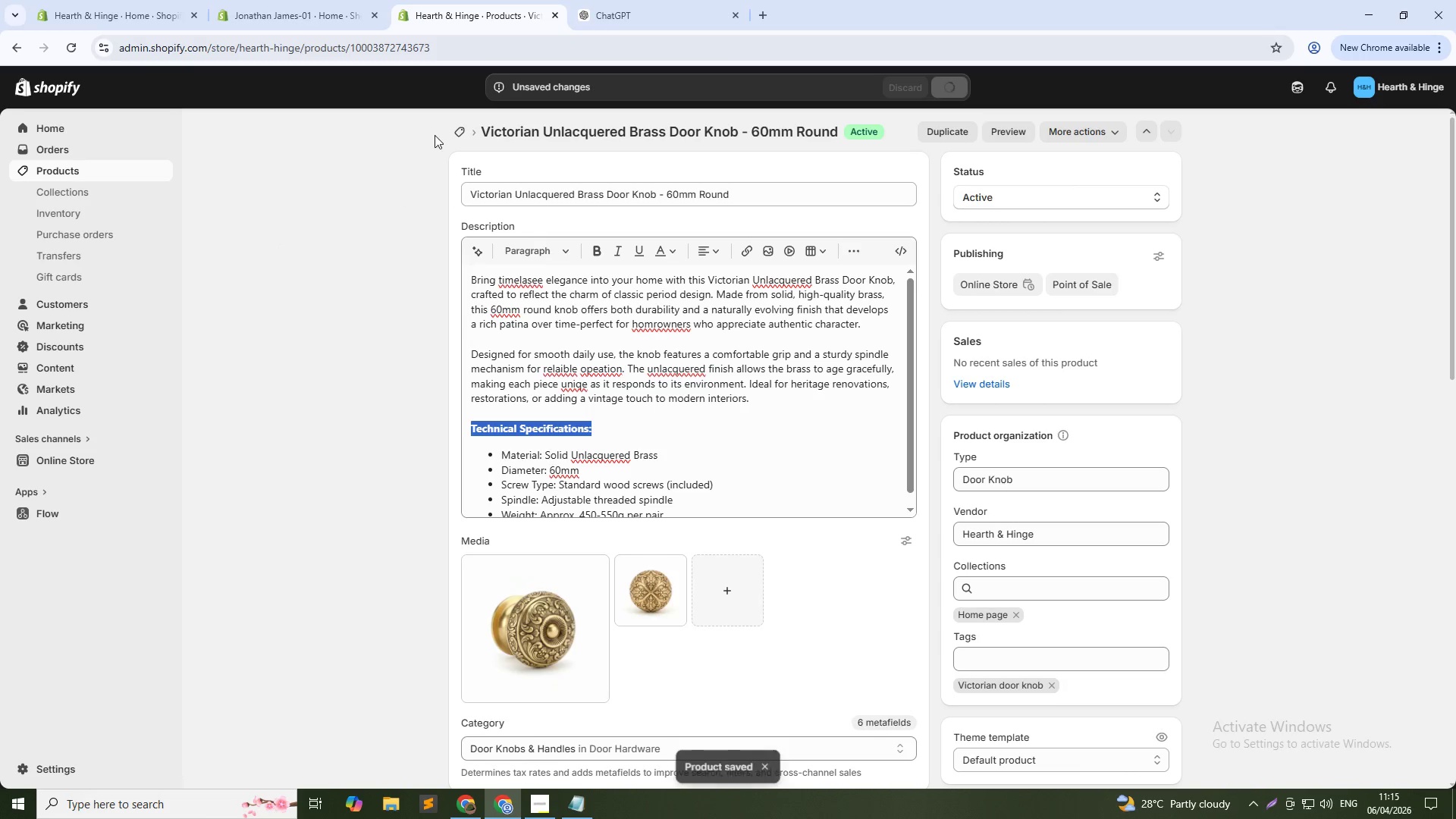 
wait(5.81)
 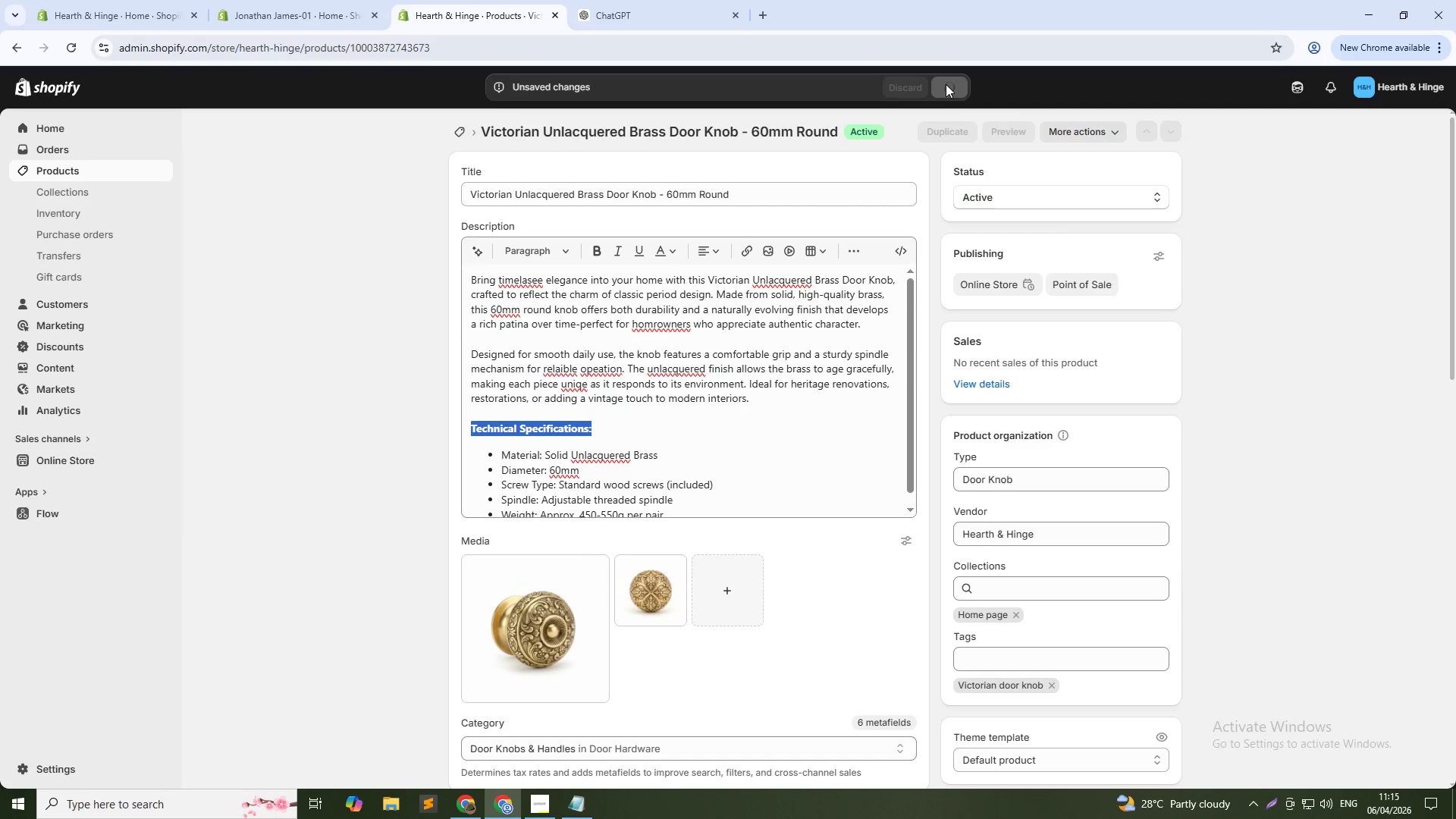 
left_click([455, 130])
 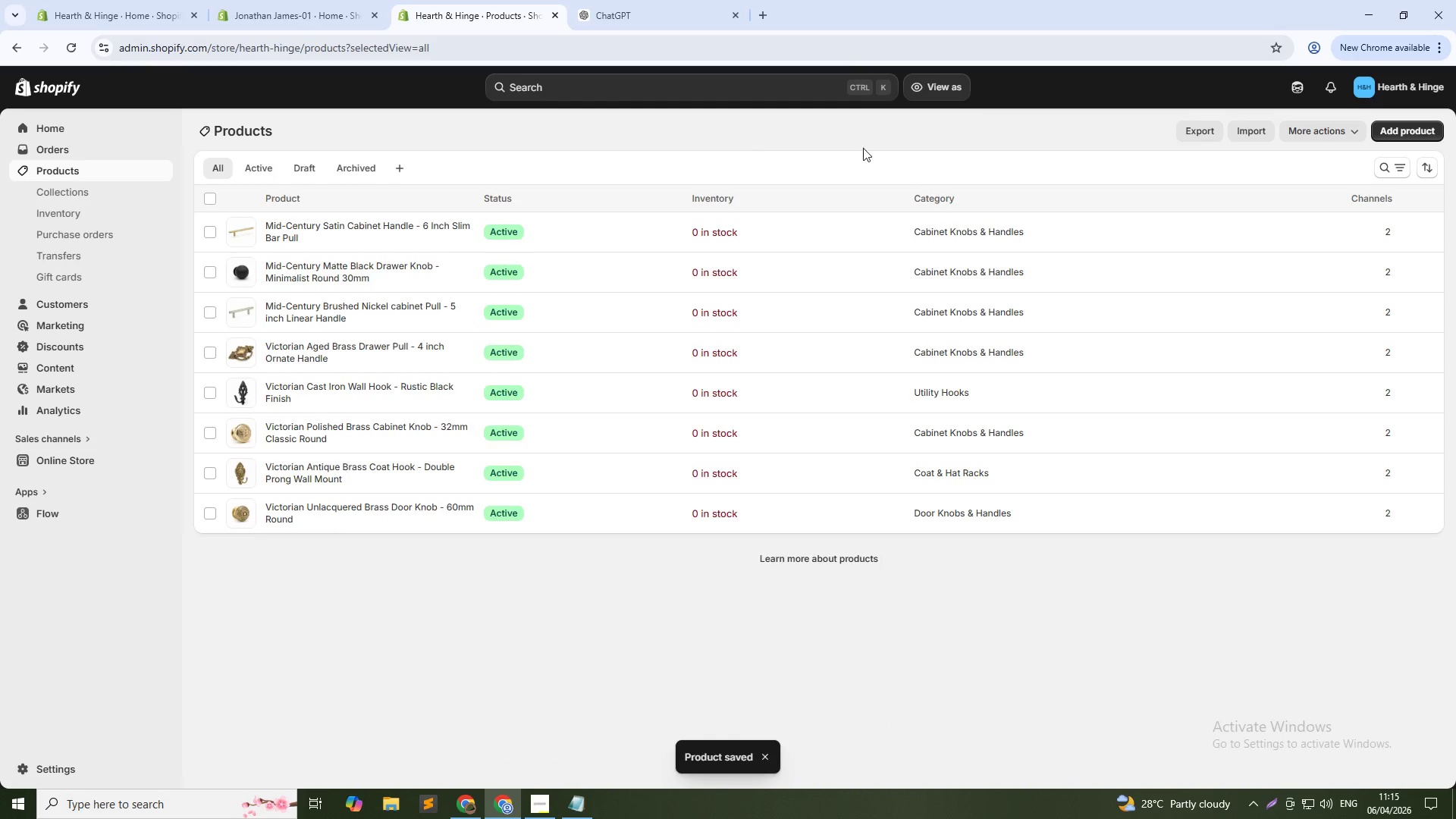 
left_click([1413, 127])
 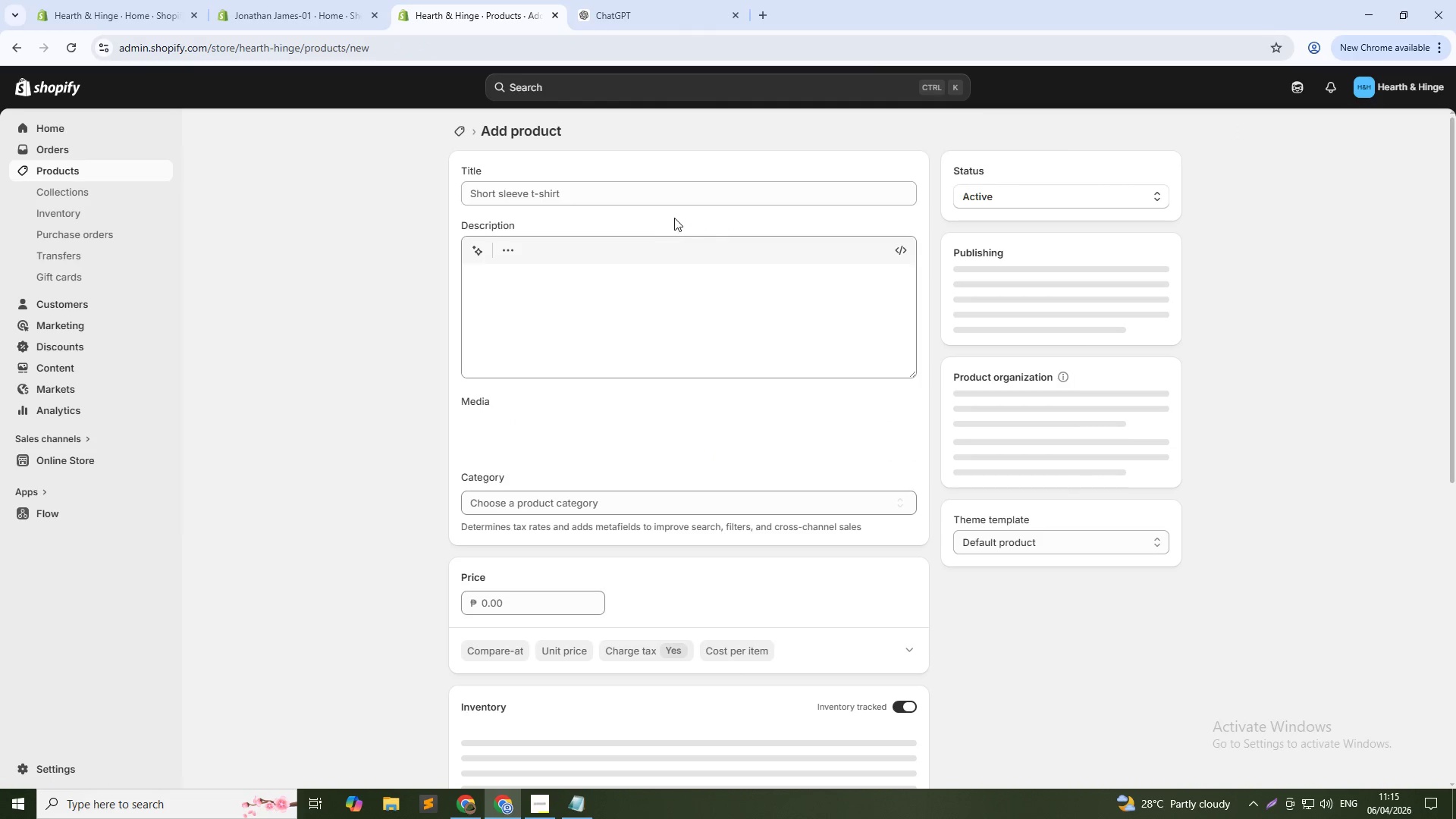 
left_click([676, 196])
 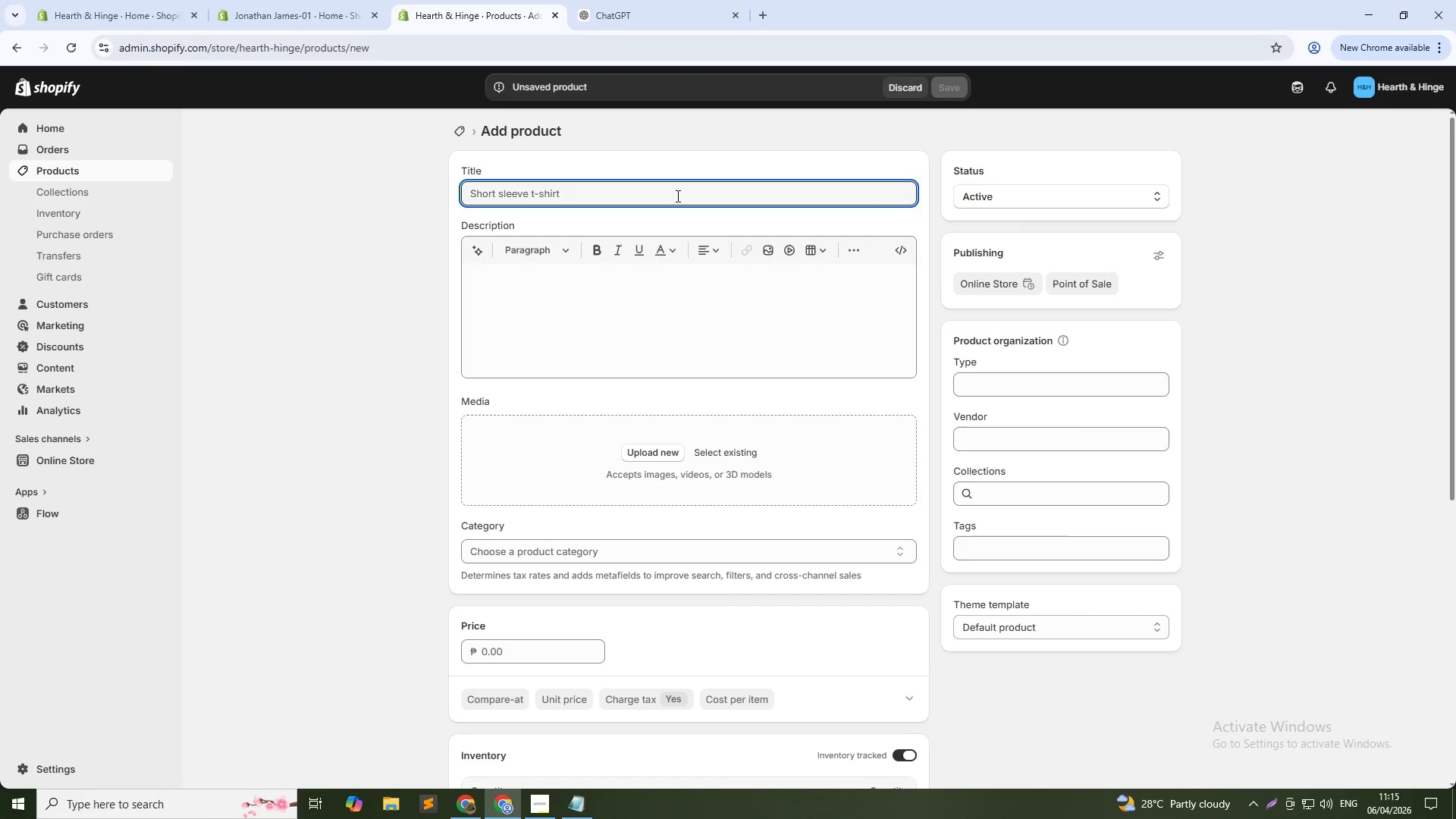 
type(Mid- )
key(Backspace)
type(Century)
 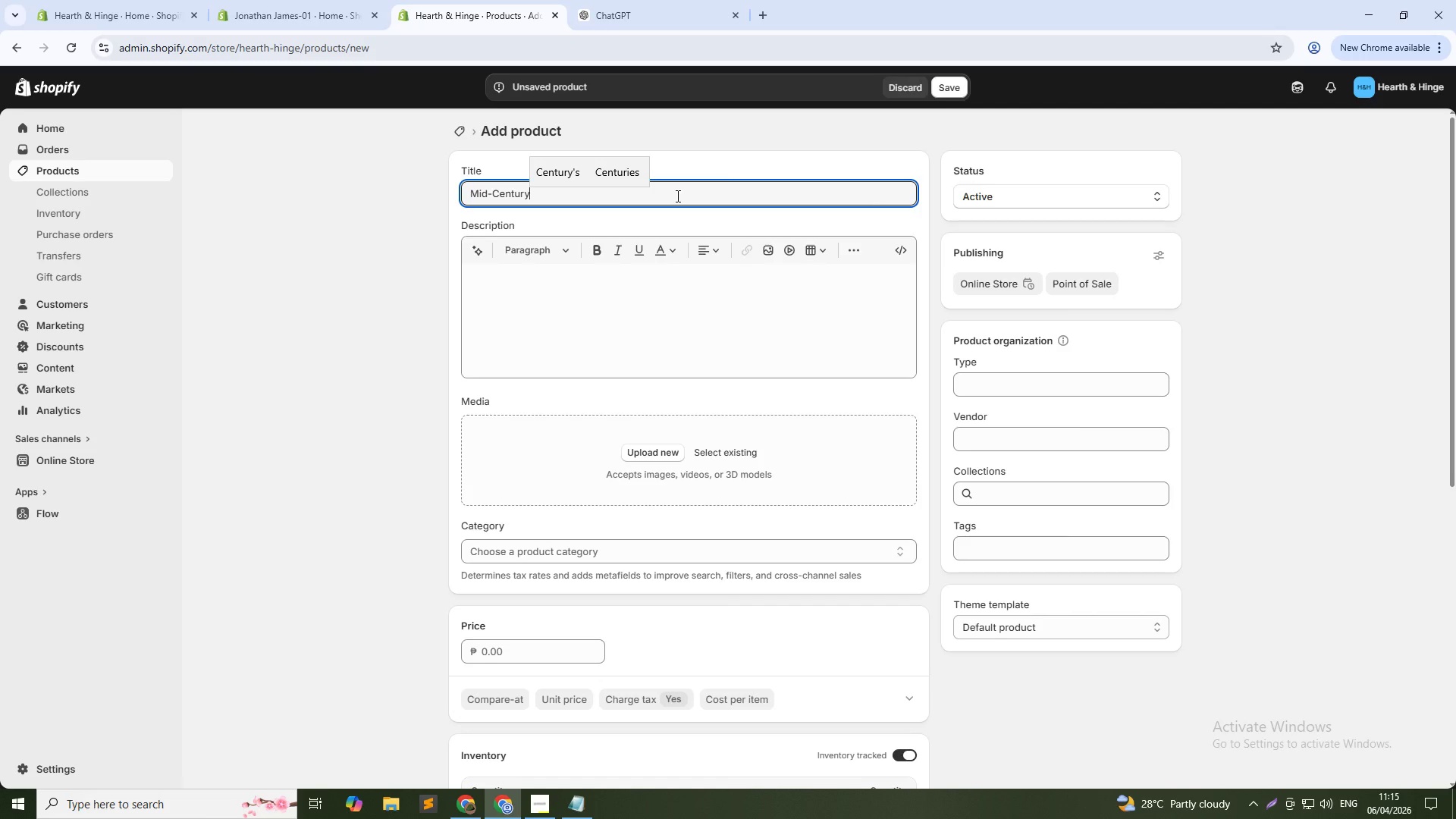 
type( Chrome Wall Hook - Single Peg Minimal DEsi)
key(Backspace)
key(Backspace)
key(Backspace)
type(esign)
 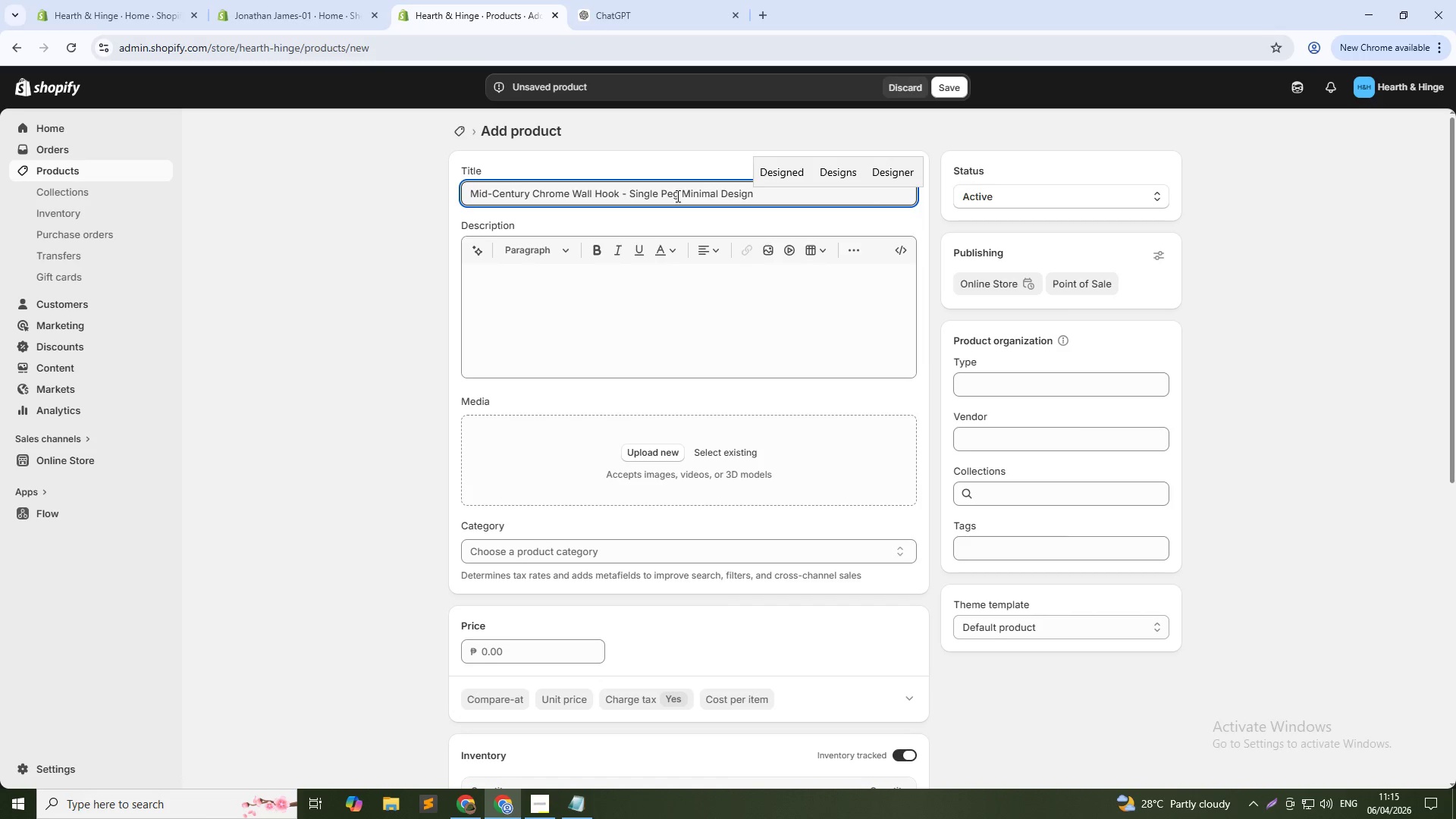 
double_click([755, 196])
 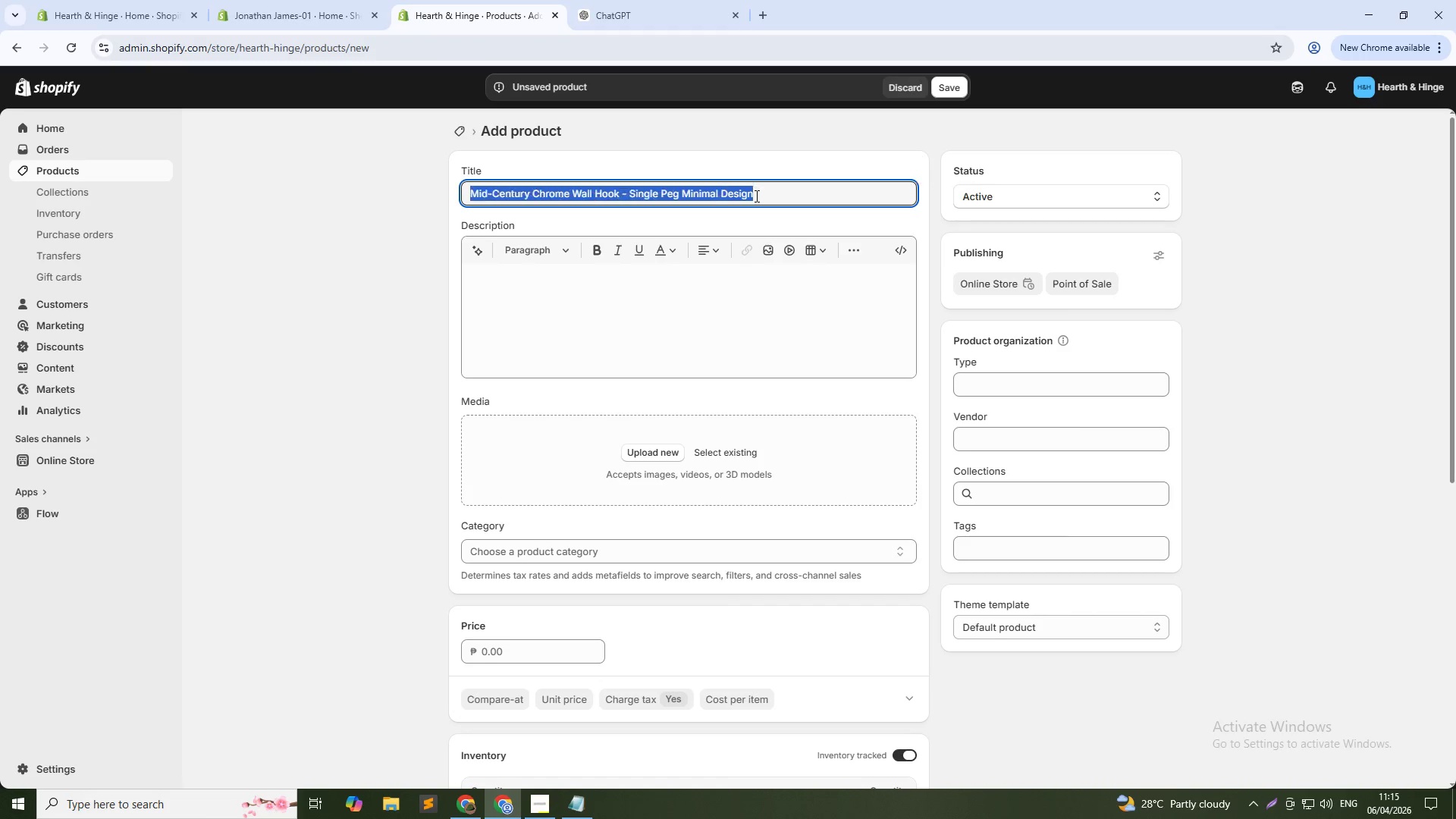 
triple_click([755, 196])
 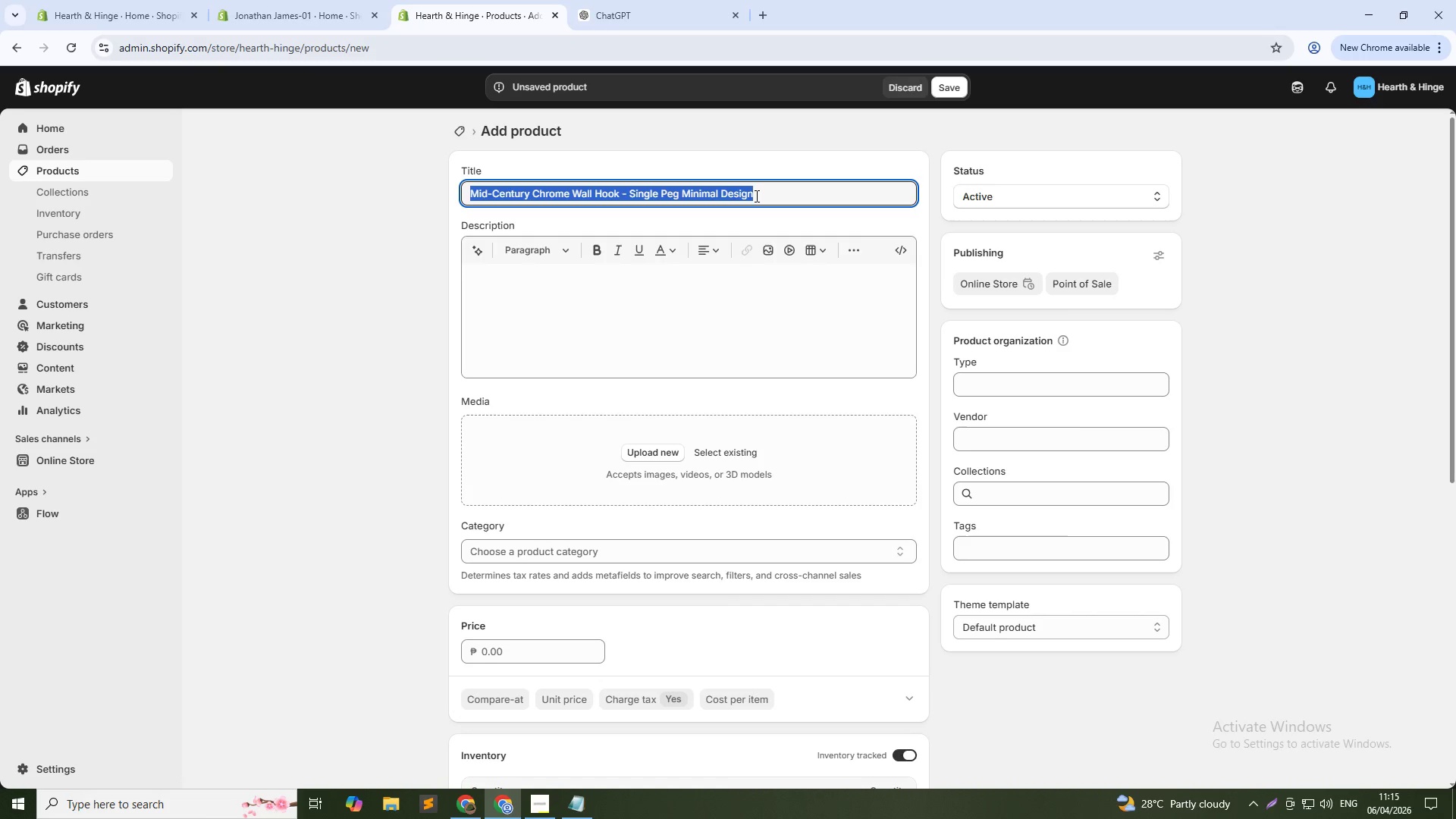 
key(Control+C)
 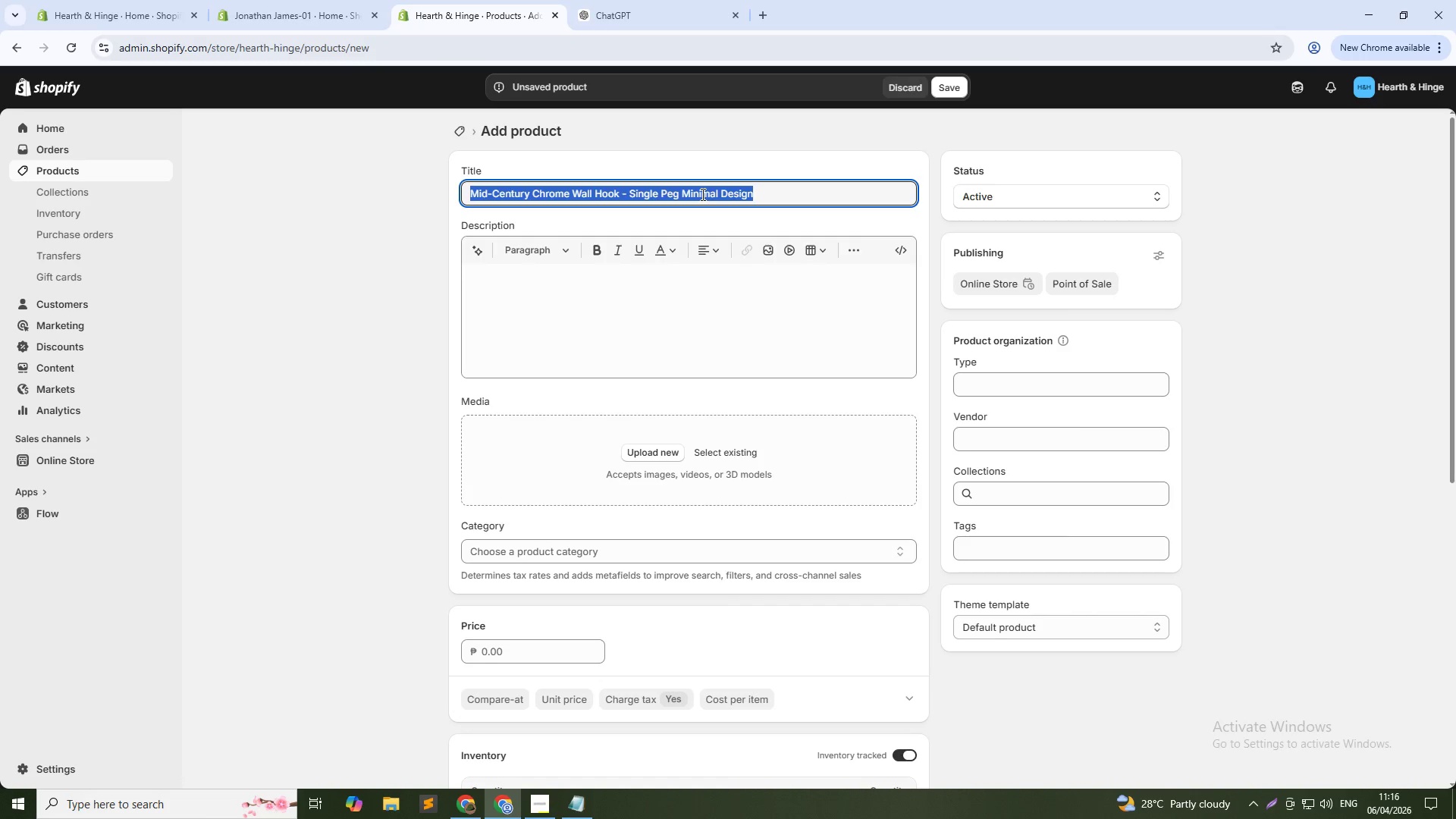 
key(Control+C)
 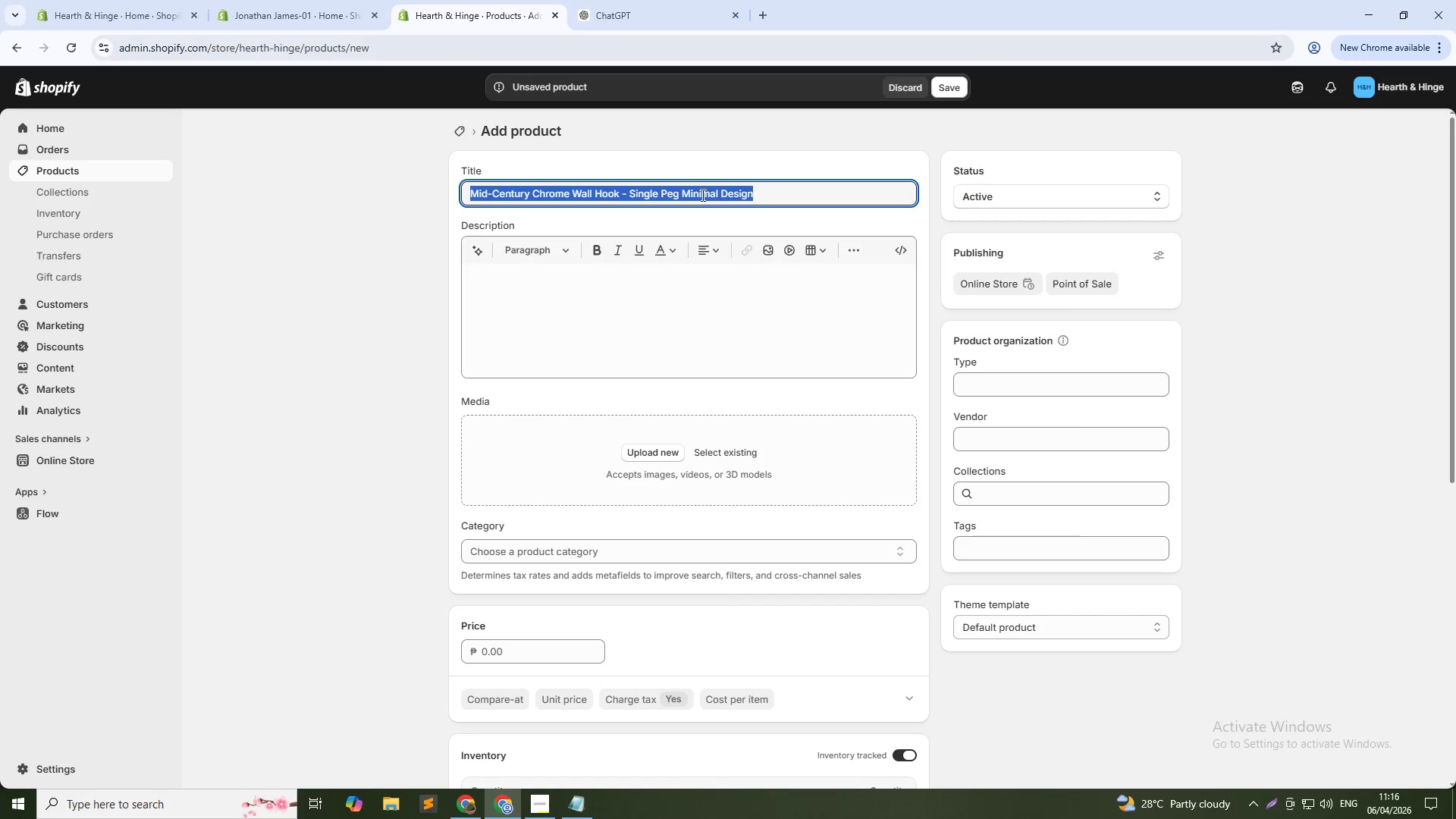 
key(Control+C)
 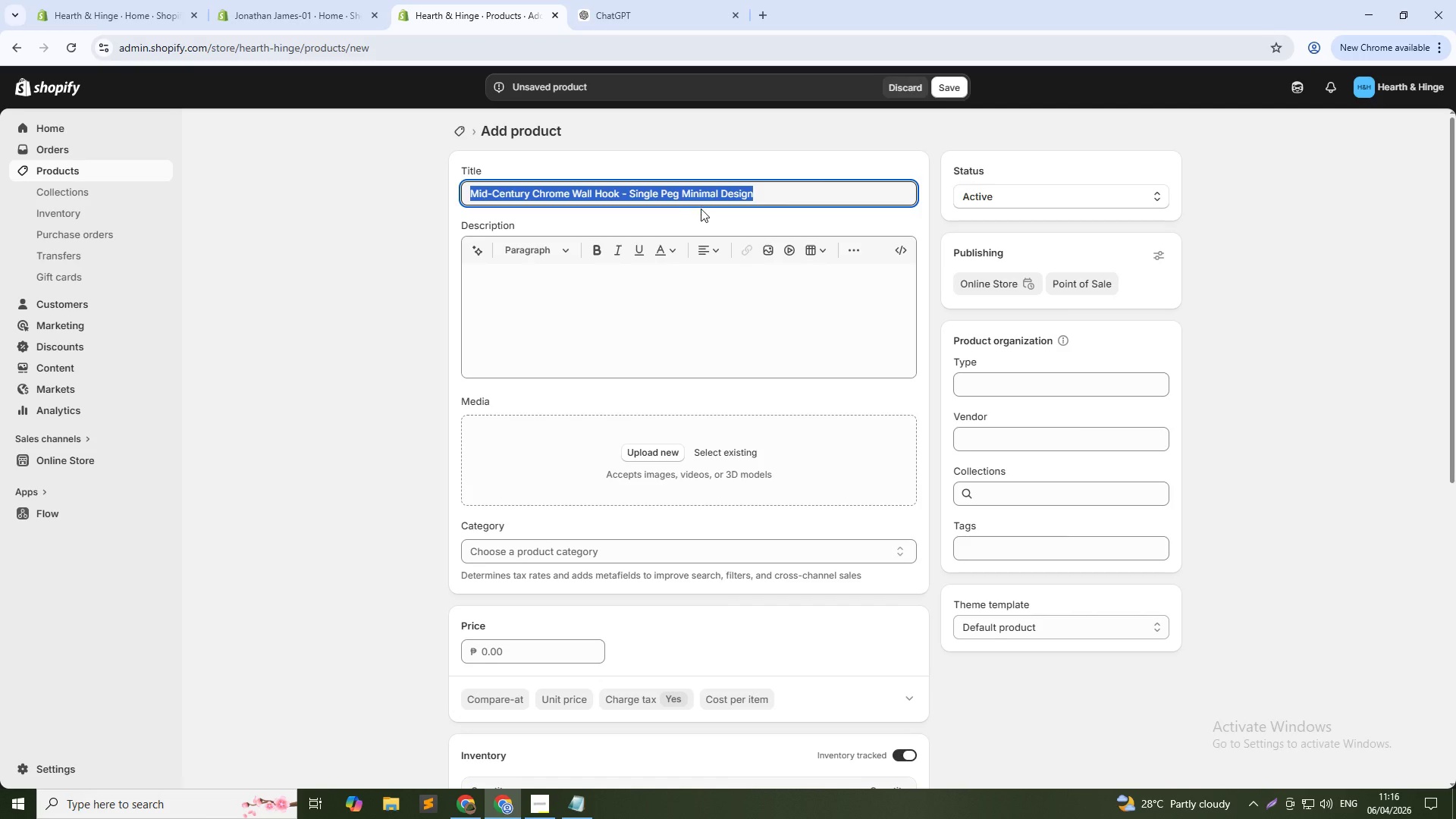 
key(Control+C)
 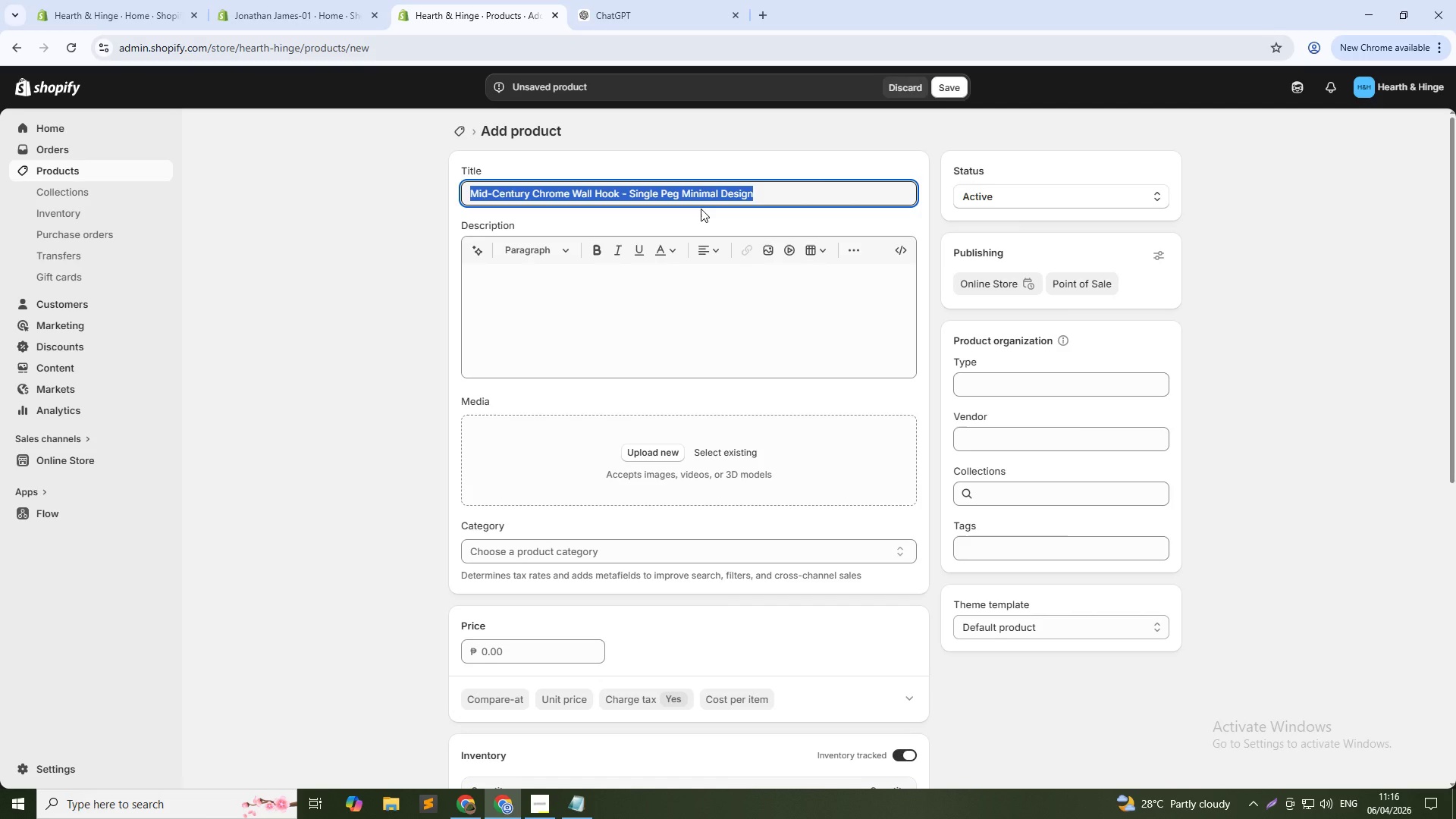 
key(Control+C)
 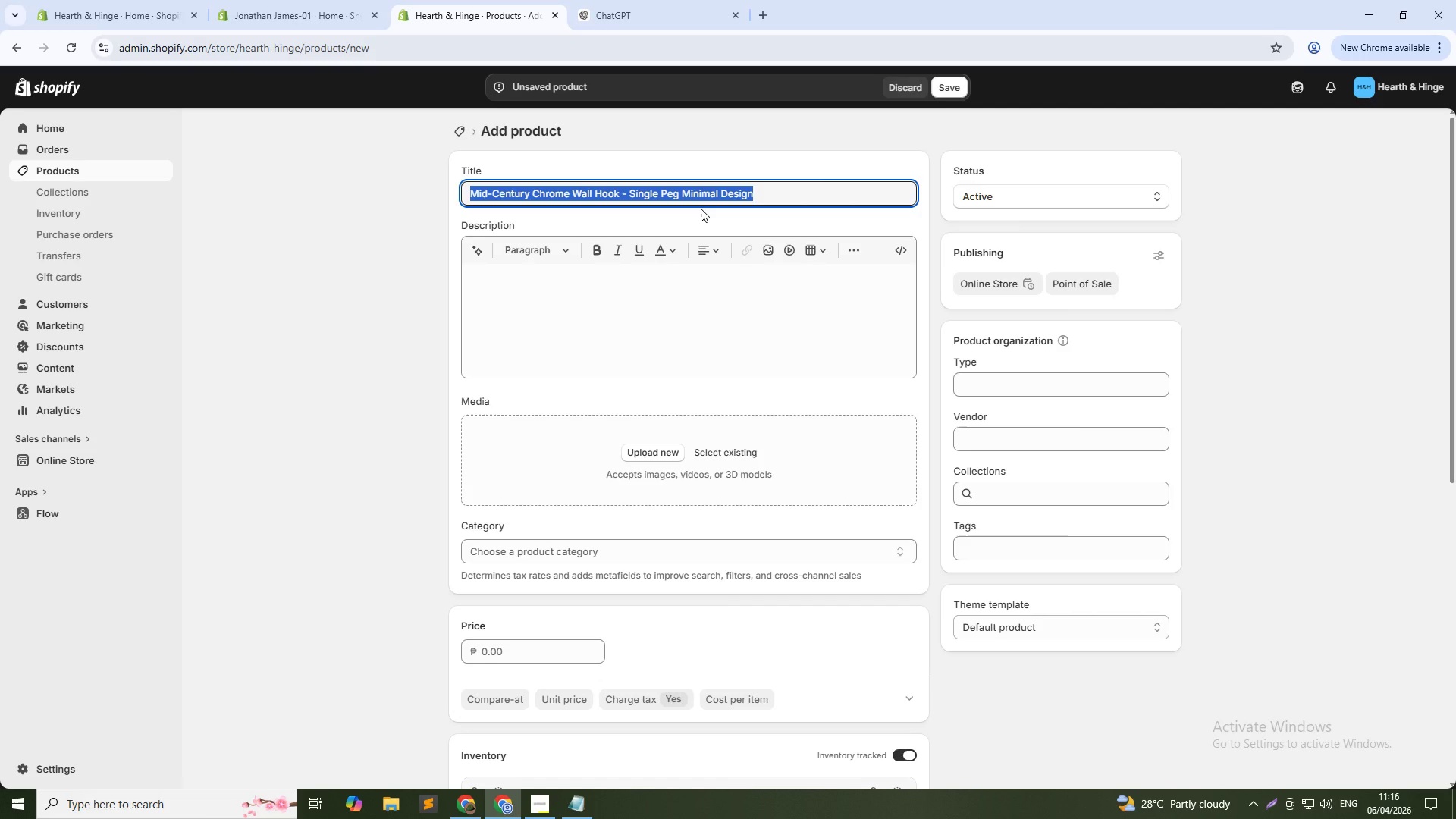 
key(Control+C)
 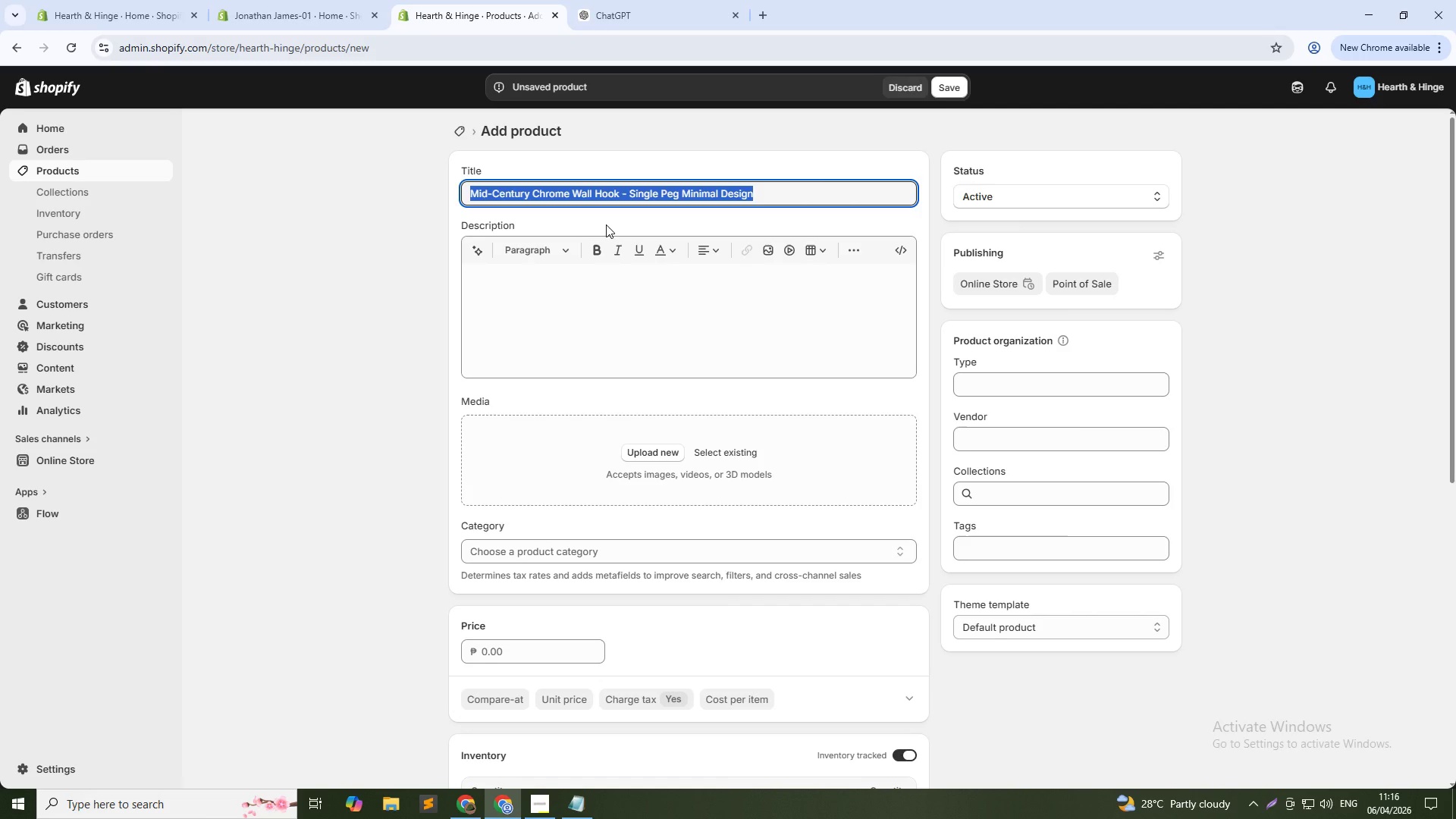 
wait(9.62)
 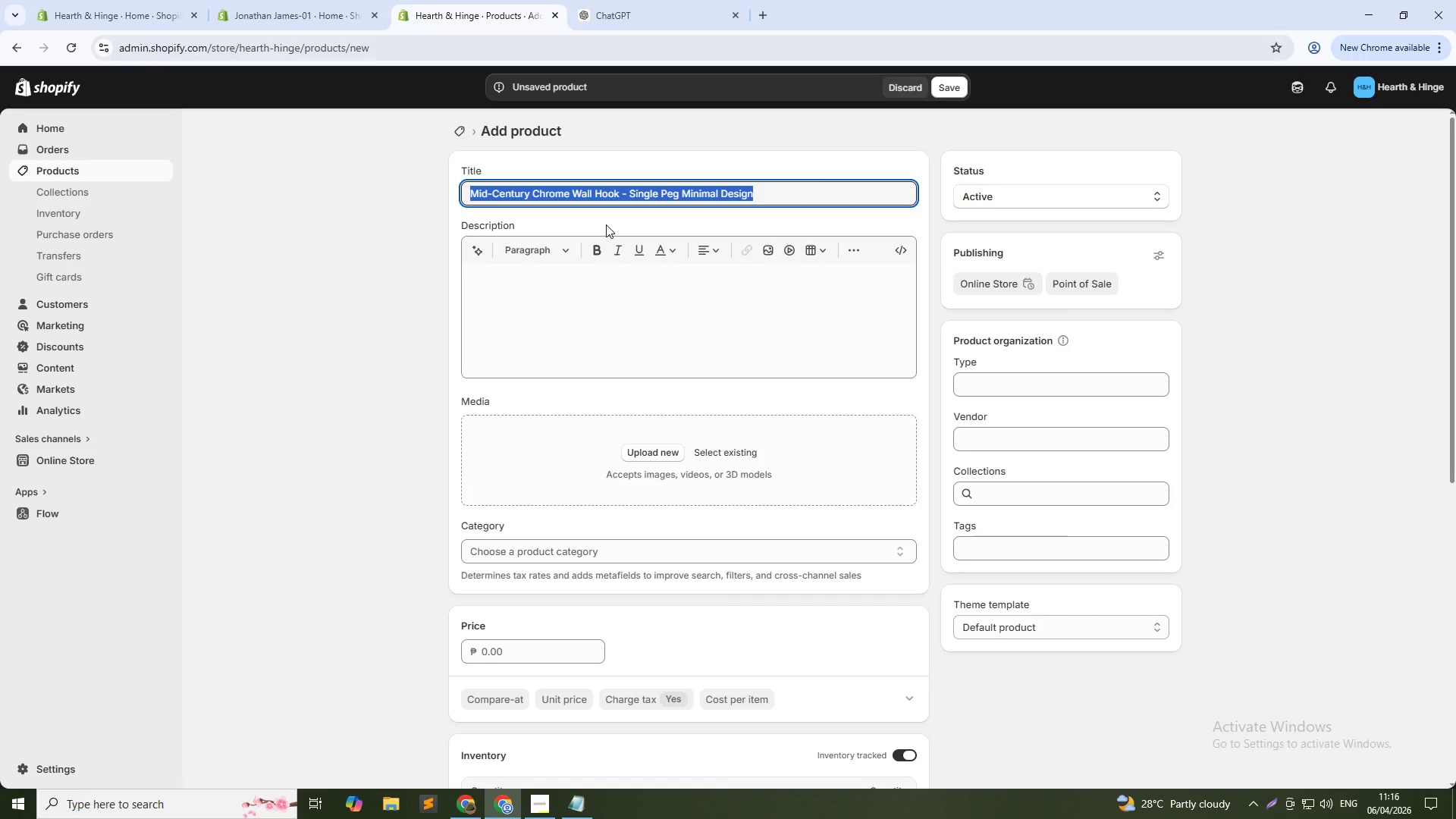 
key(Control+C)
 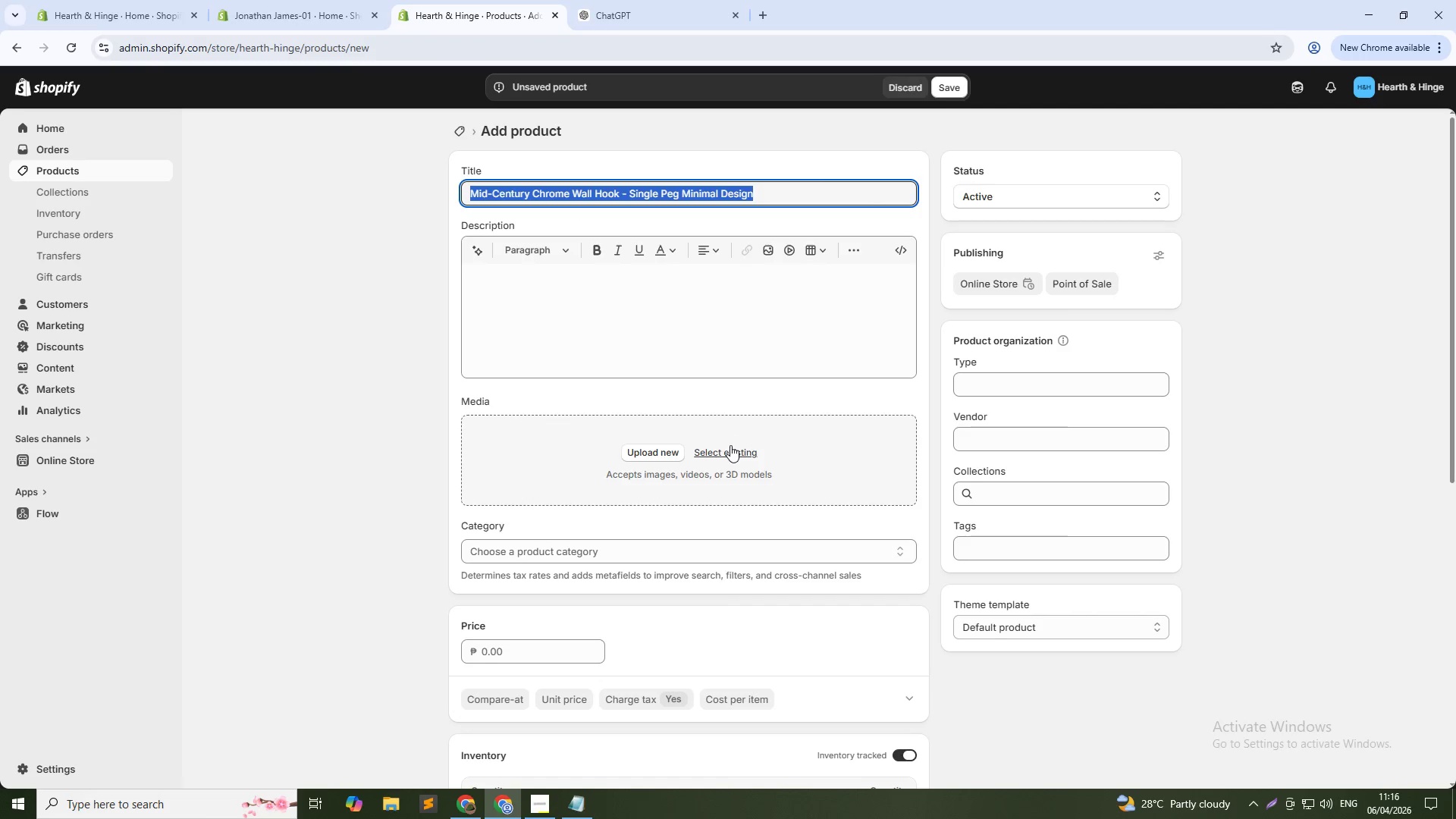 
left_click([728, 447])
 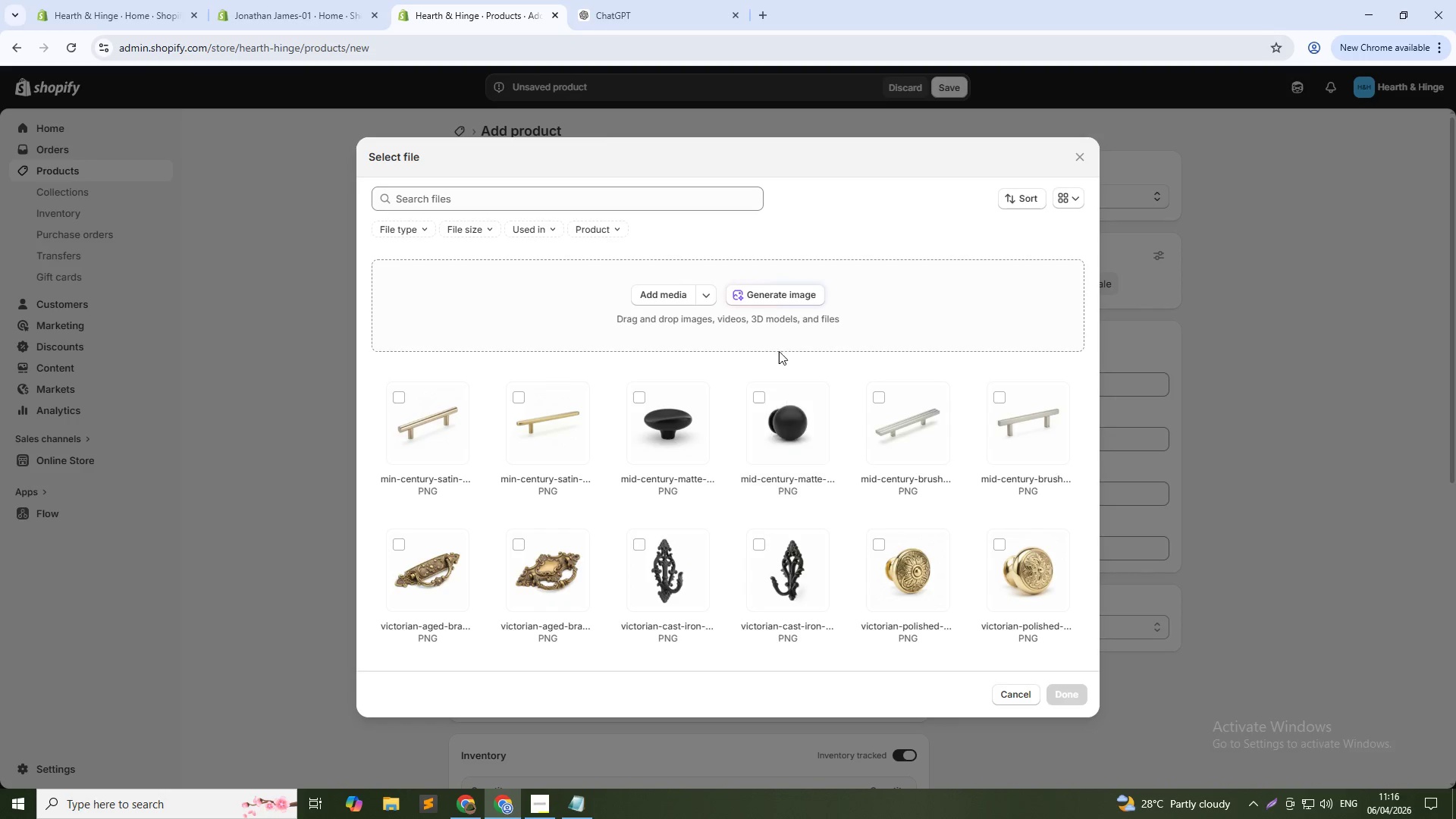 
left_click([770, 293])
 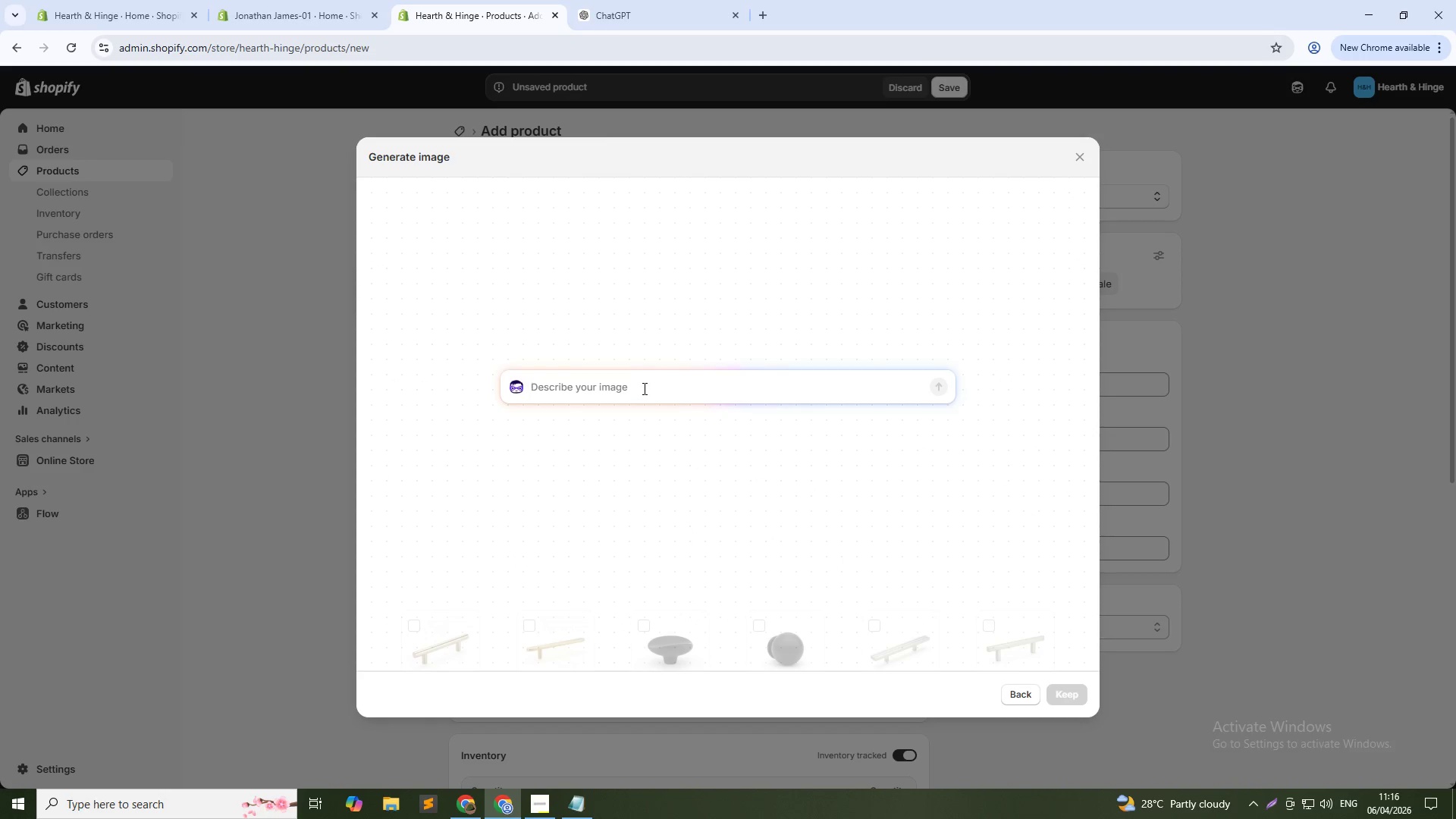 
left_click([643, 388])
 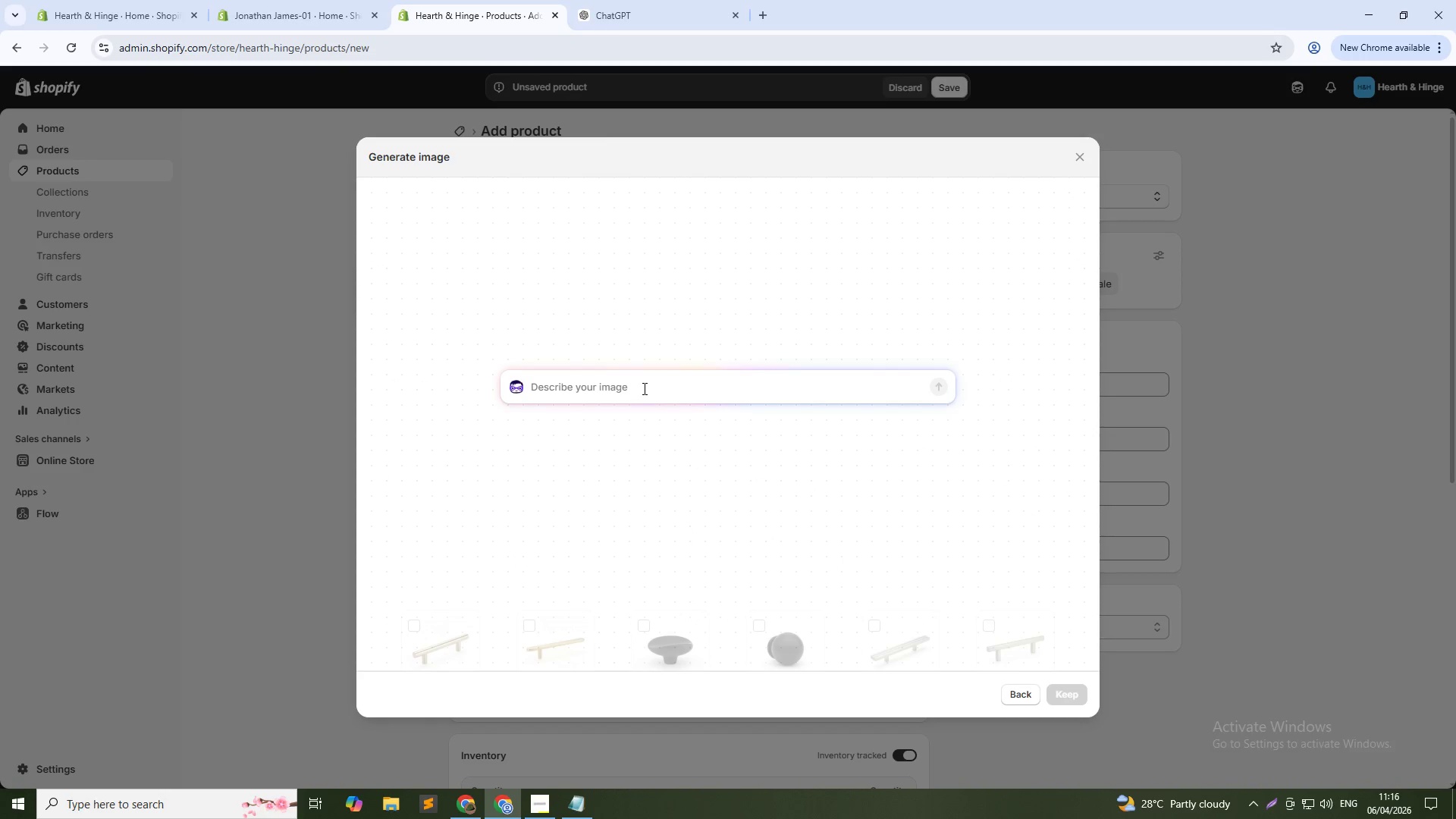 
key(Control+V)
 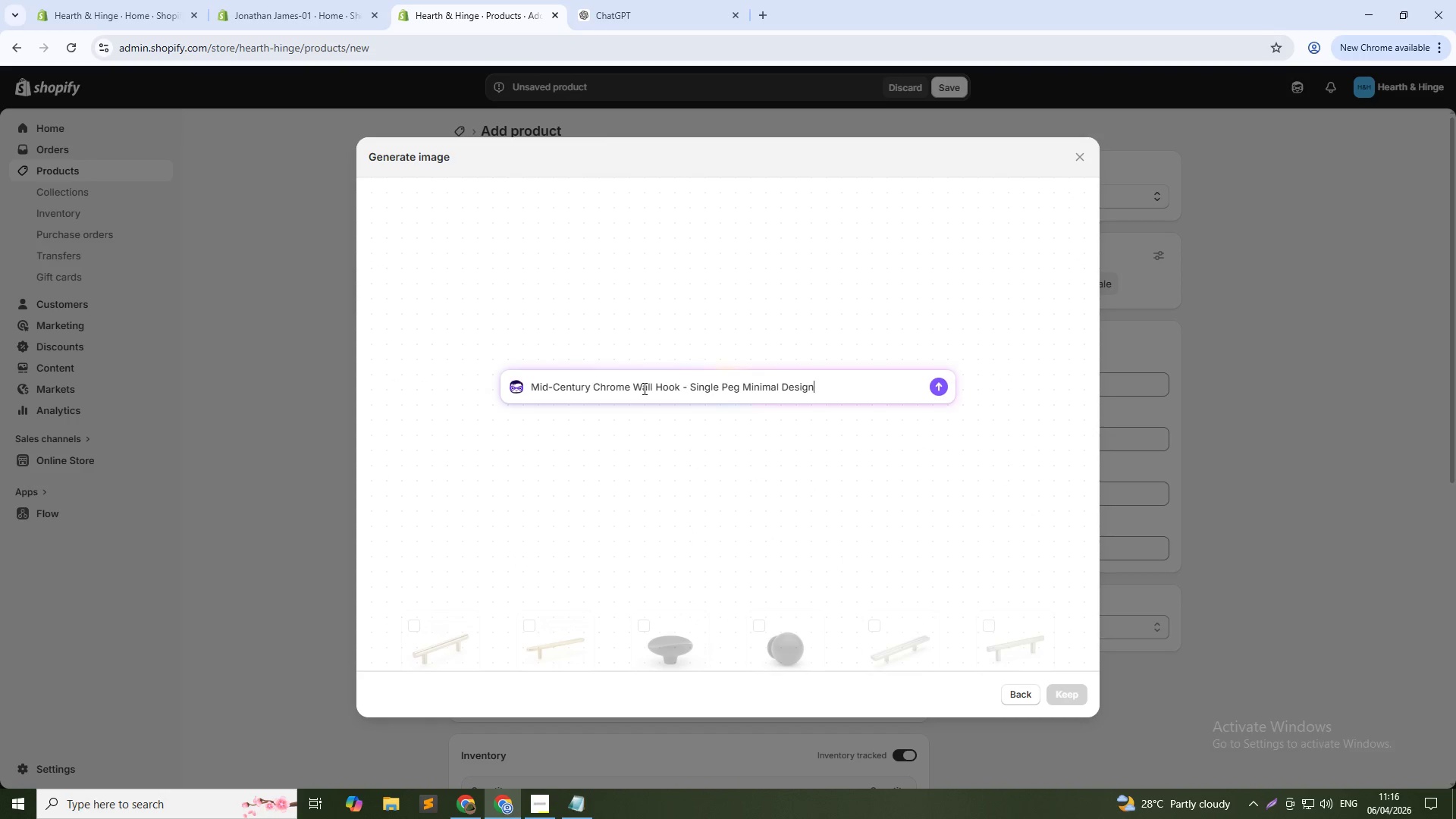 
key(NumpadEnter)
 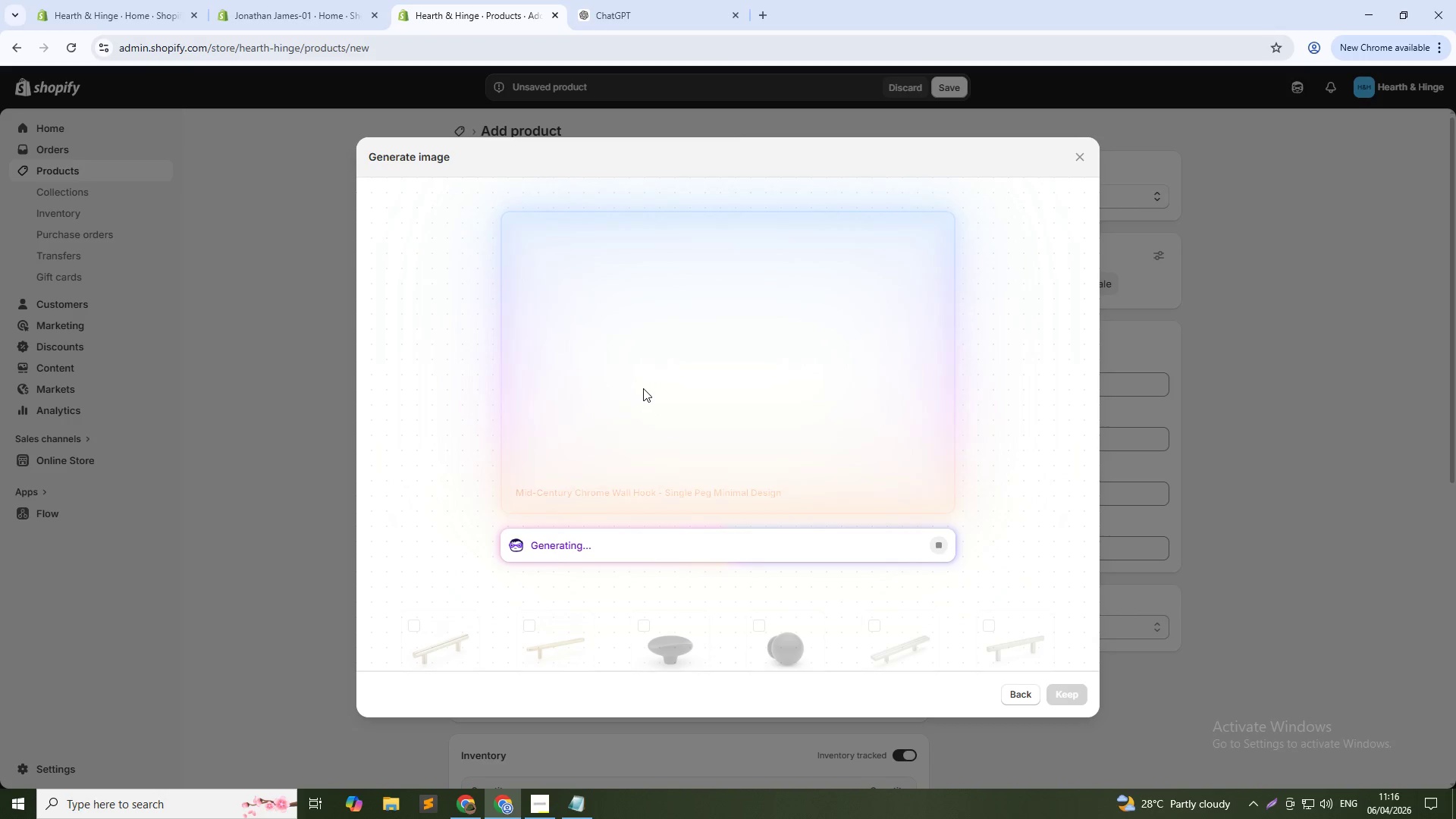 
wait(22.92)
 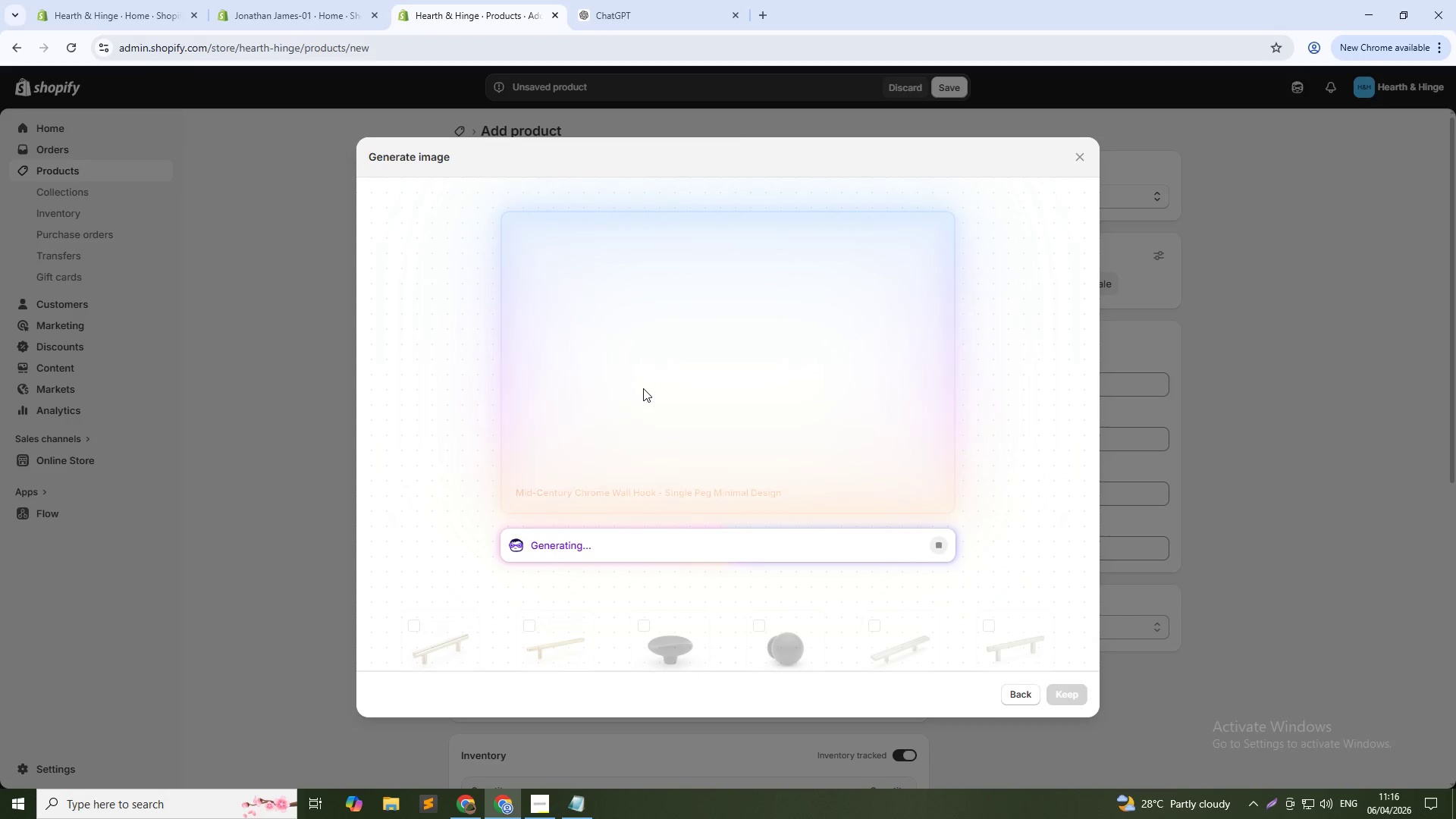 
left_click([1070, 693])
 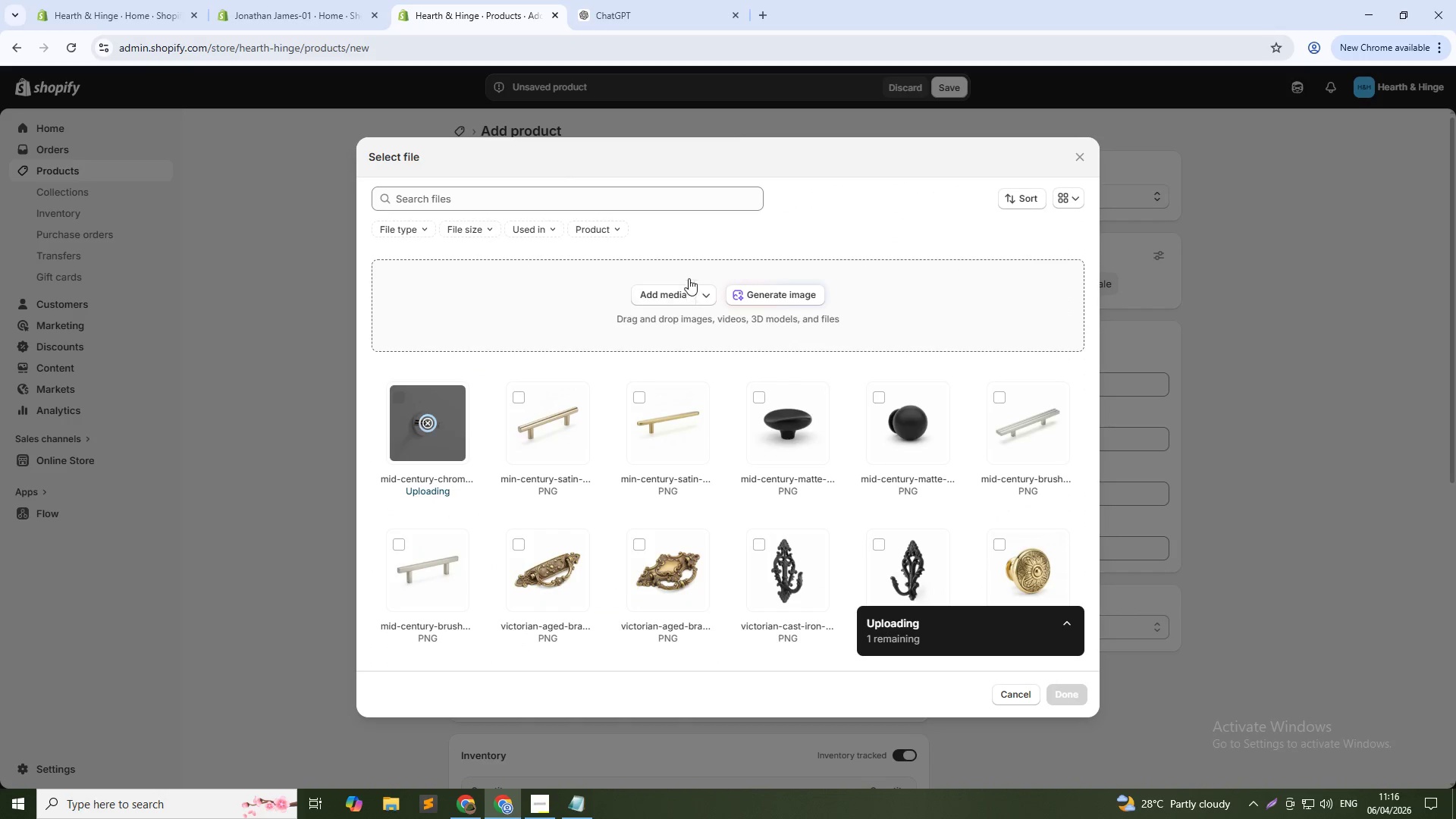 
left_click([767, 289])
 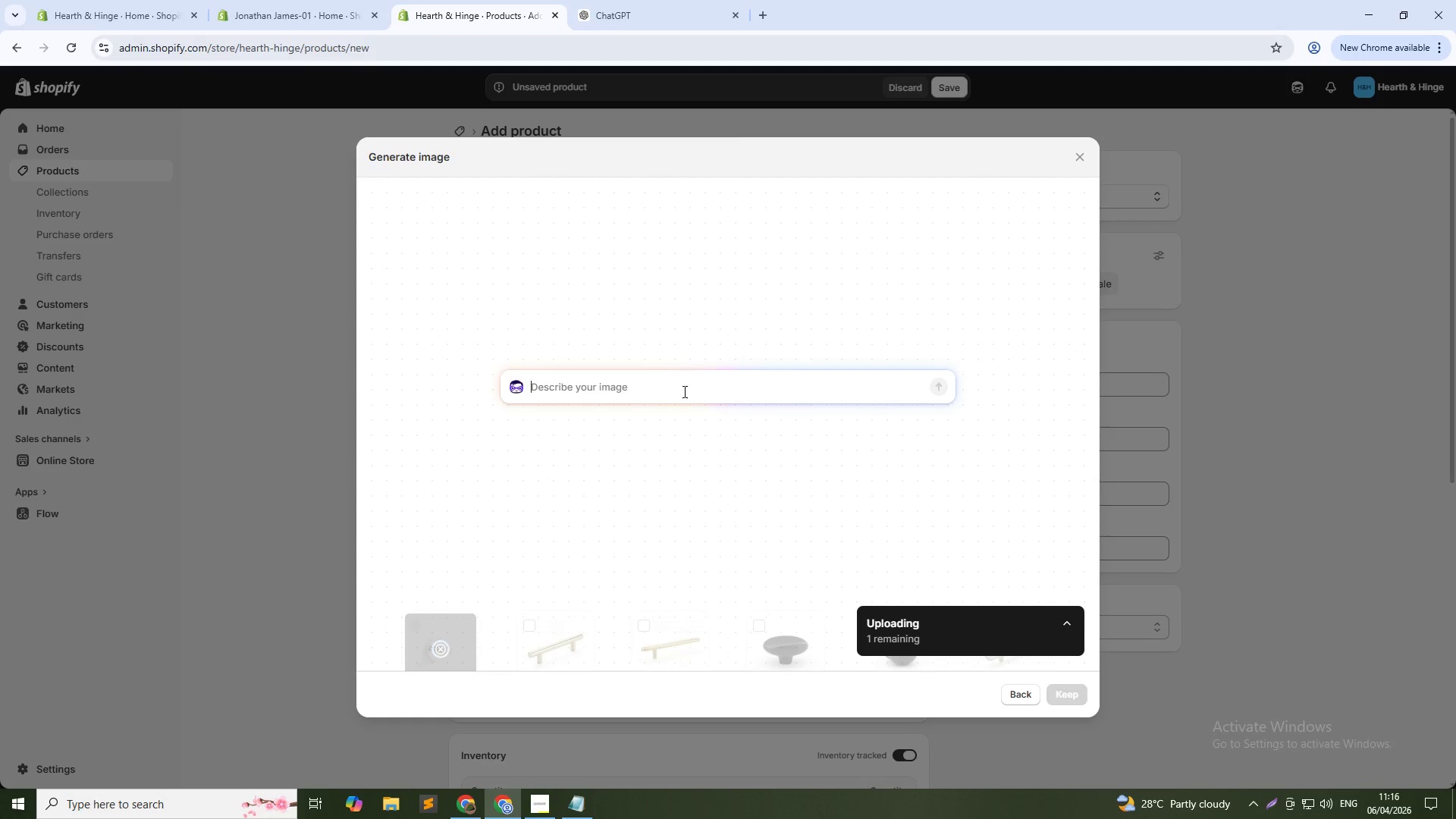 
left_click([683, 397])
 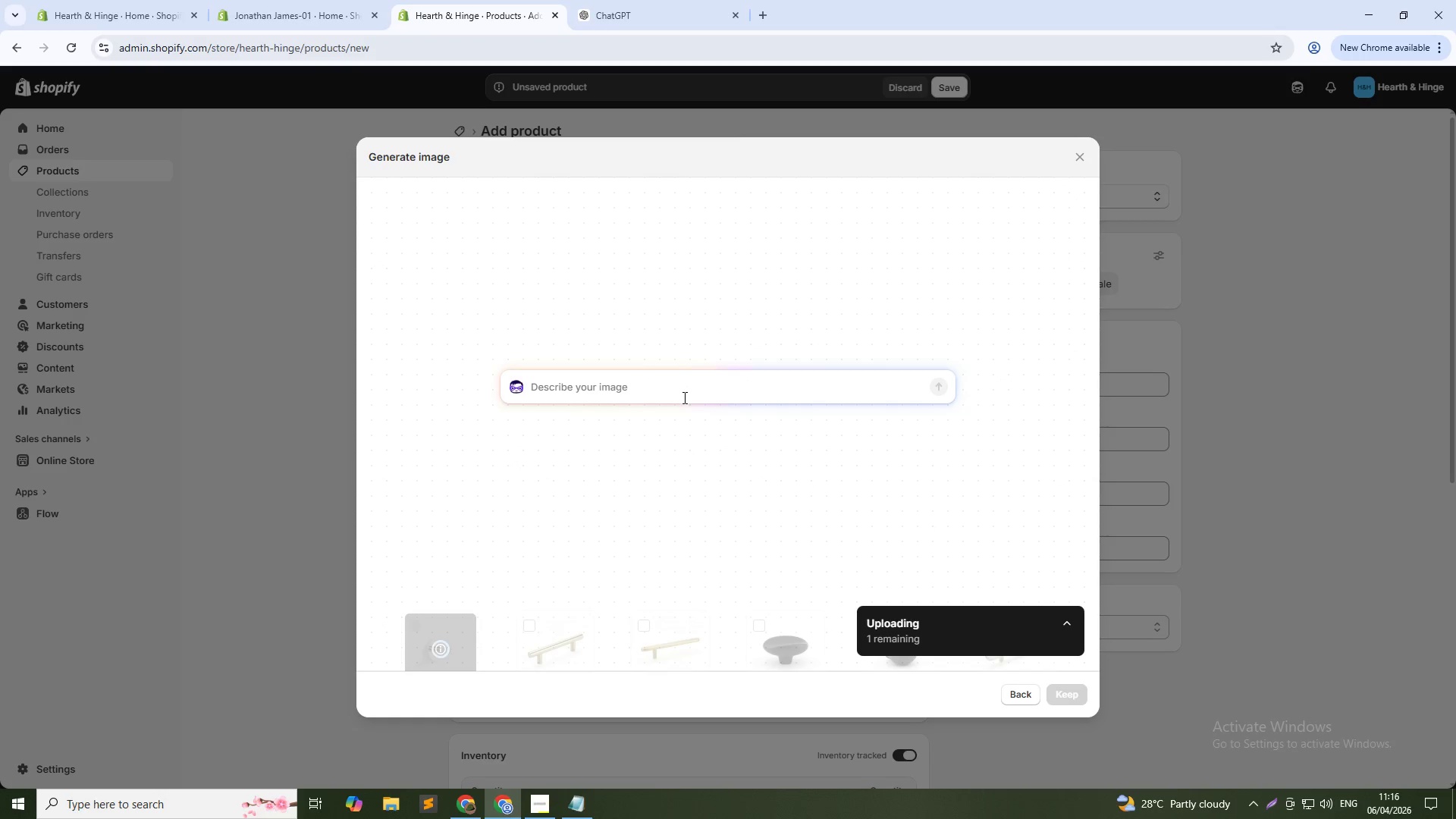 
key(Control+V)
 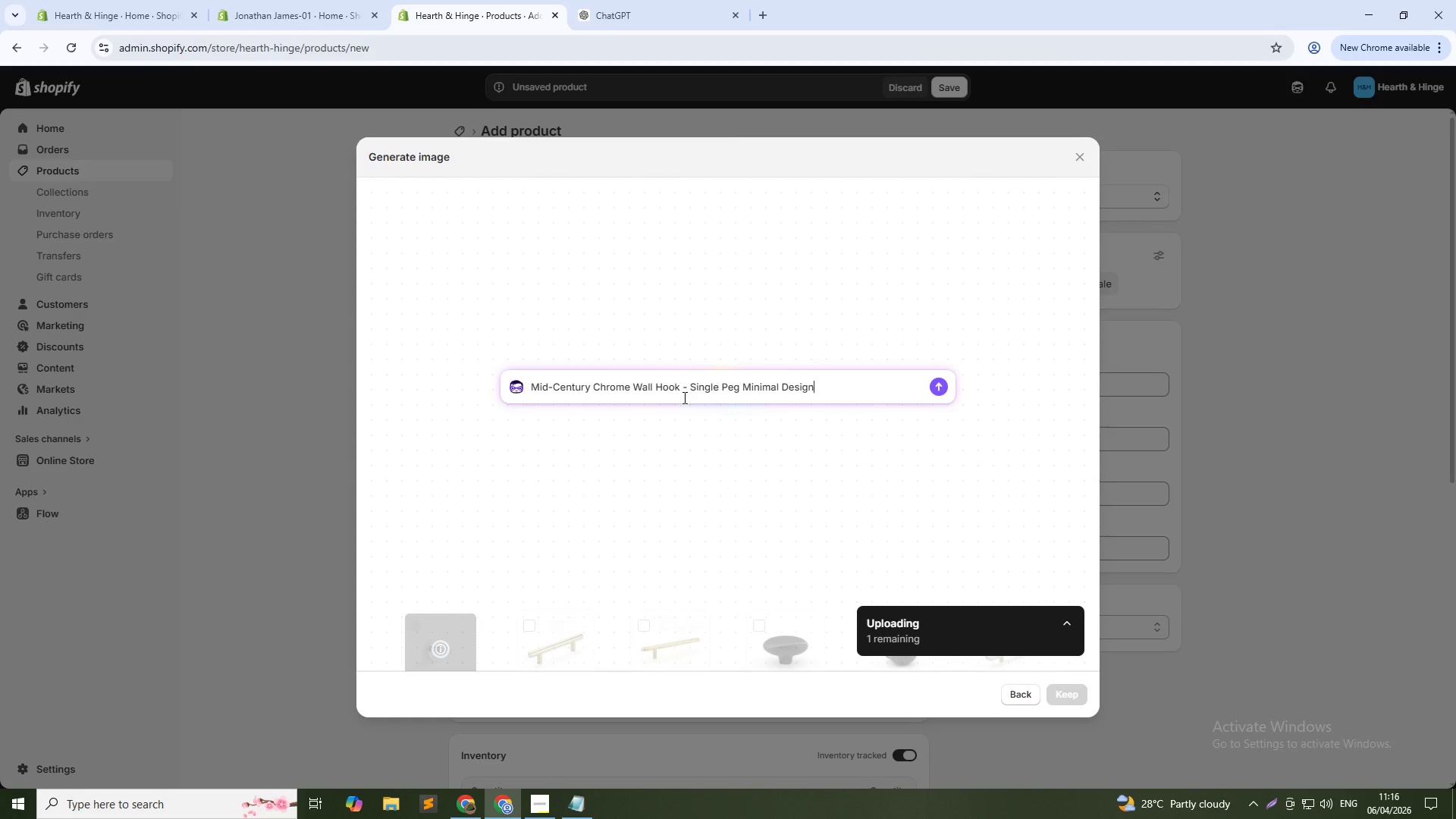 
type( ())
 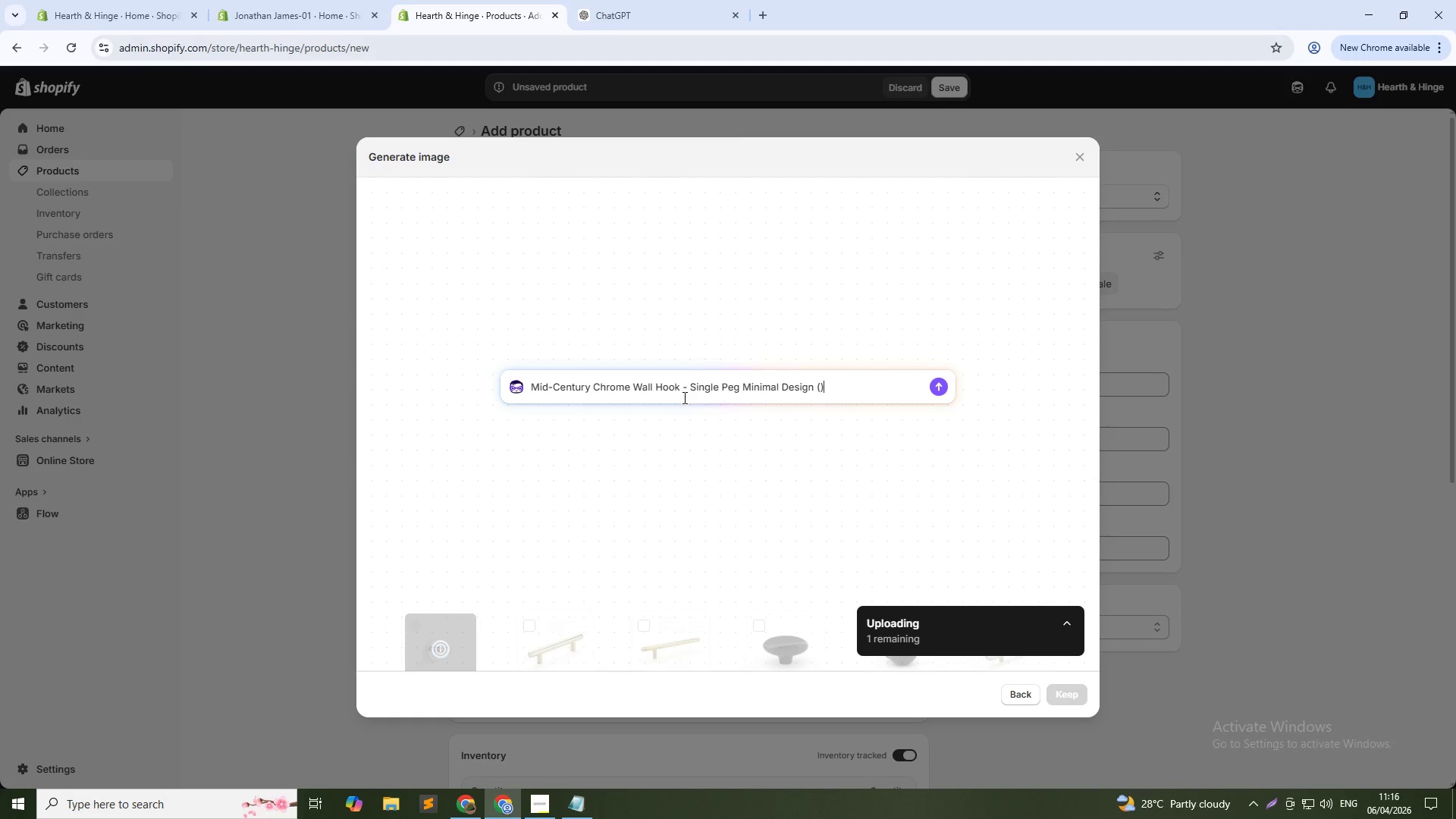 
 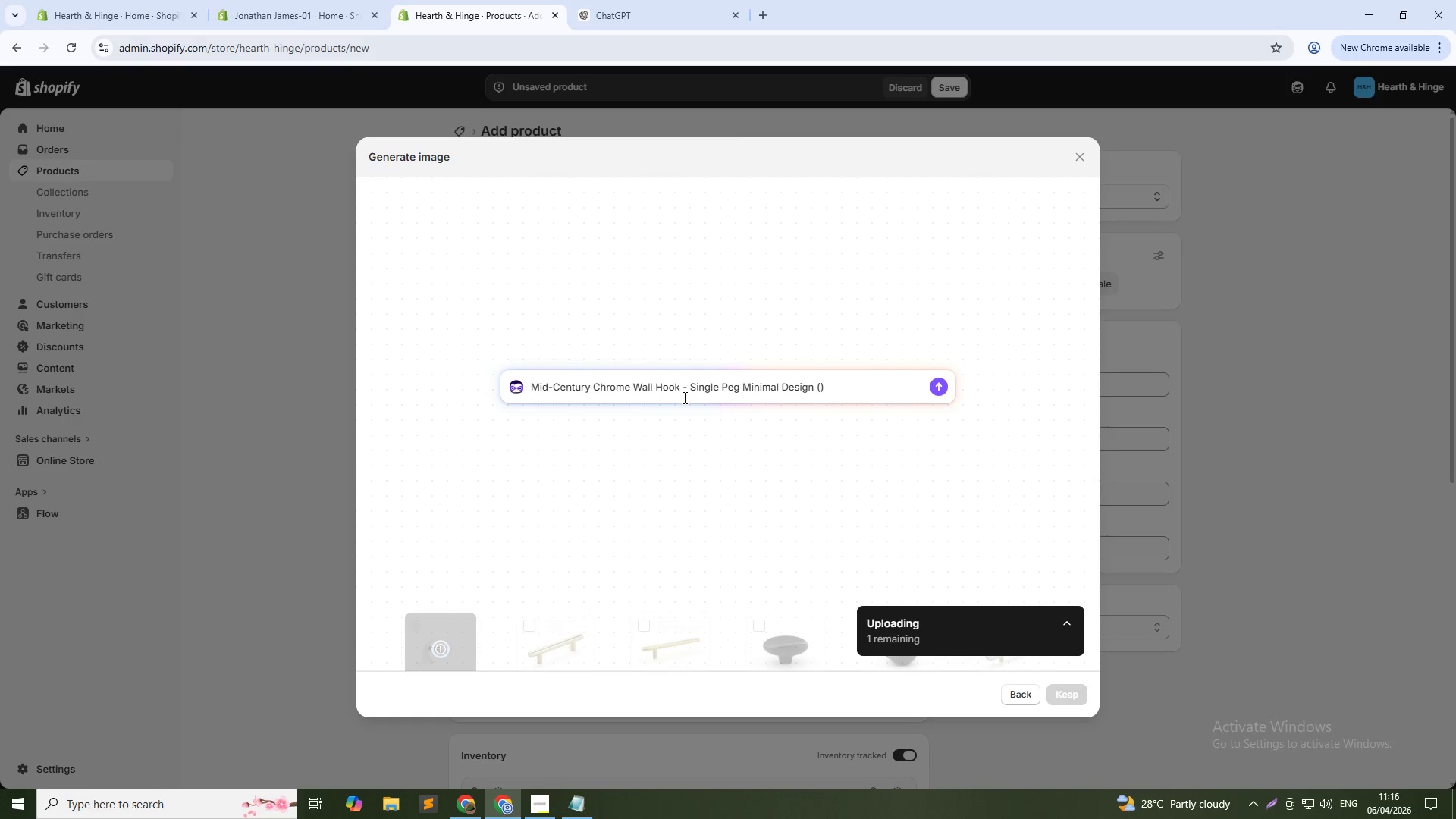 
key(ArrowLeft)
 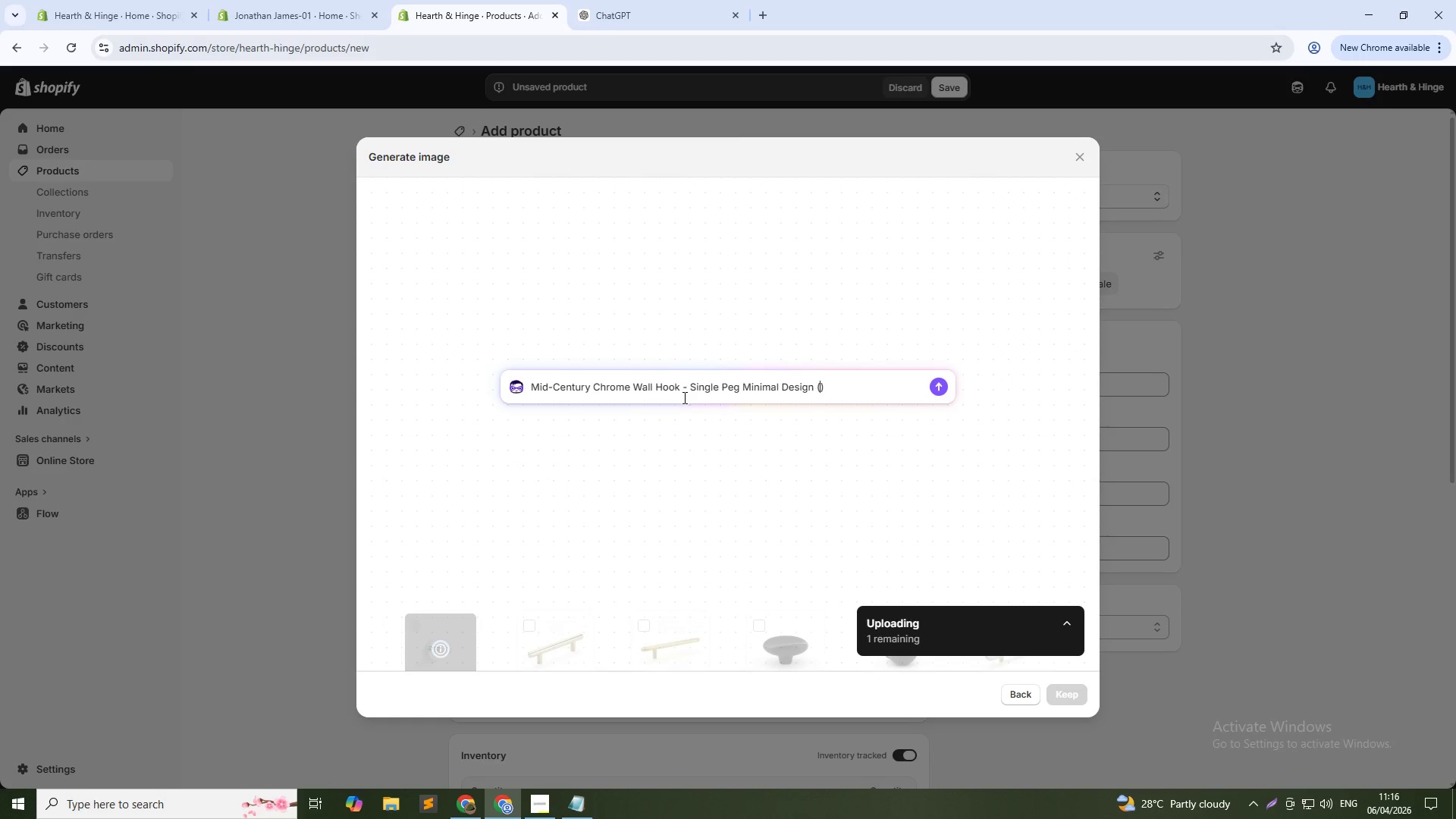 
type(premium)
 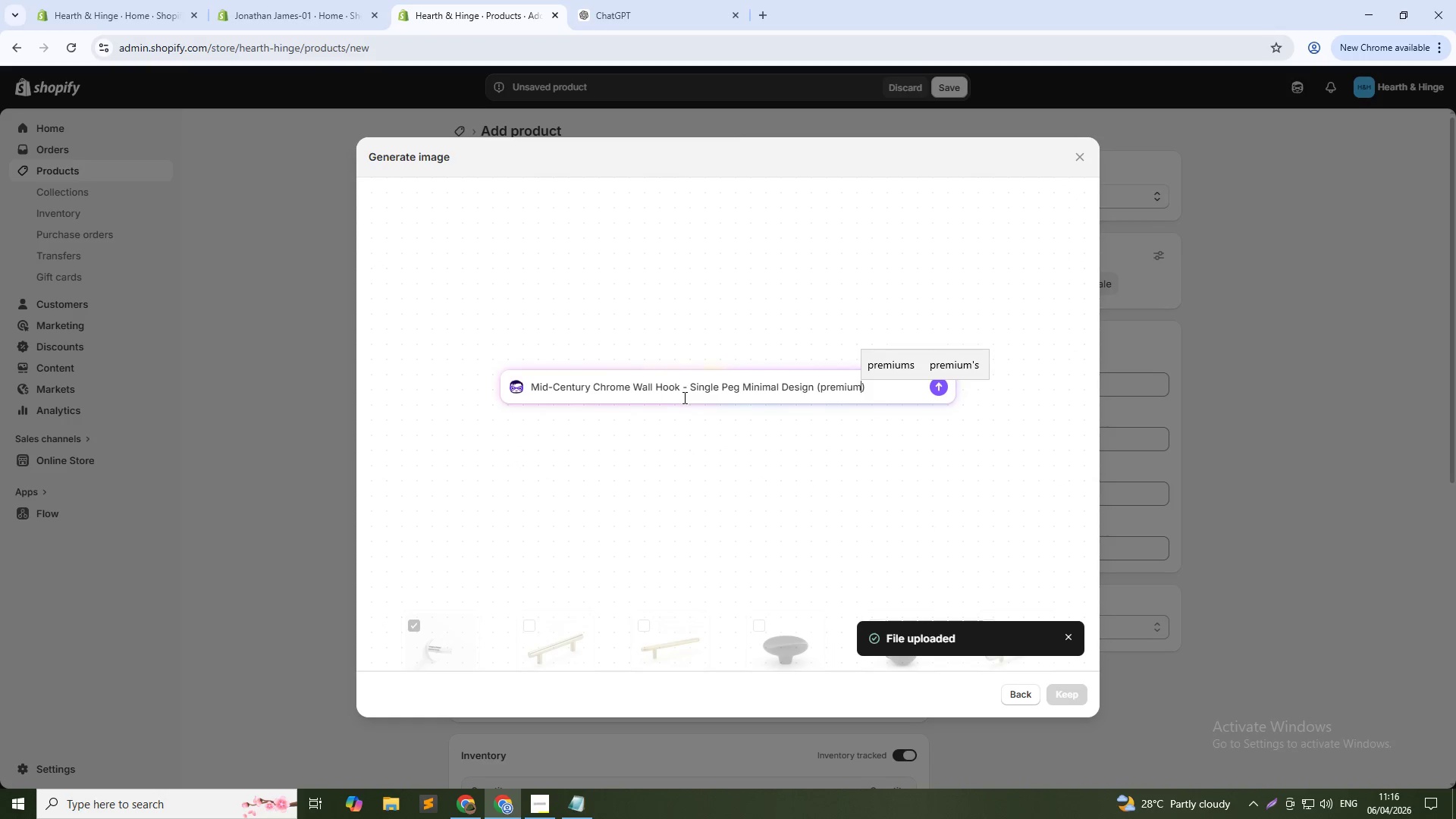 
key(Enter)
 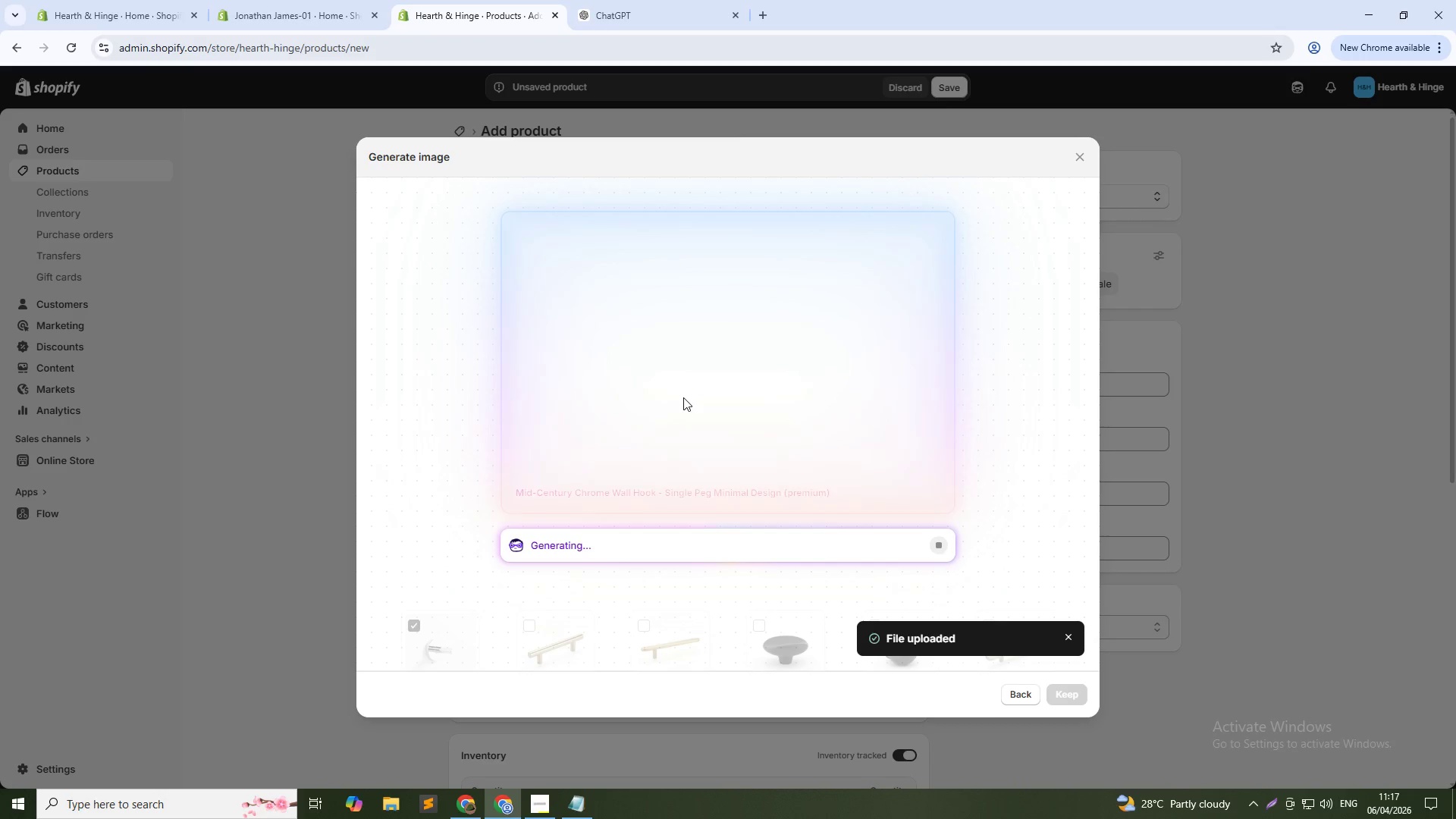 
wait(32.73)
 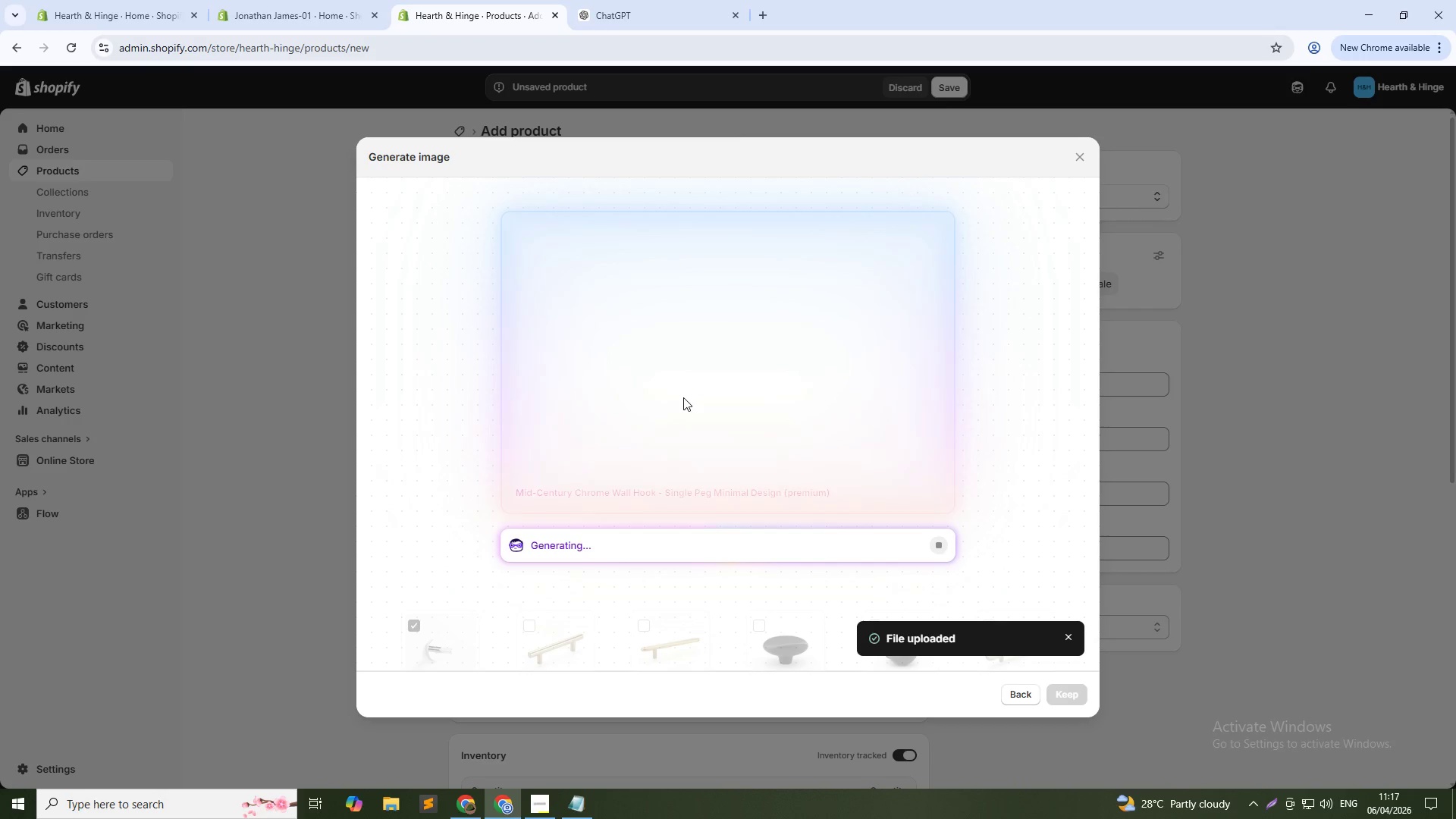 
left_click([1070, 697])
 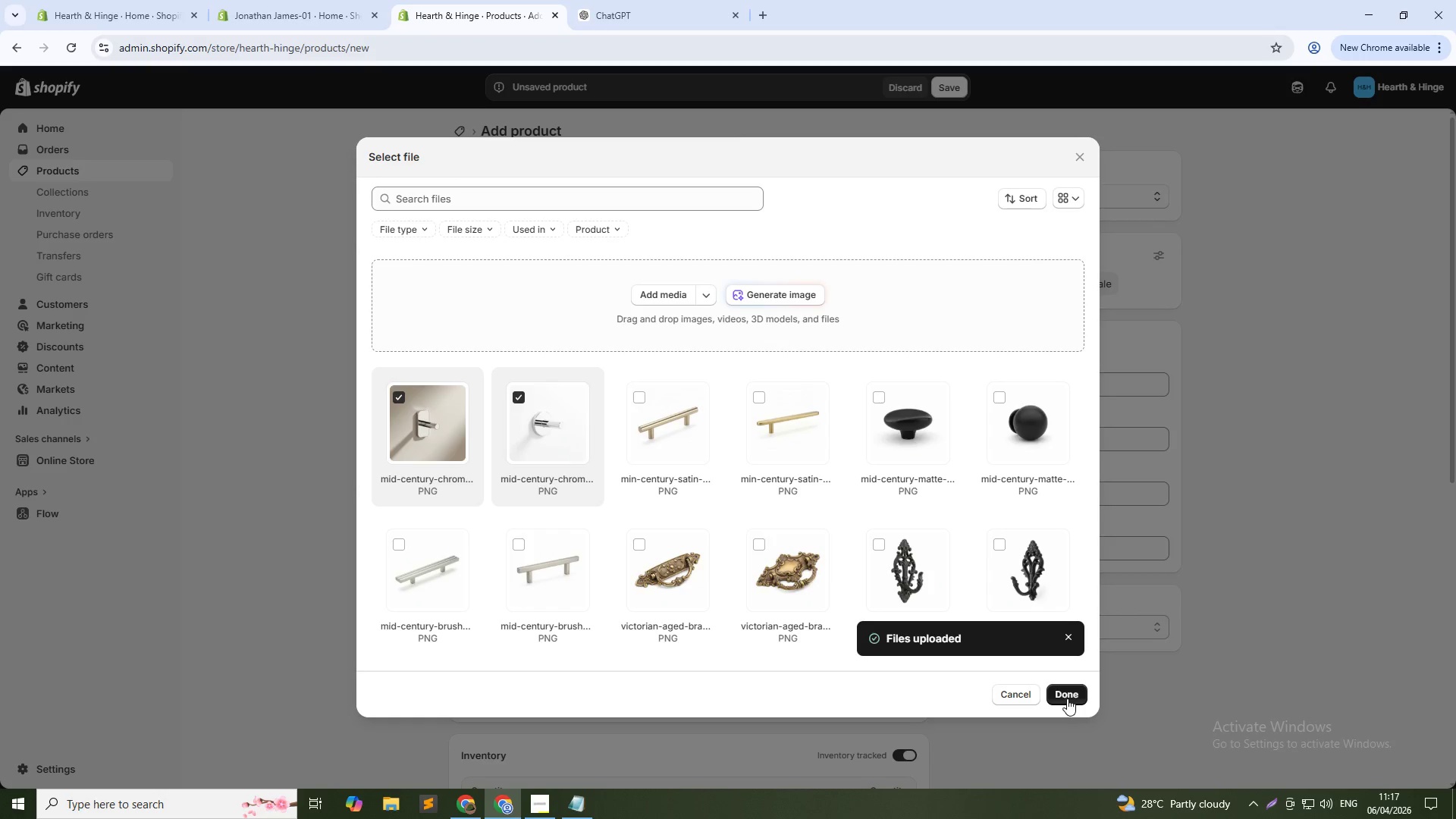 
wait(19.09)
 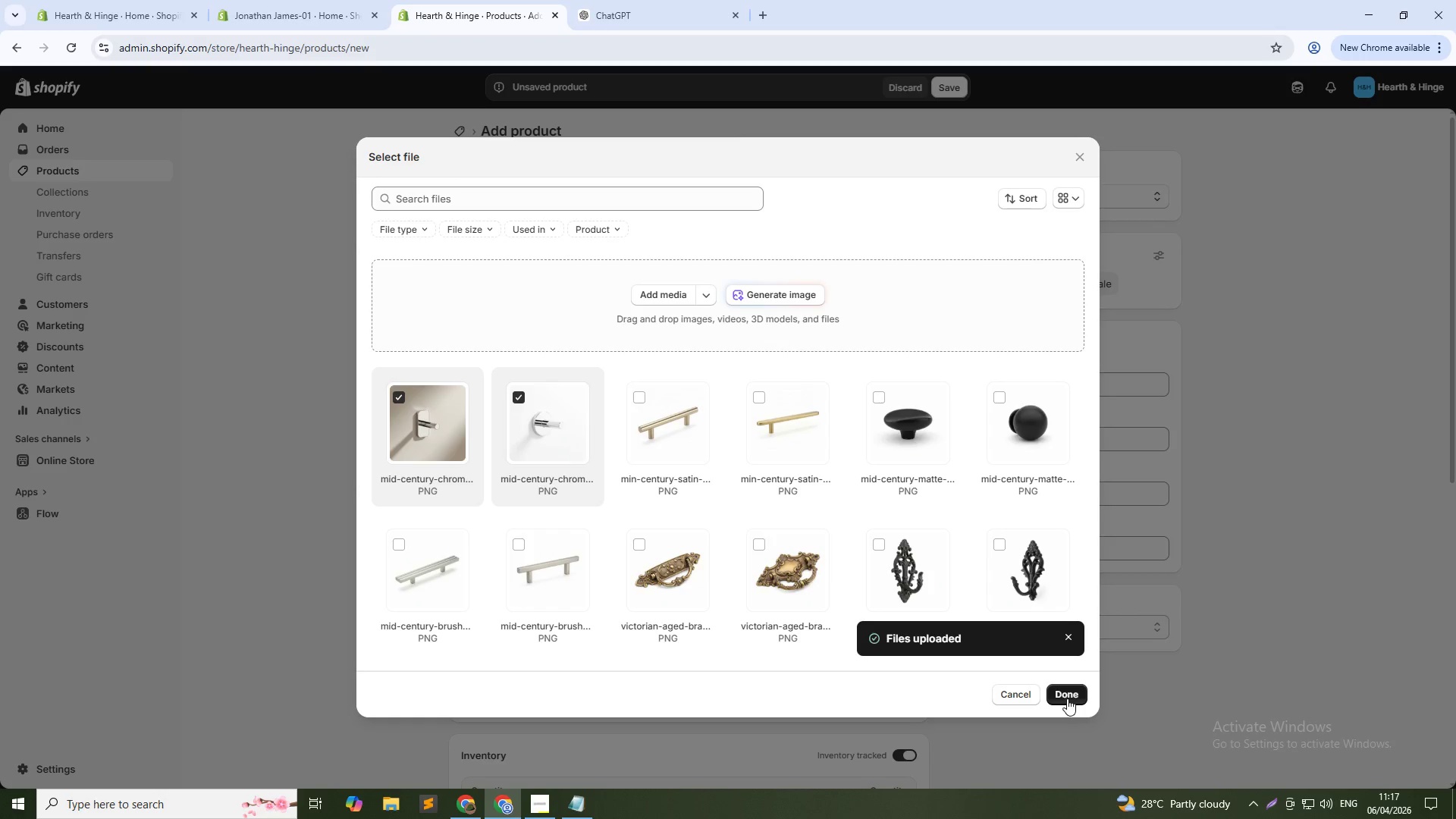 
left_click([1068, 698])
 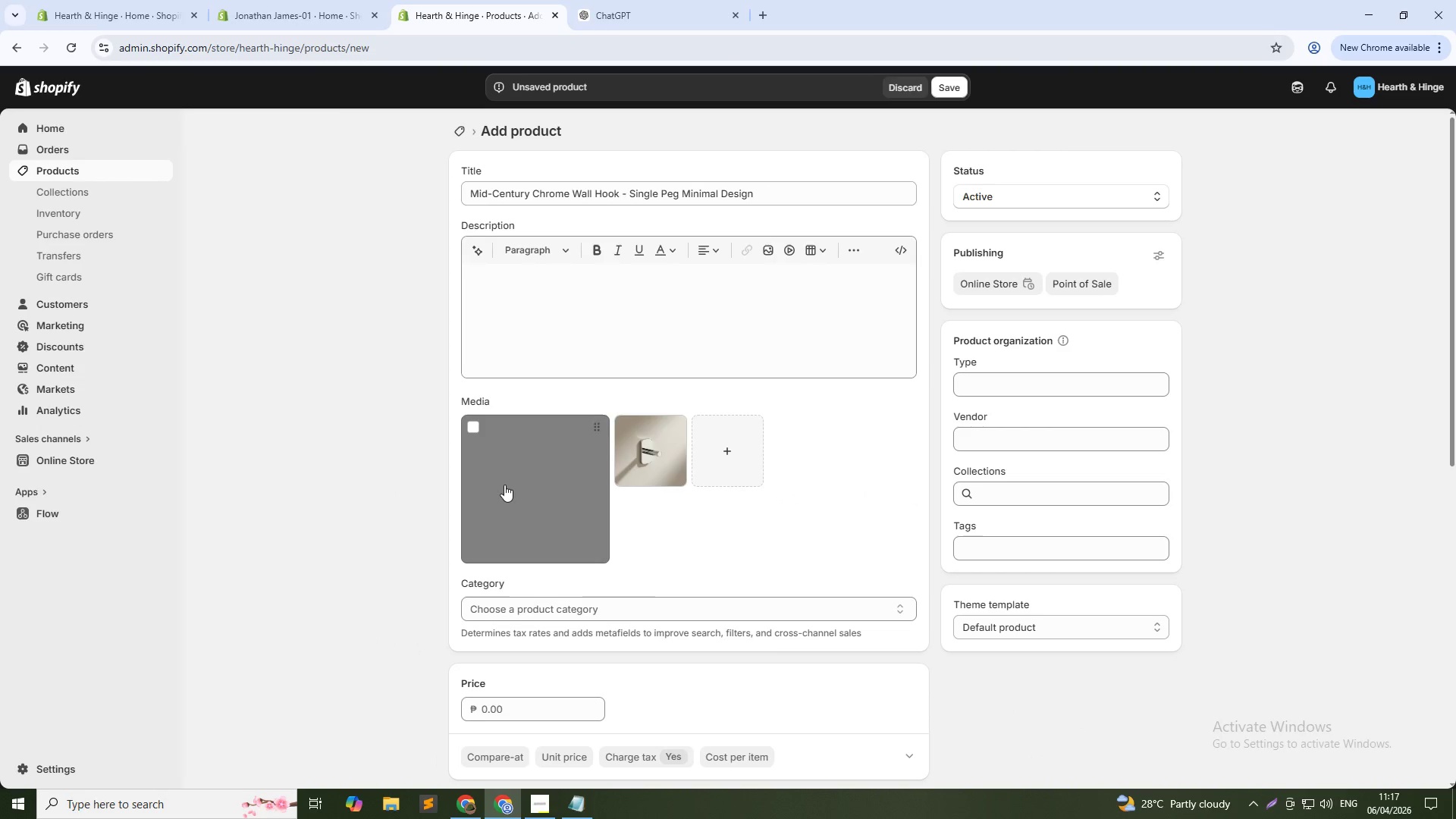 
left_click([506, 479])
 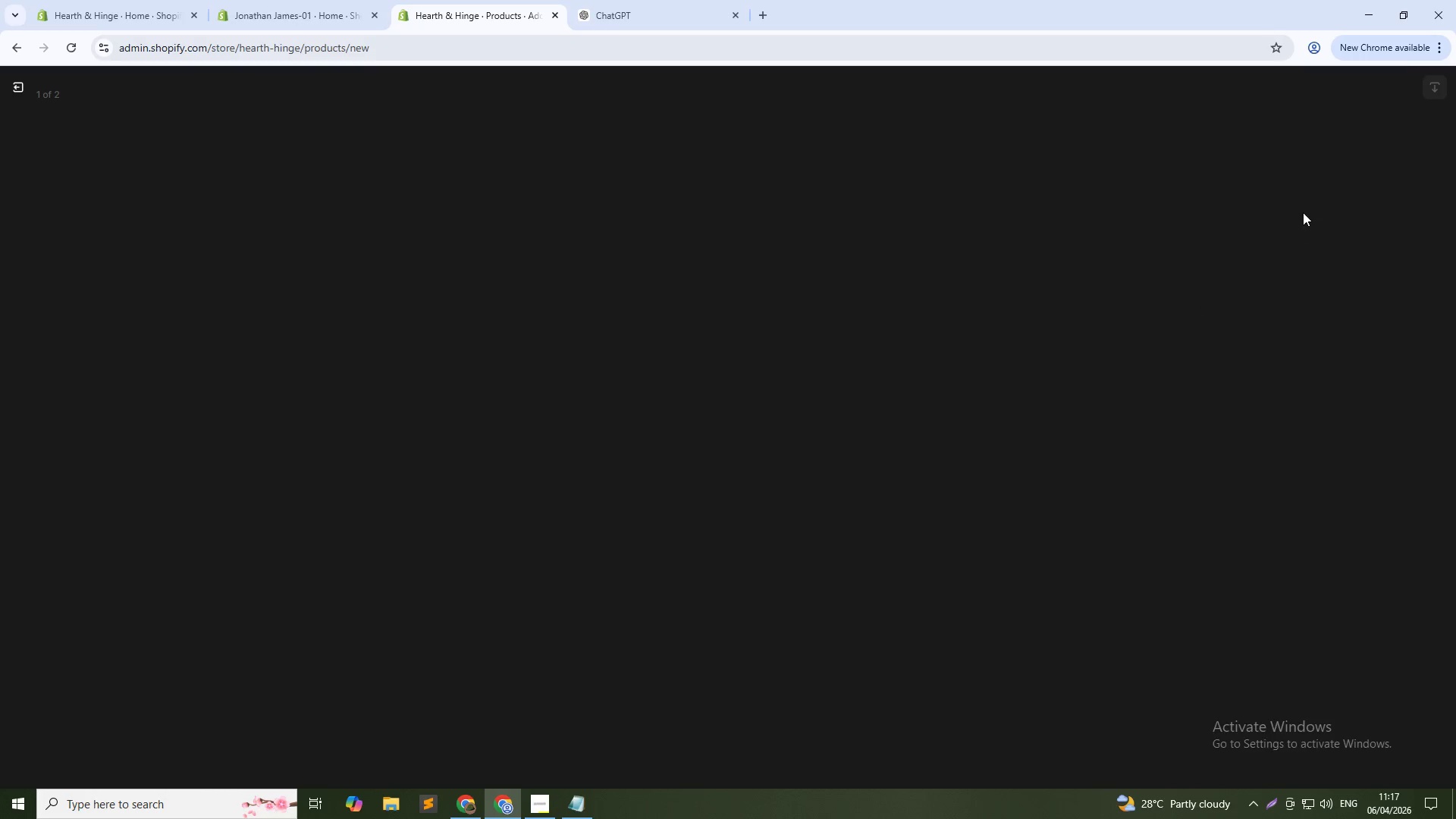 
left_click([1303, 261])
 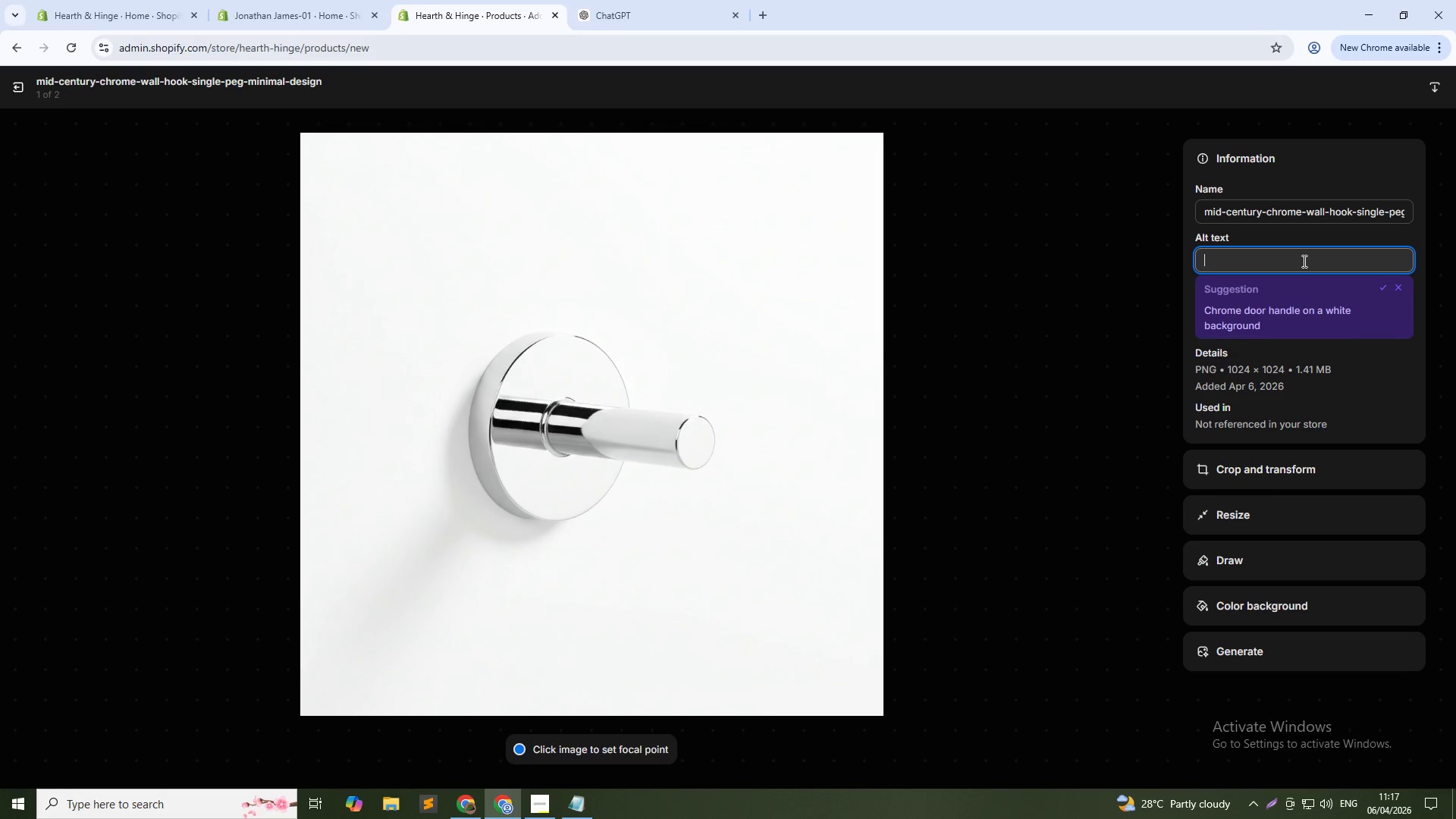 
type(Chrome wall hook)
 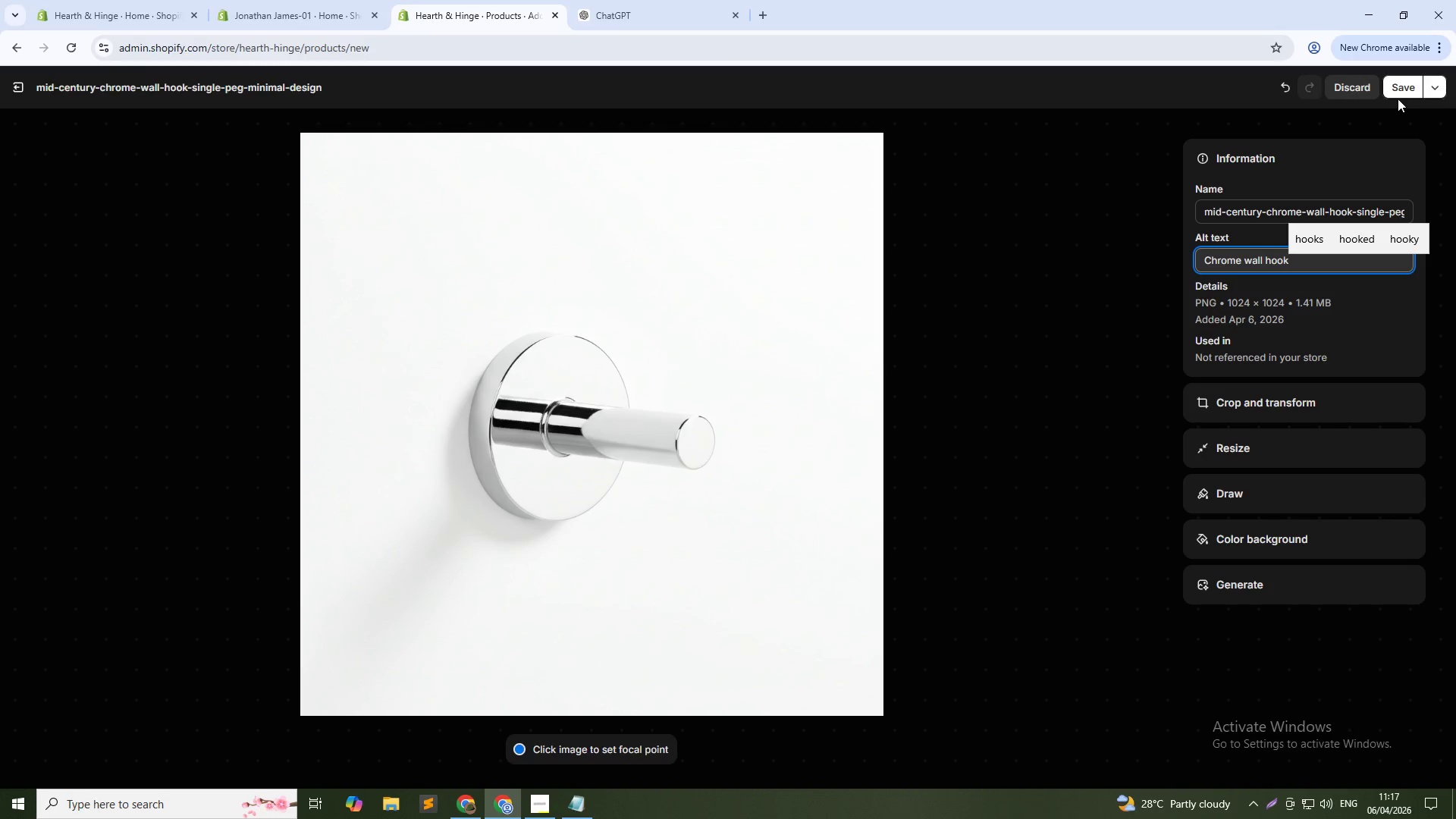 
left_click([1399, 85])
 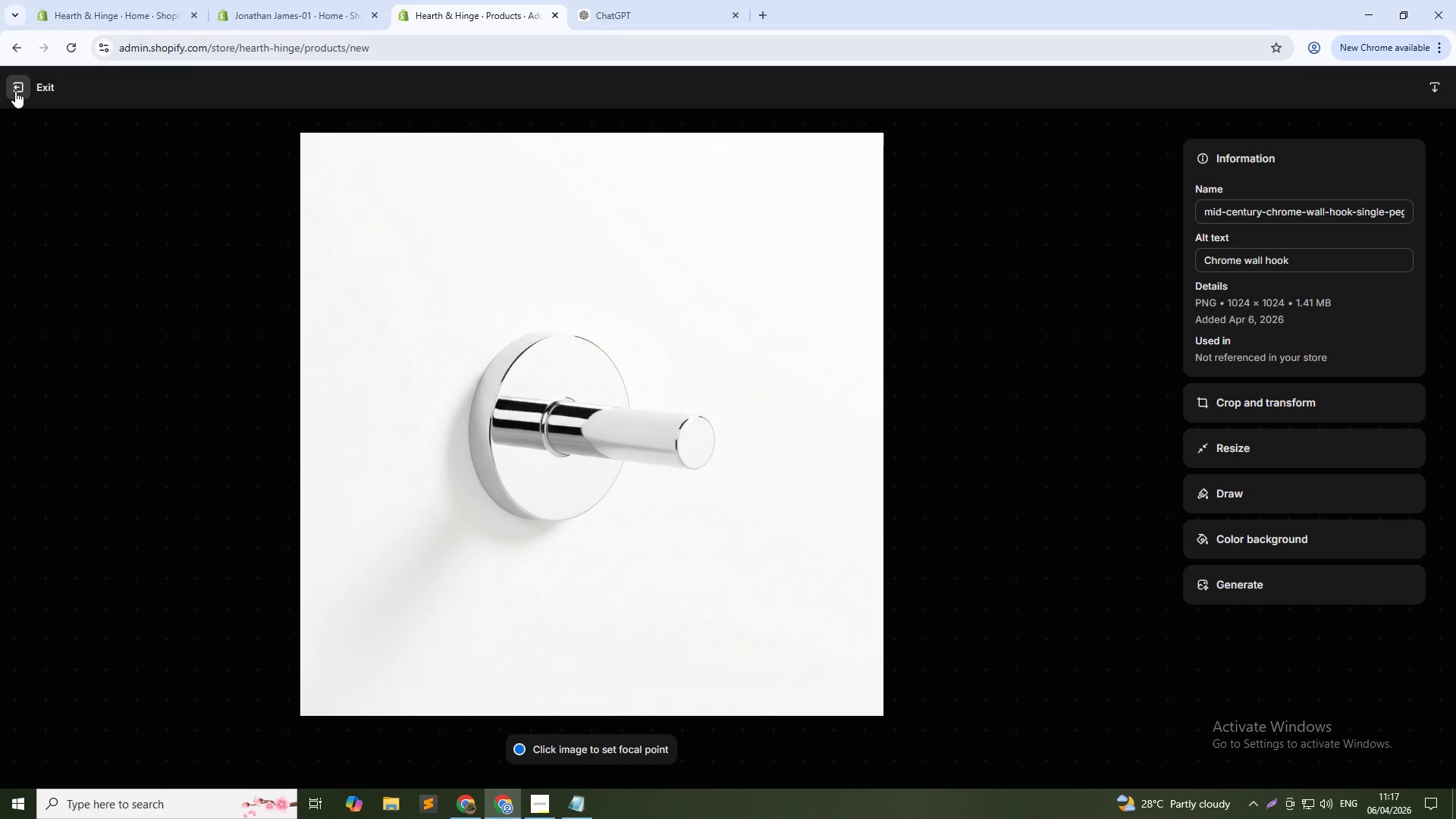 
wait(7.66)
 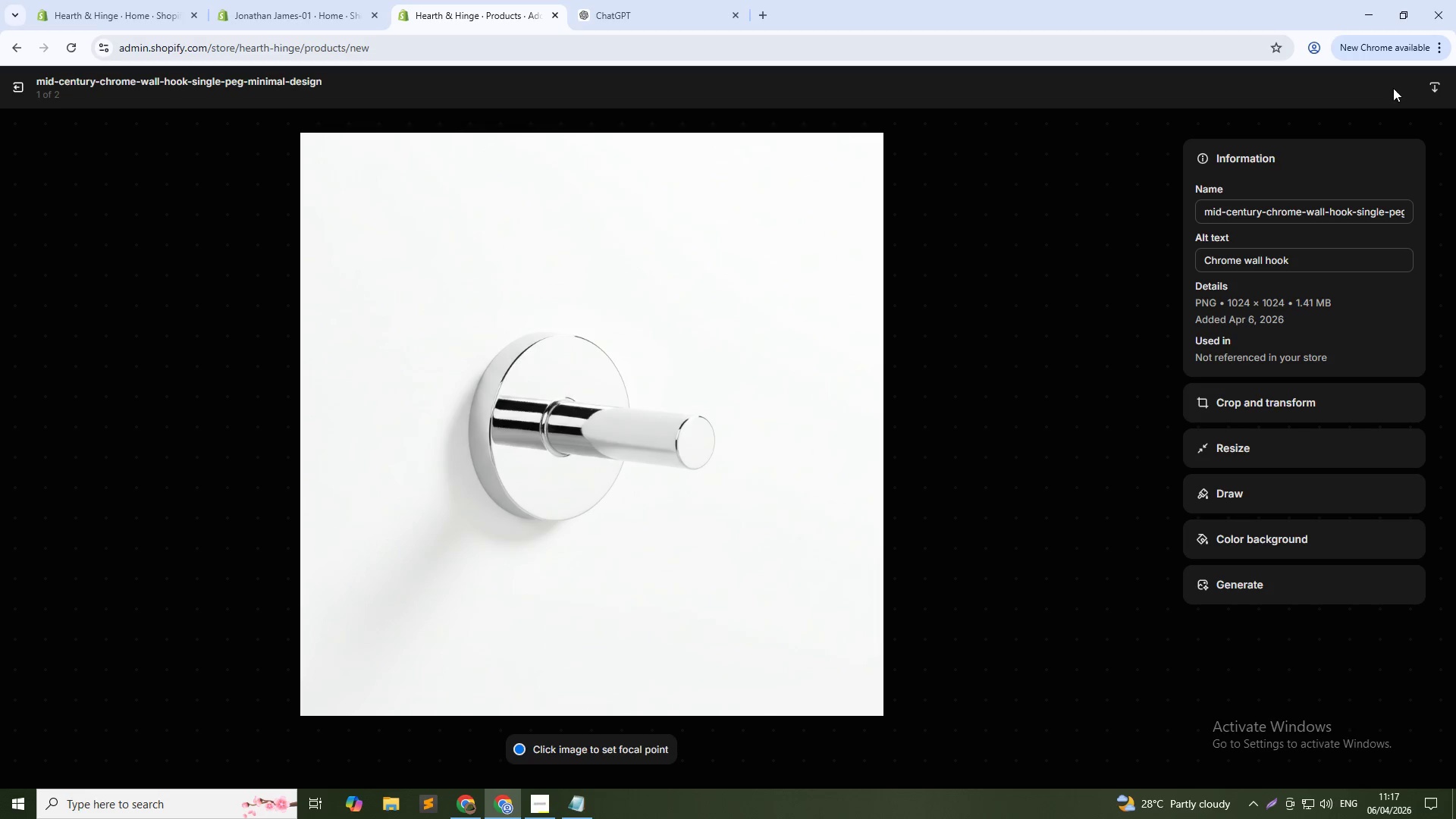 
left_click([15, 91])
 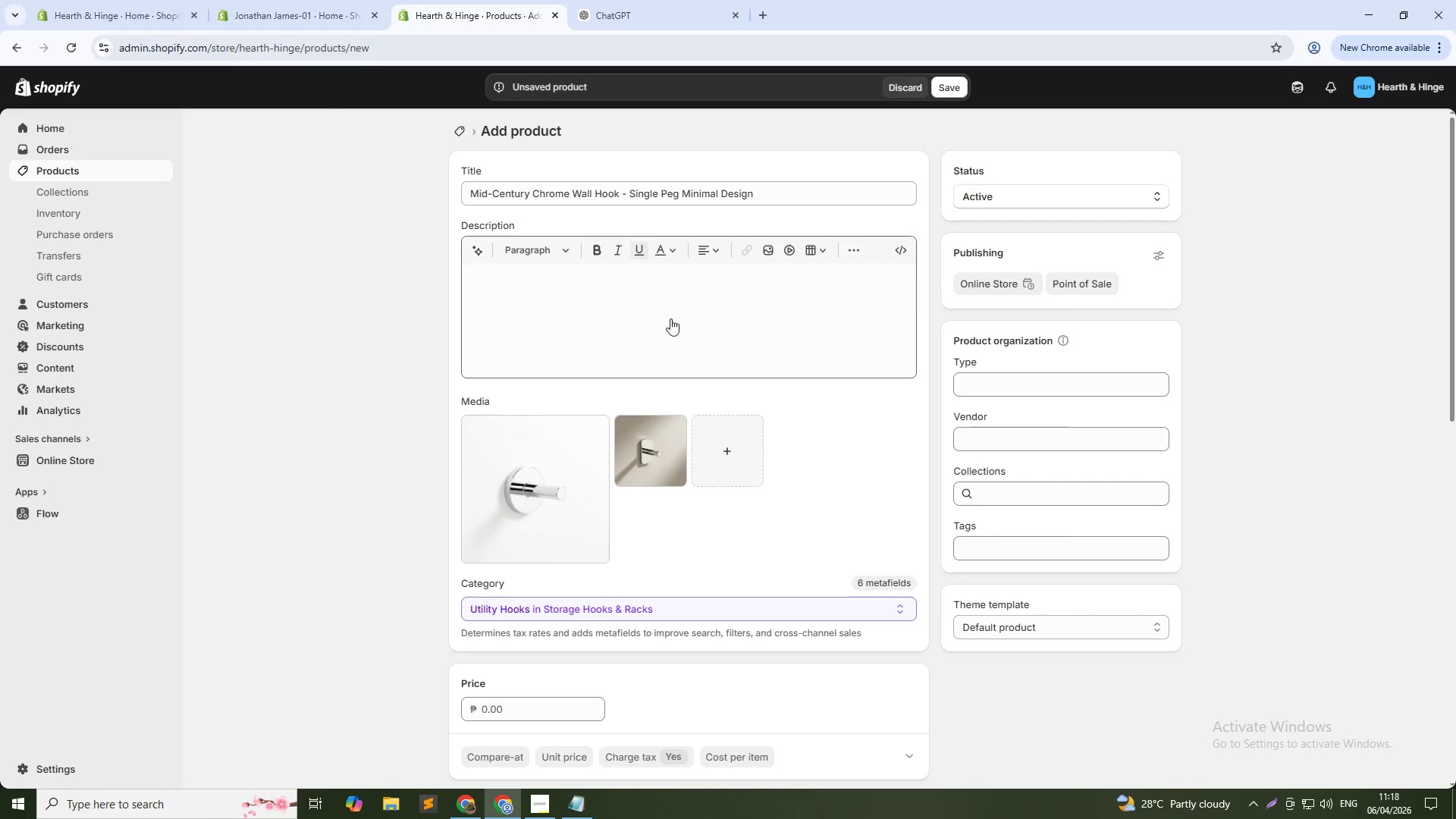 
left_click([664, 450])
 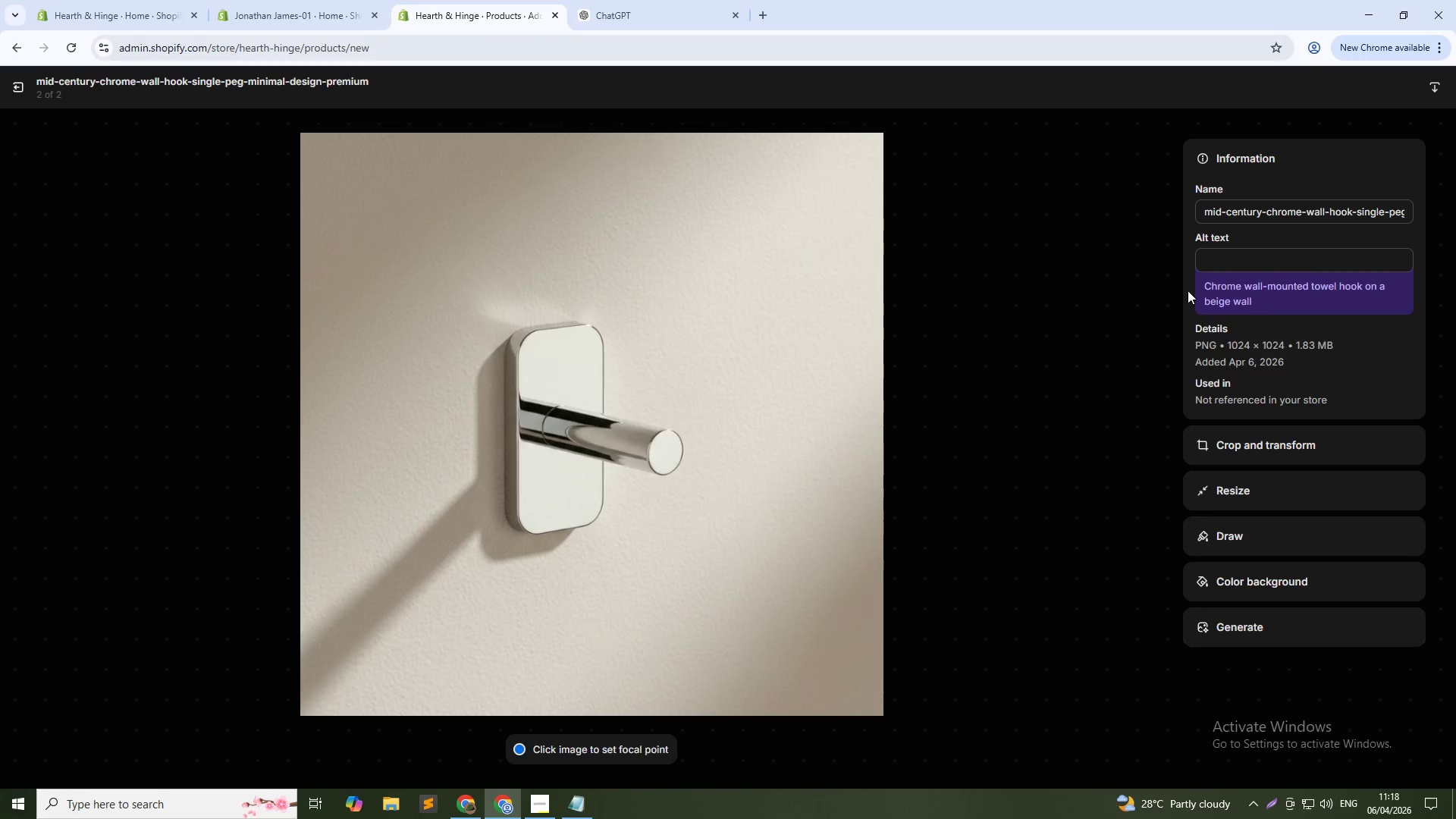 
left_click([1247, 262])
 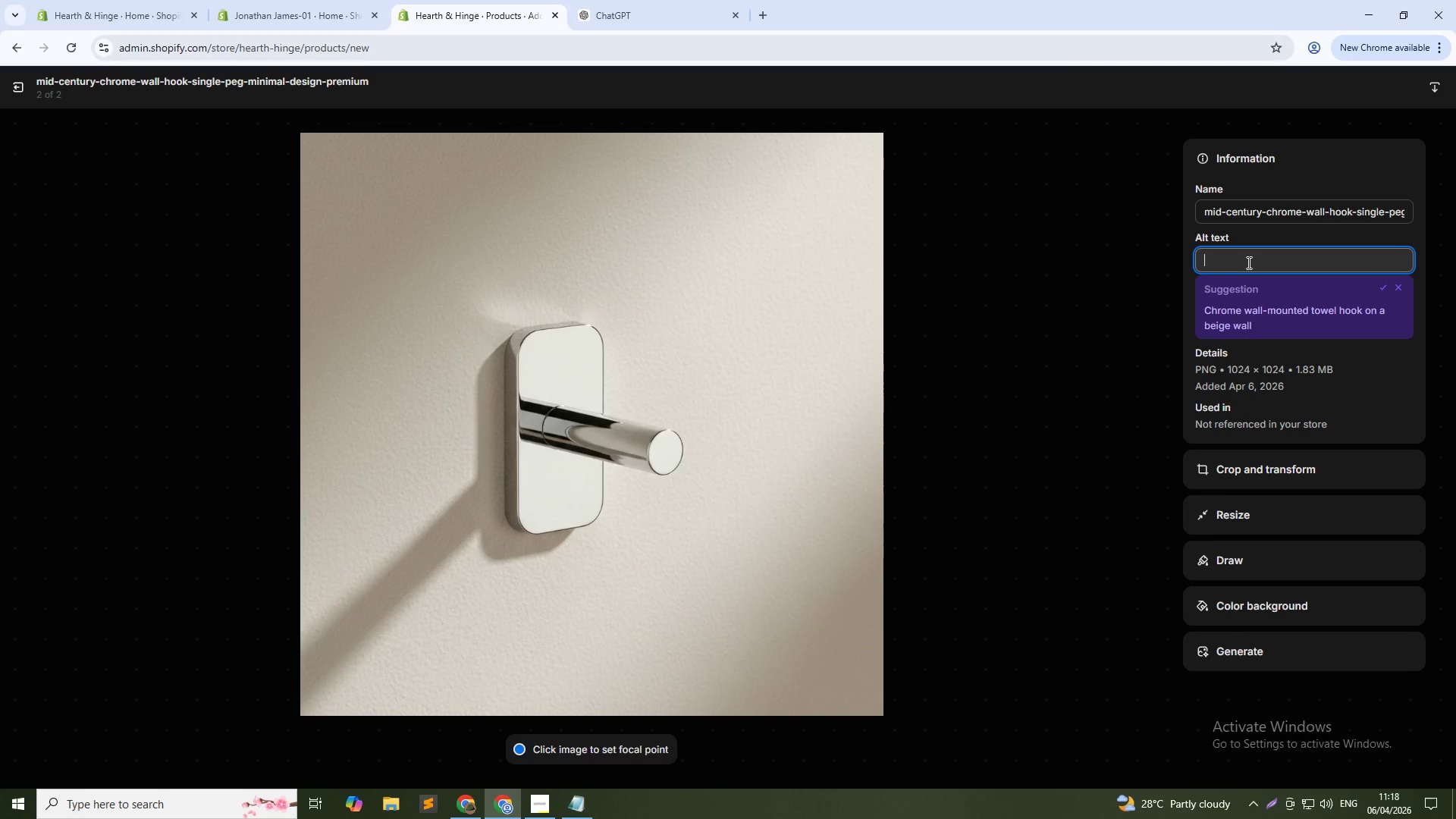 
type(Single peg hook)
 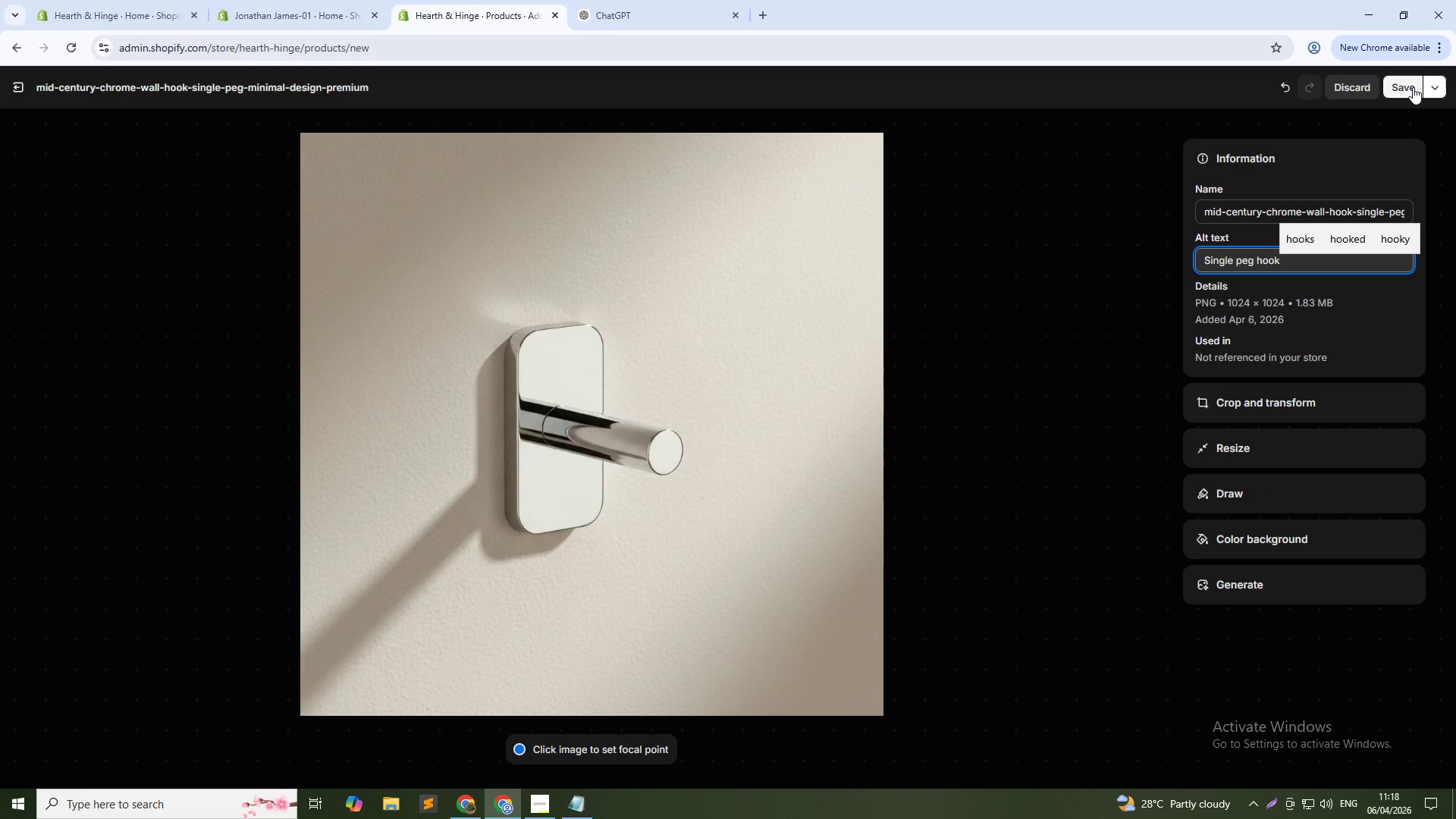 
left_click([1413, 87])
 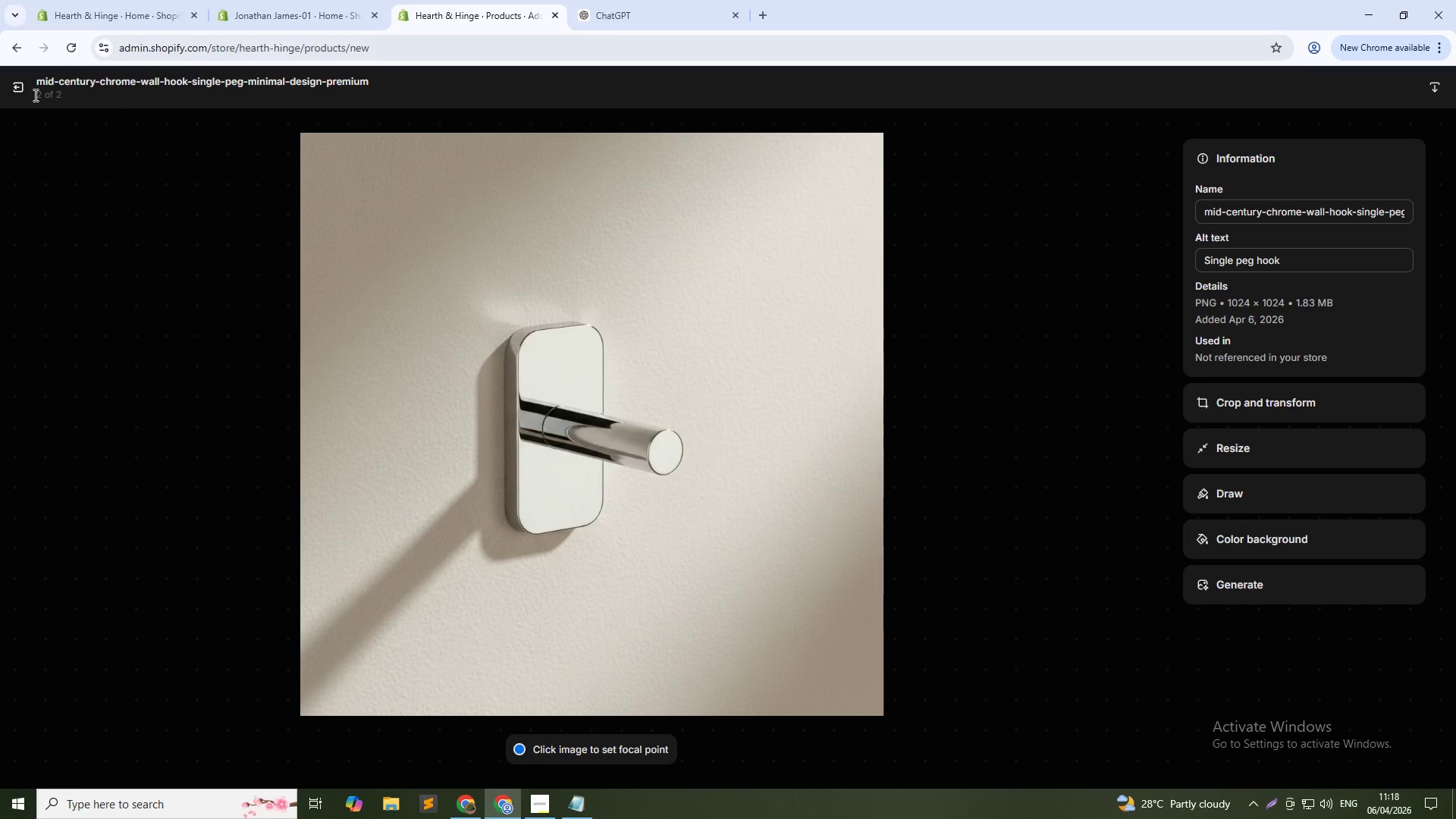 
left_click([14, 89])
 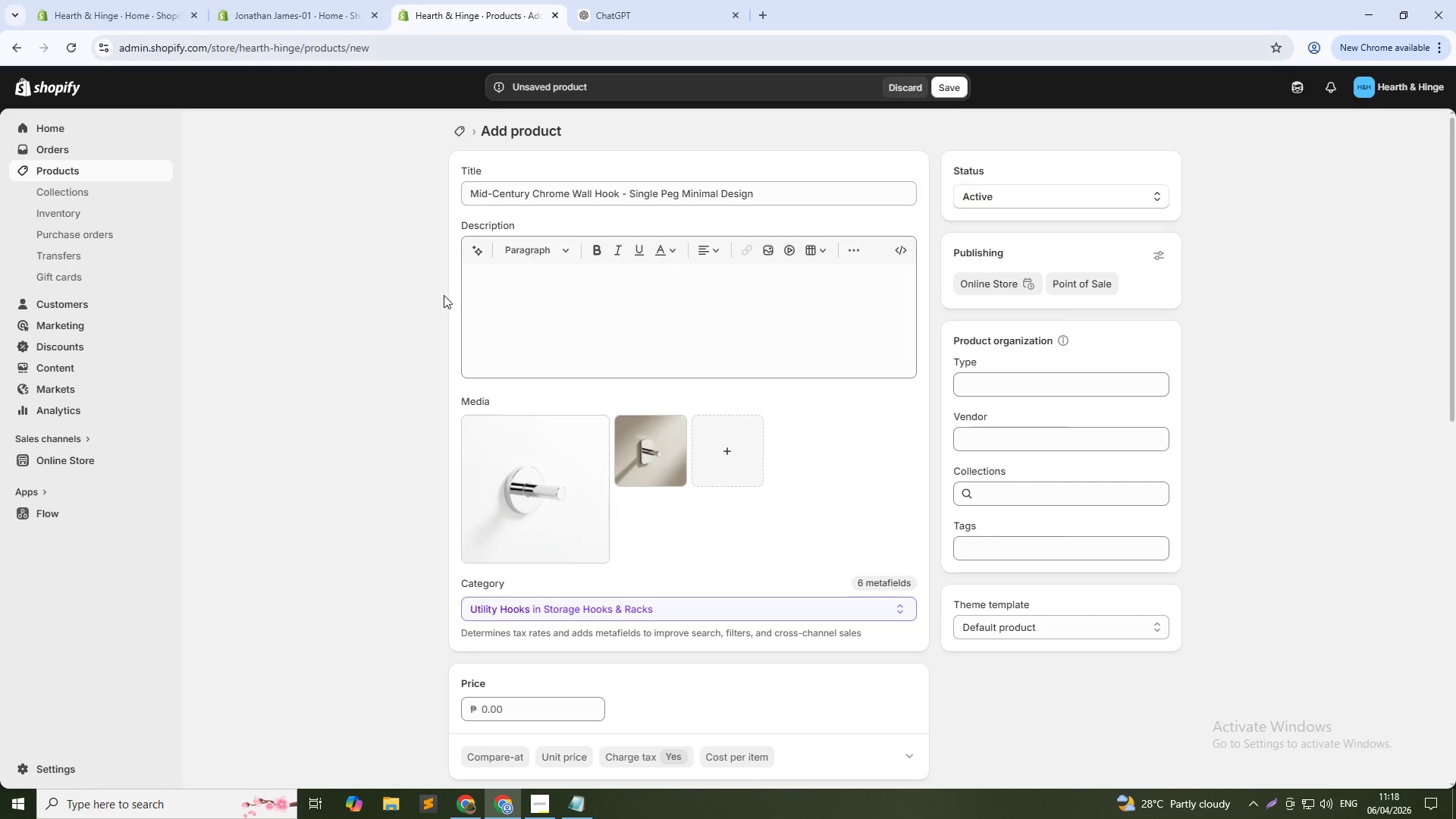 
scroll: coordinate [656, 437], scroll_direction: down, amount: 27.0
 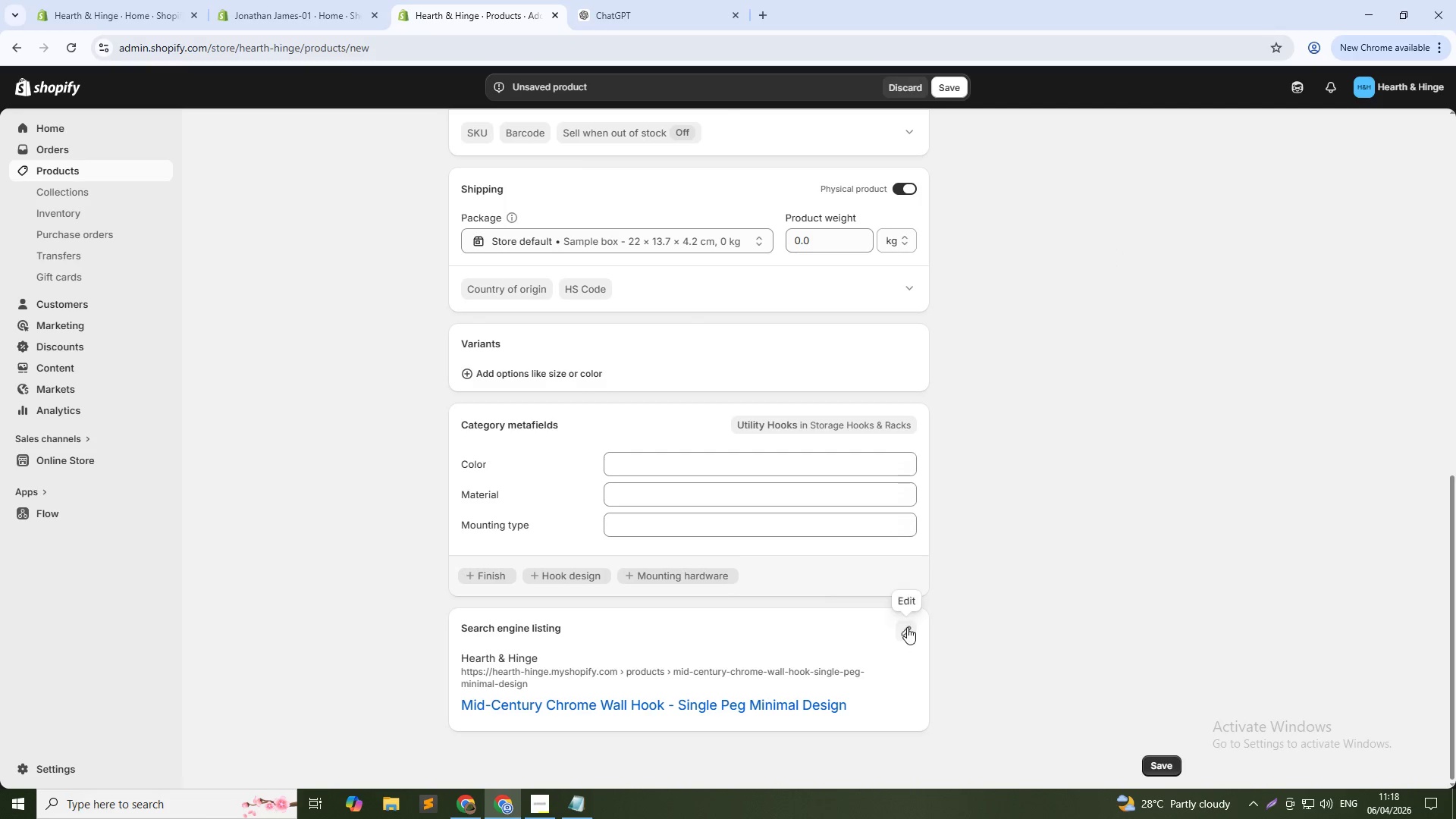 
left_click([907, 627])
 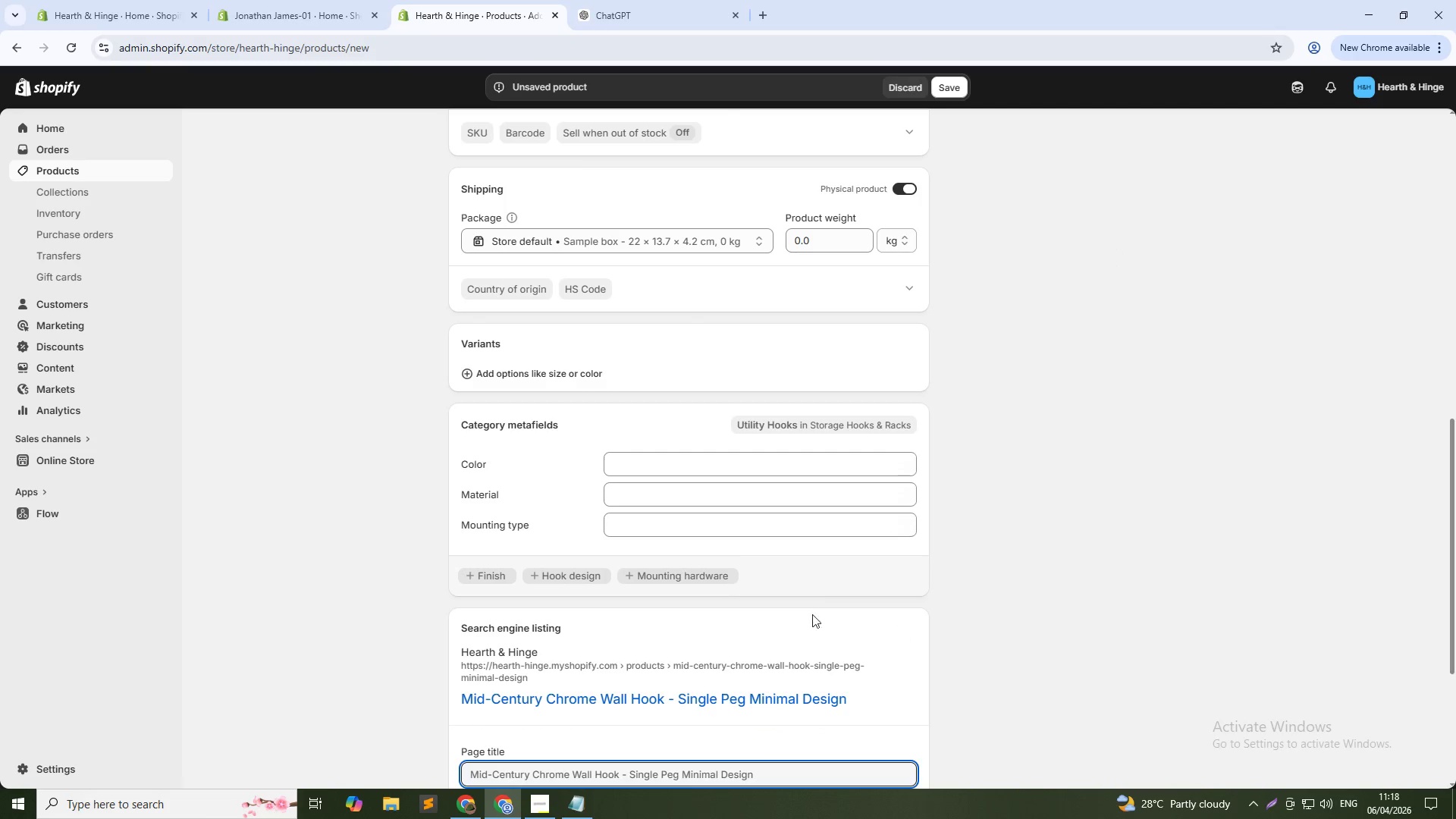 
scroll: coordinate [682, 598], scroll_direction: down, amount: 6.0
 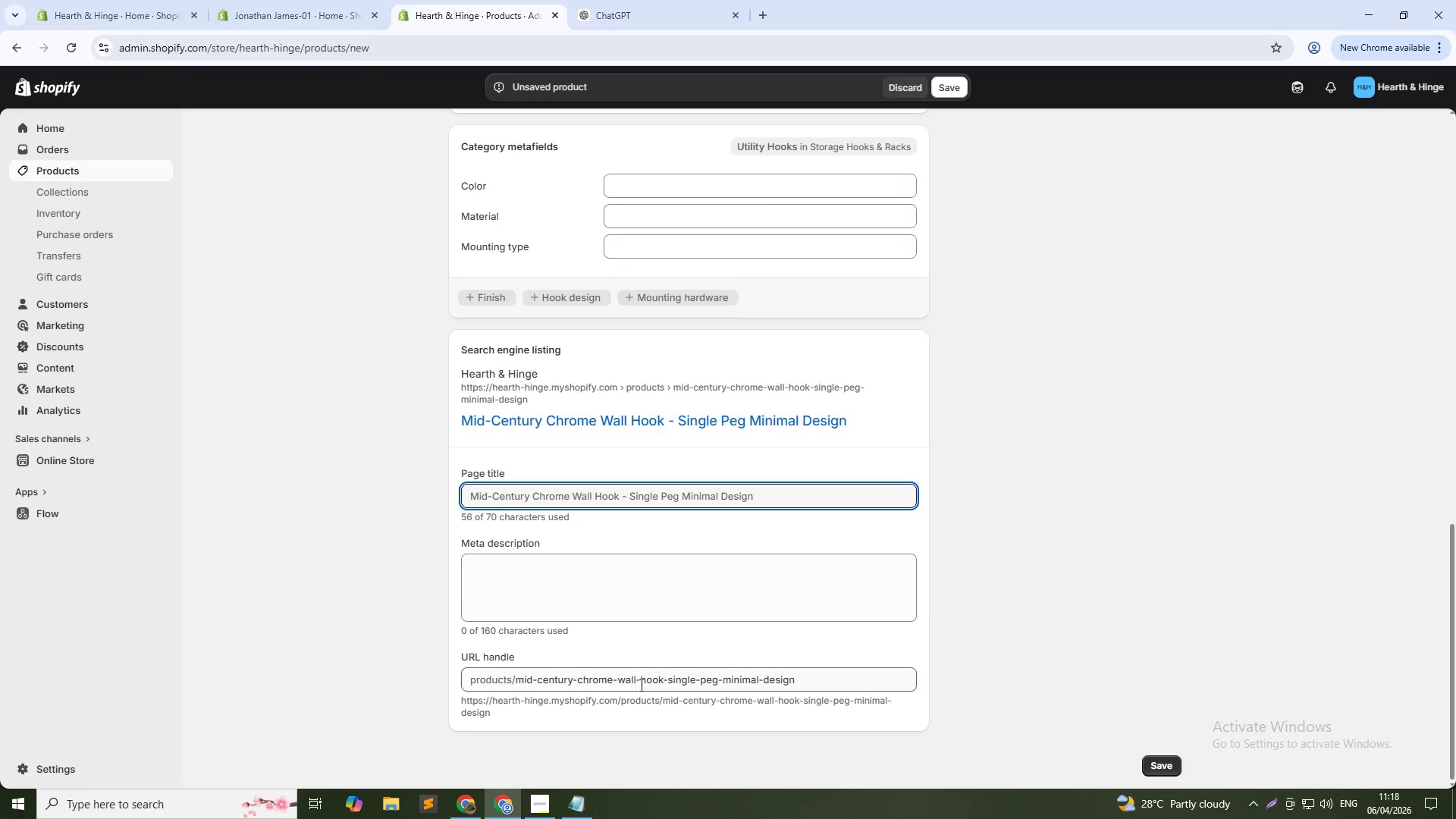 
wait(5.2)
 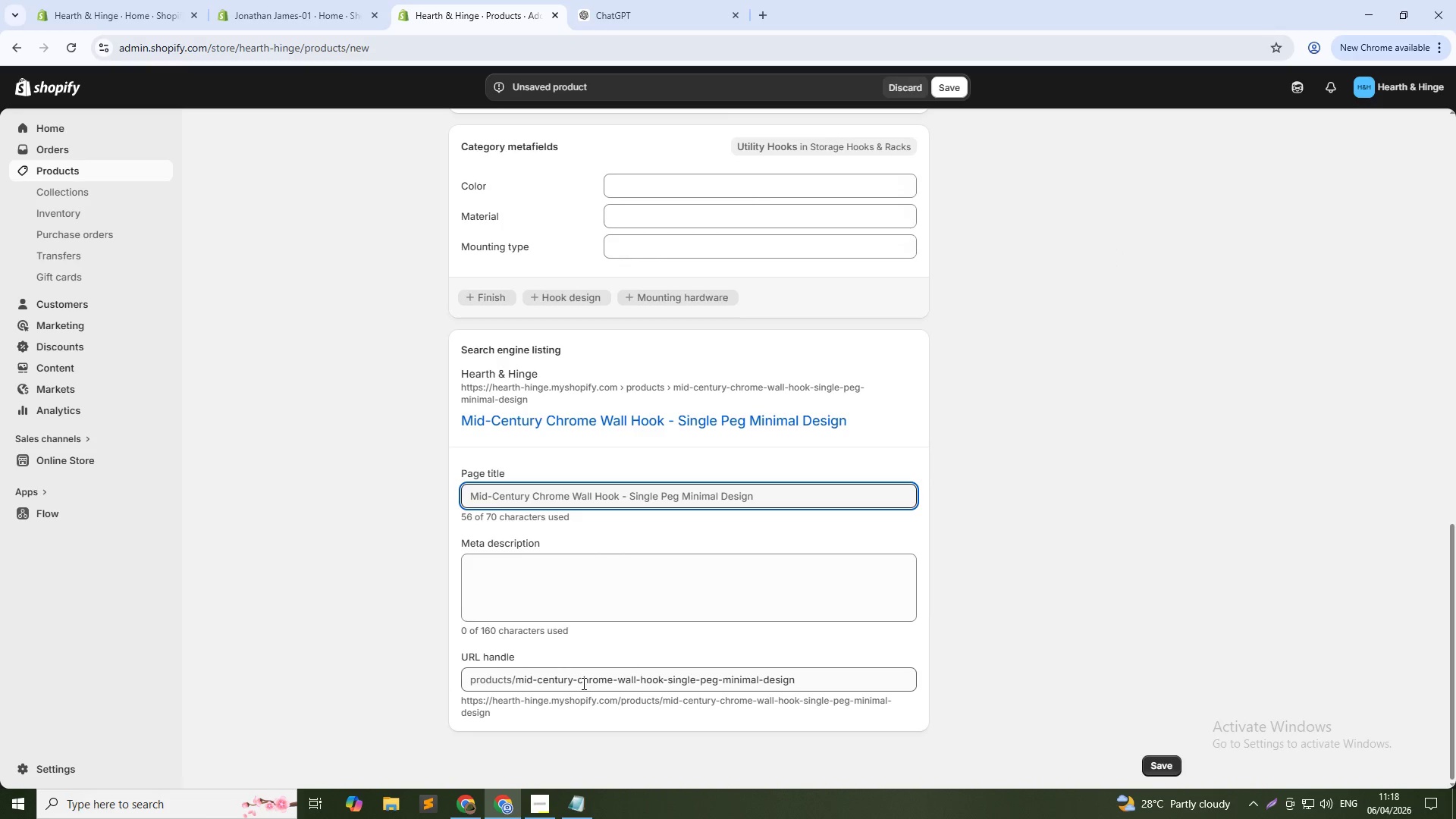 
left_click([805, 679])
 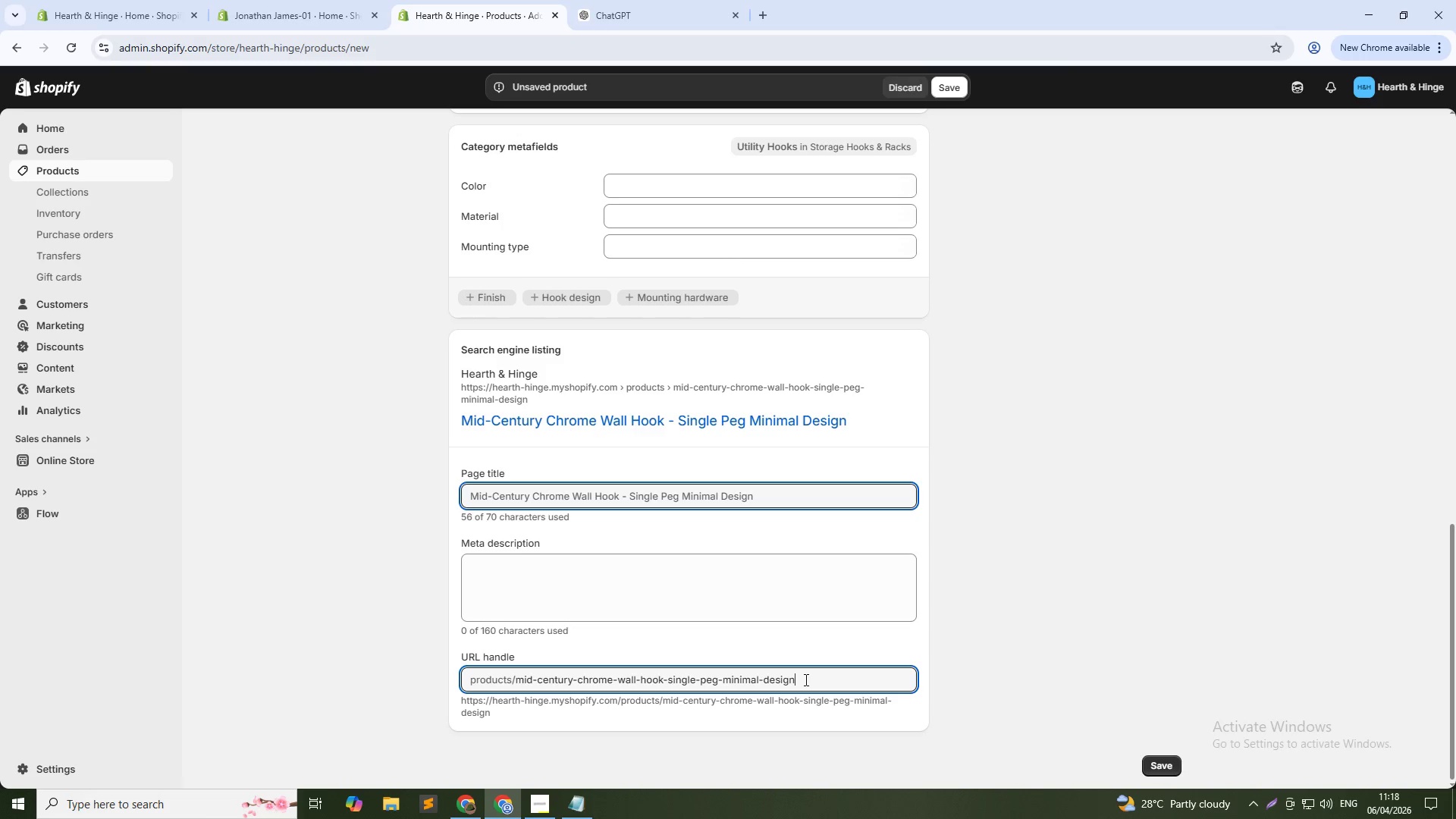 
key(Control+Shift+ArrowLeft)
 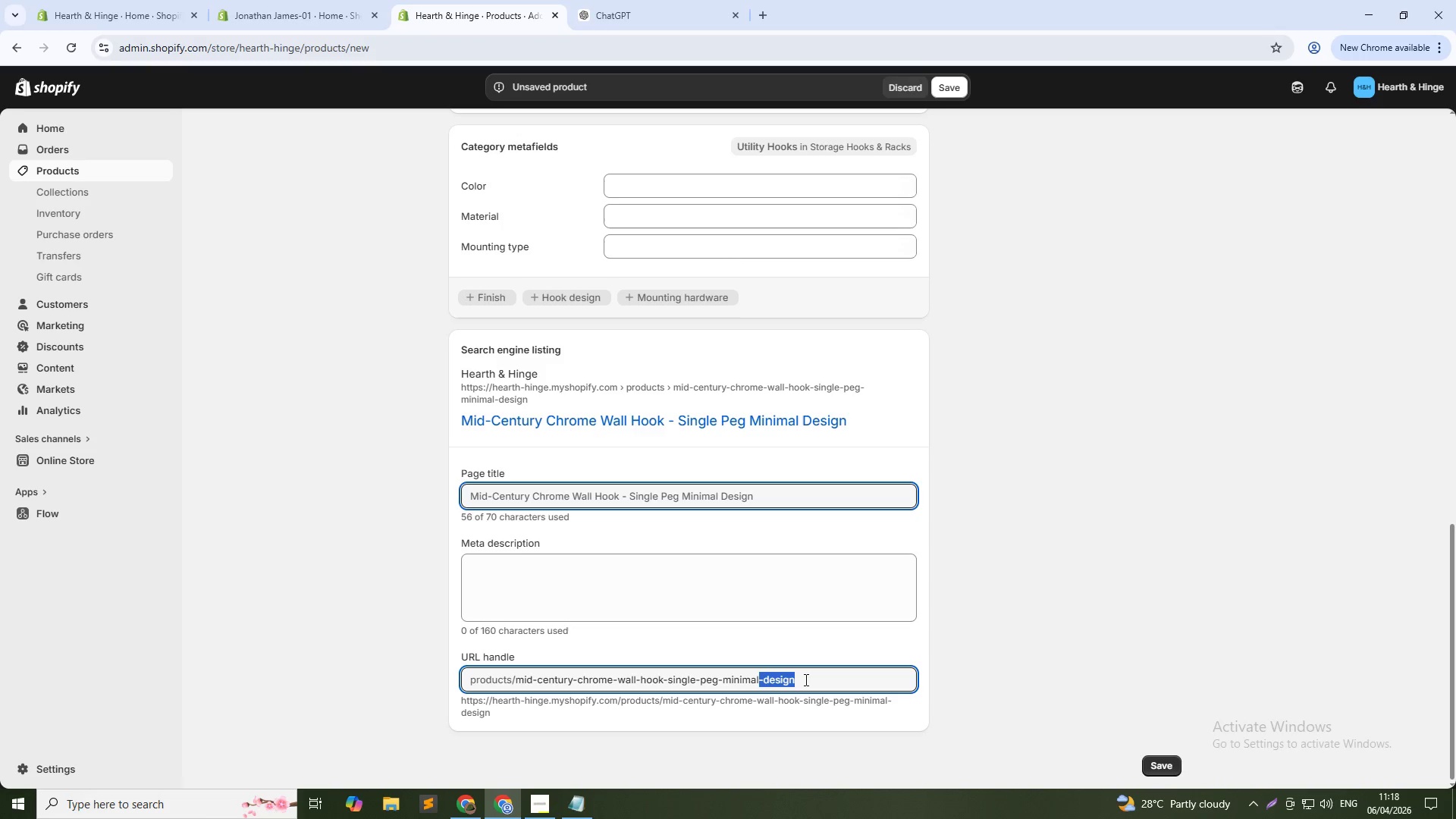 
key(Control+Shift+ArrowLeft)
 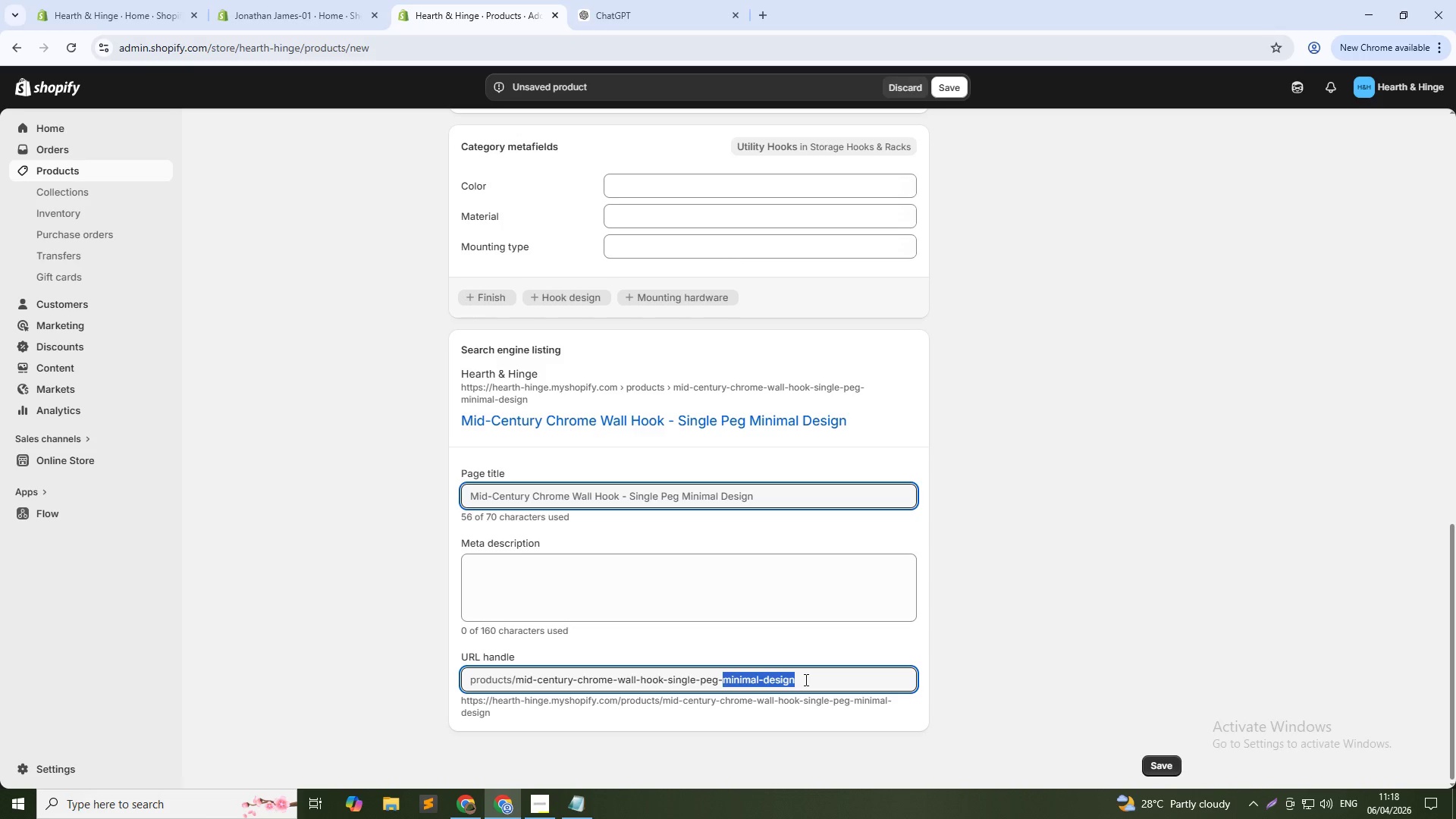 
key(Control+Shift+ArrowLeft)
 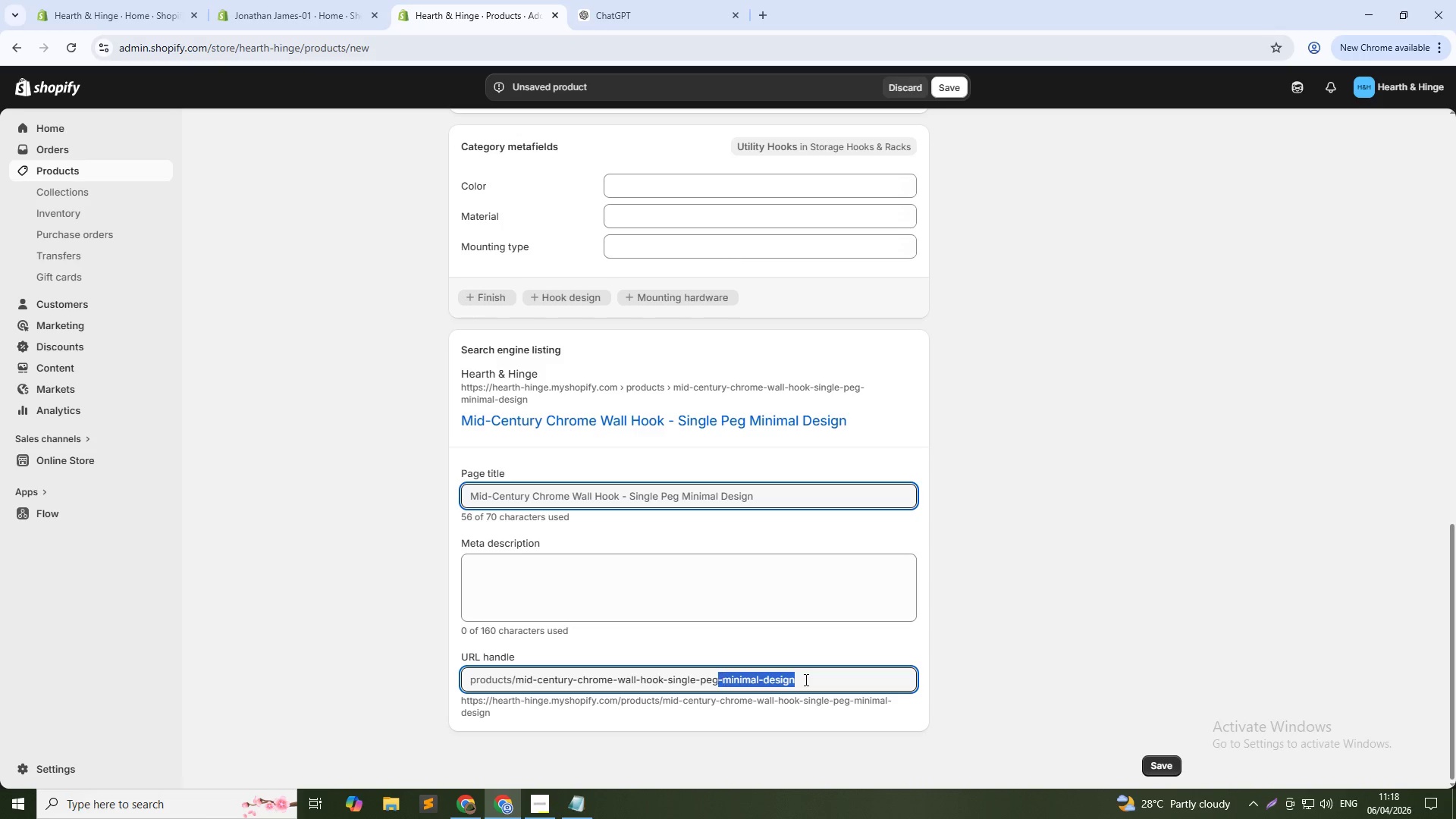 
key(Control+Shift+ArrowLeft)
 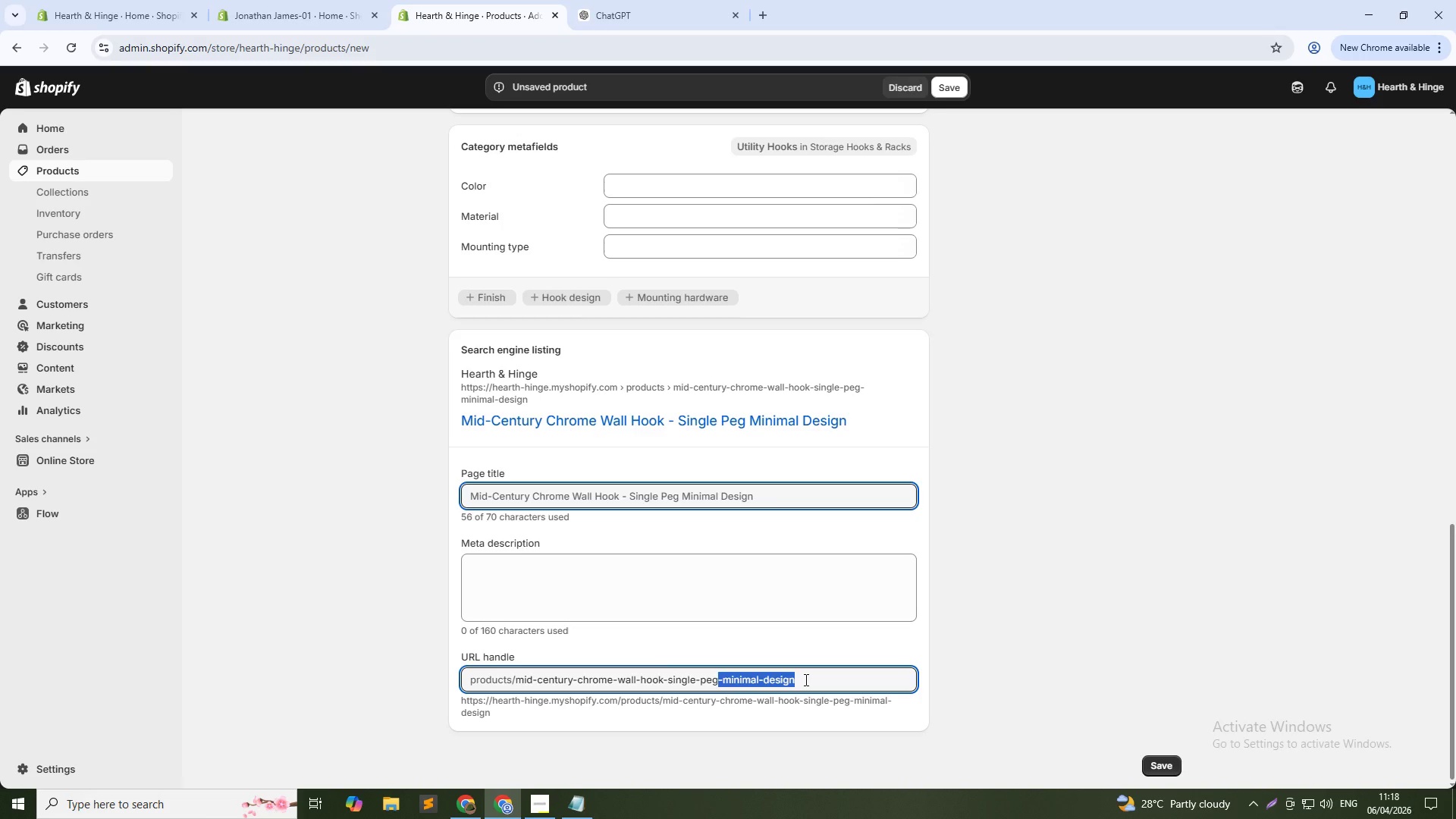 
key(Backspace)
 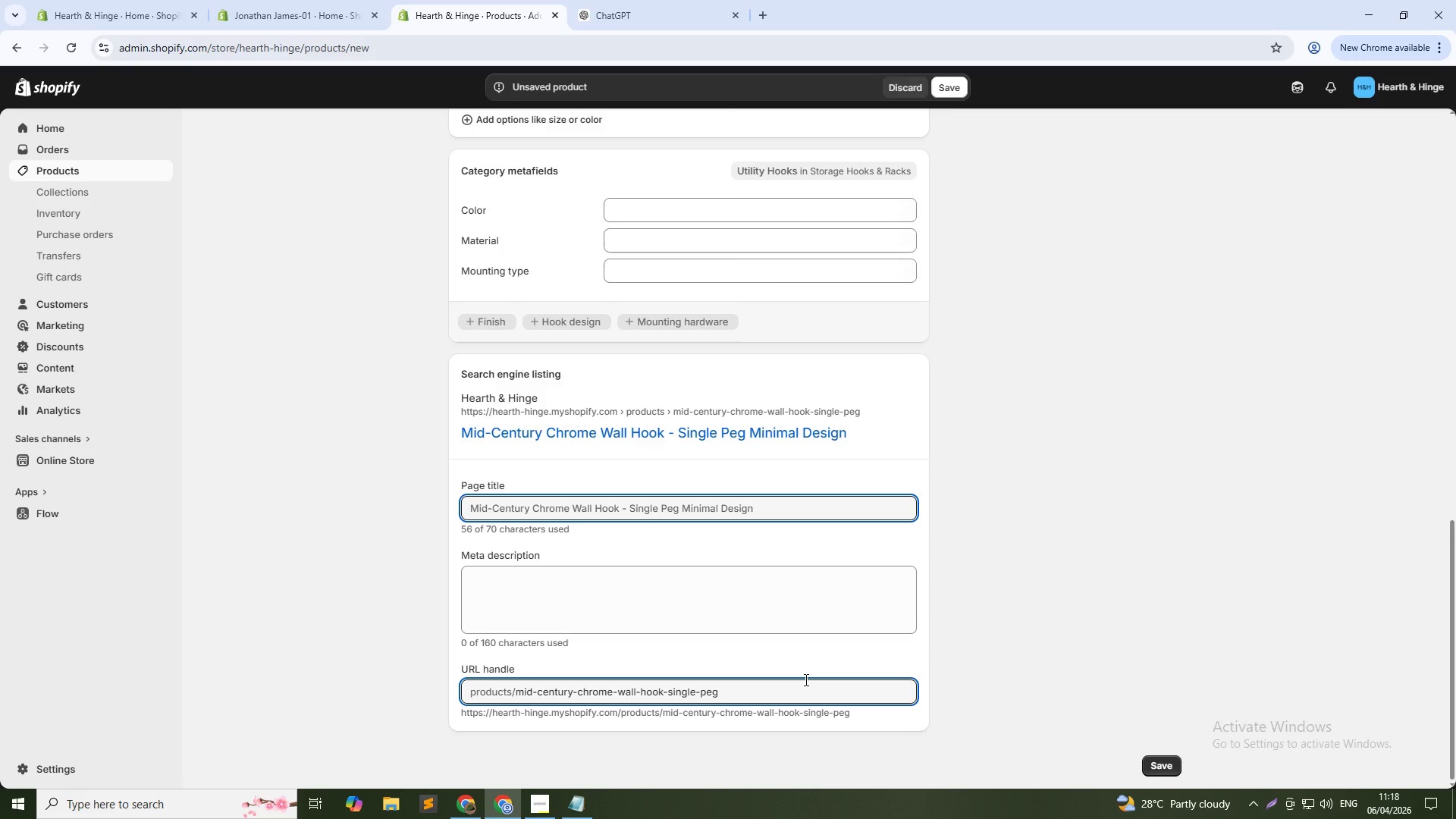 
wait(7.98)
 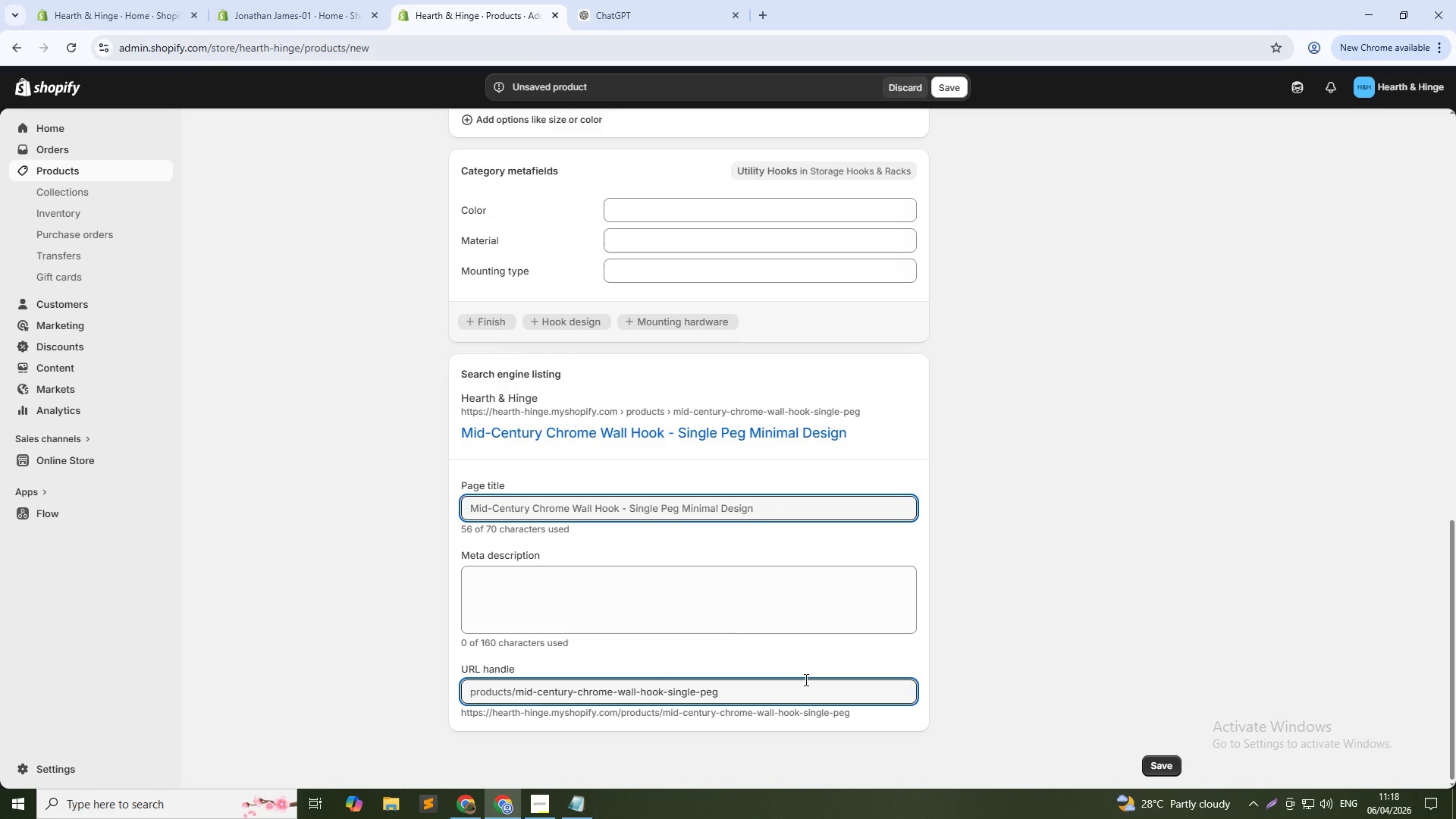 
left_click([638, 583])
 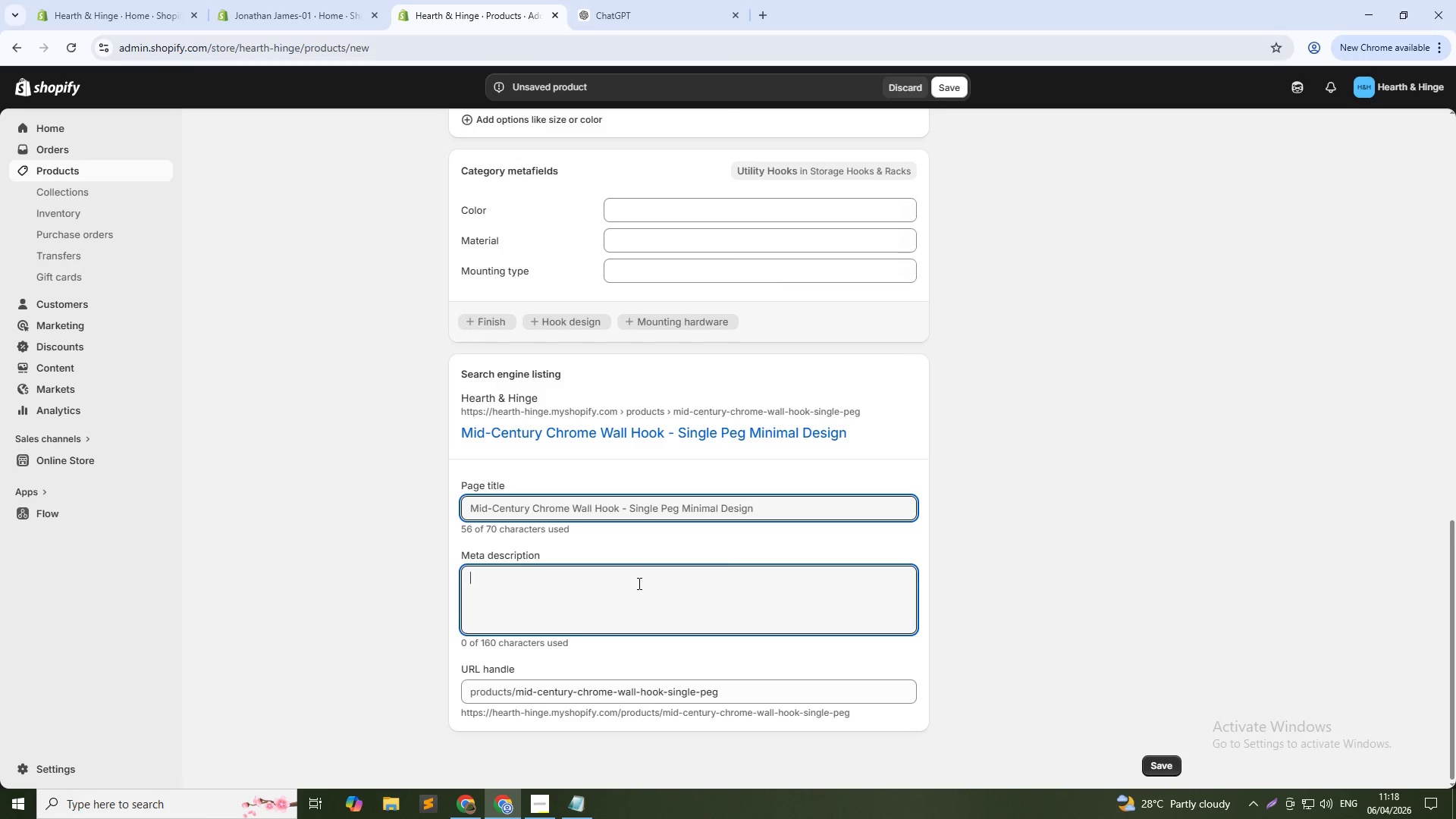 
type(Minimal chrome wall hook with single peg design )
key(Backspace)
type(. Durable, sleek, and perfect for coats, towels, and modern interiors.)
 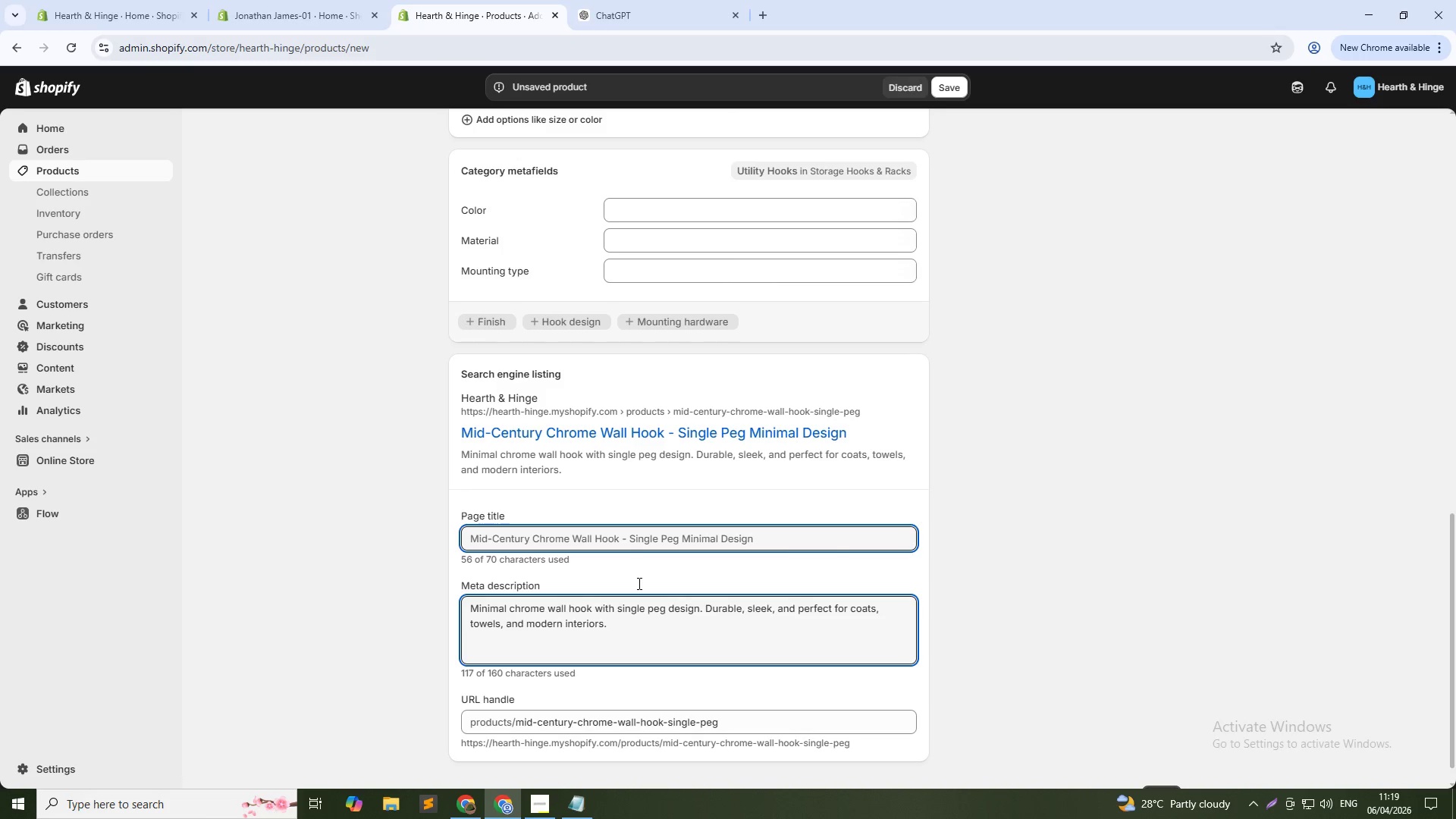 
wait(12.14)
 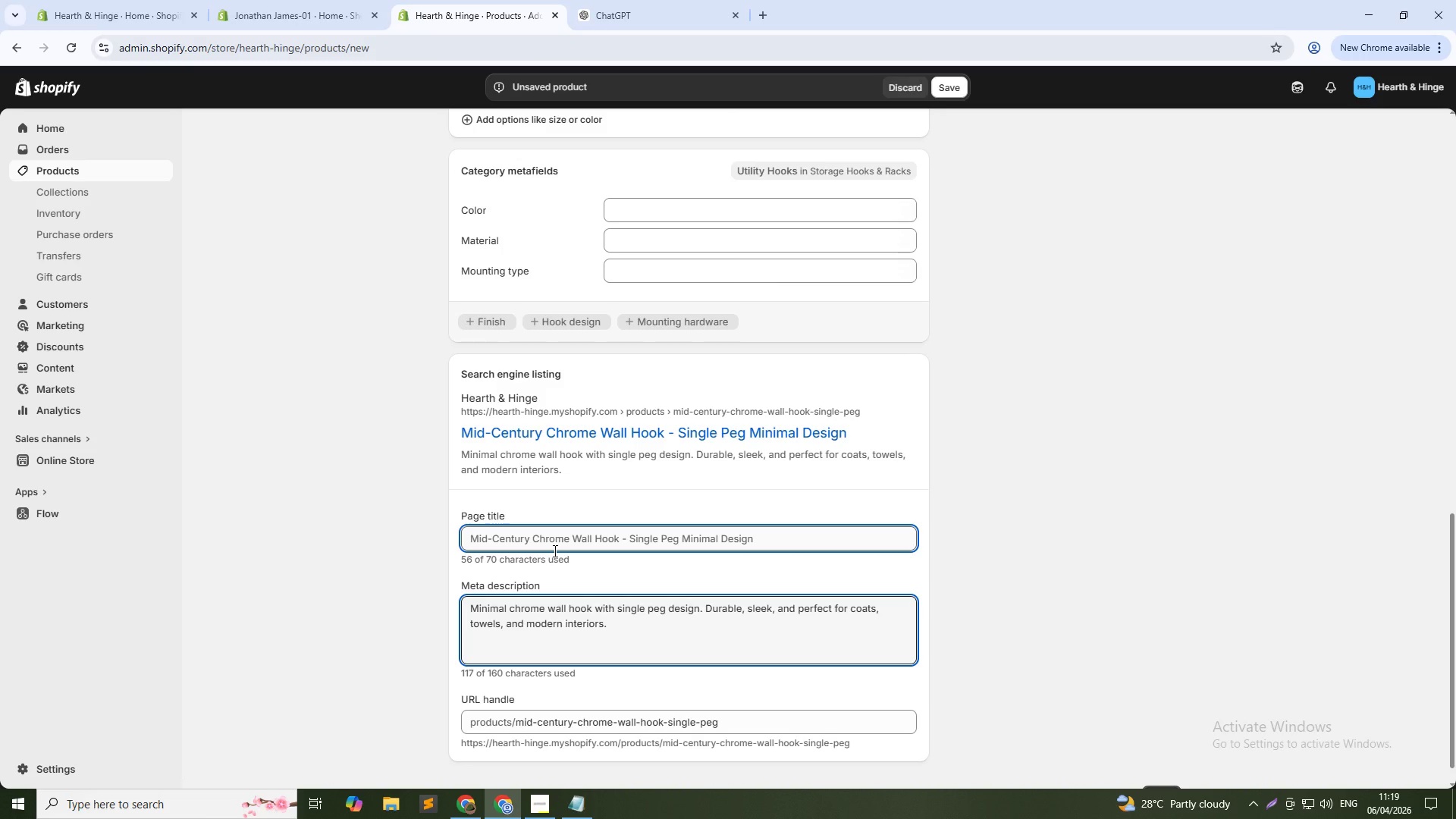 
left_click_drag(start_coordinate=[767, 542], to_coordinate=[684, 541])
 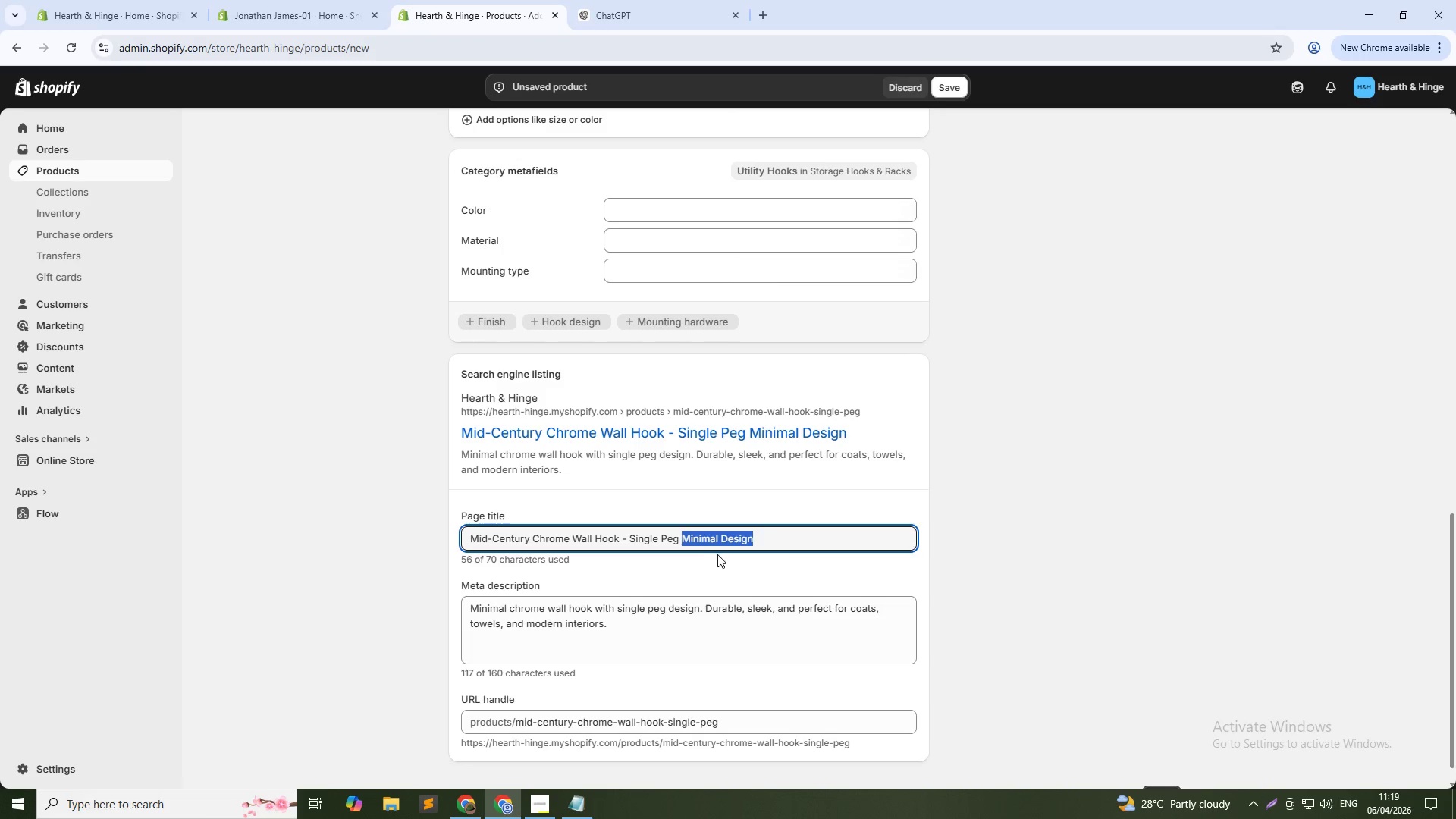 
key(Backspace)
 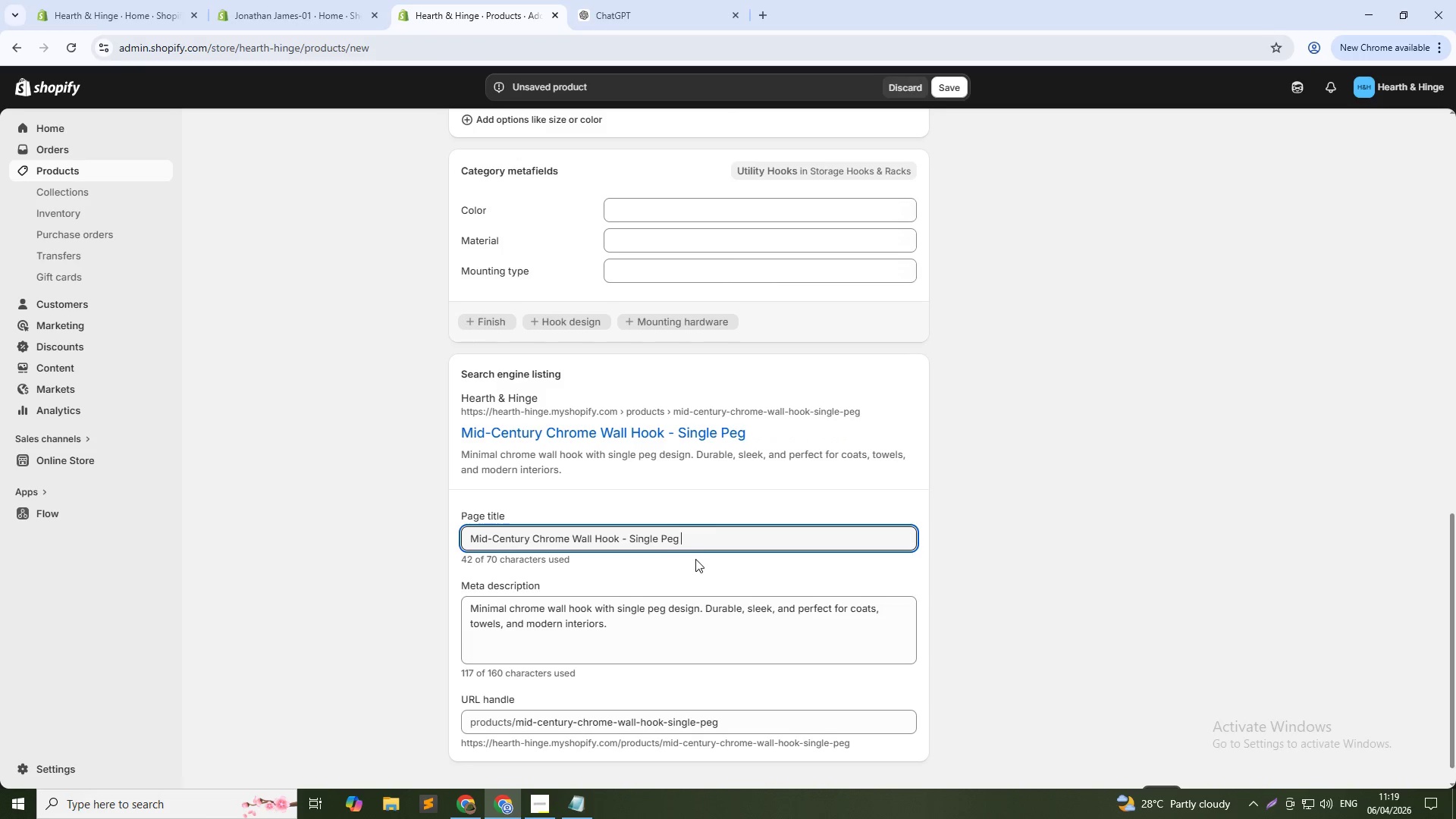 
key(Backspace)
 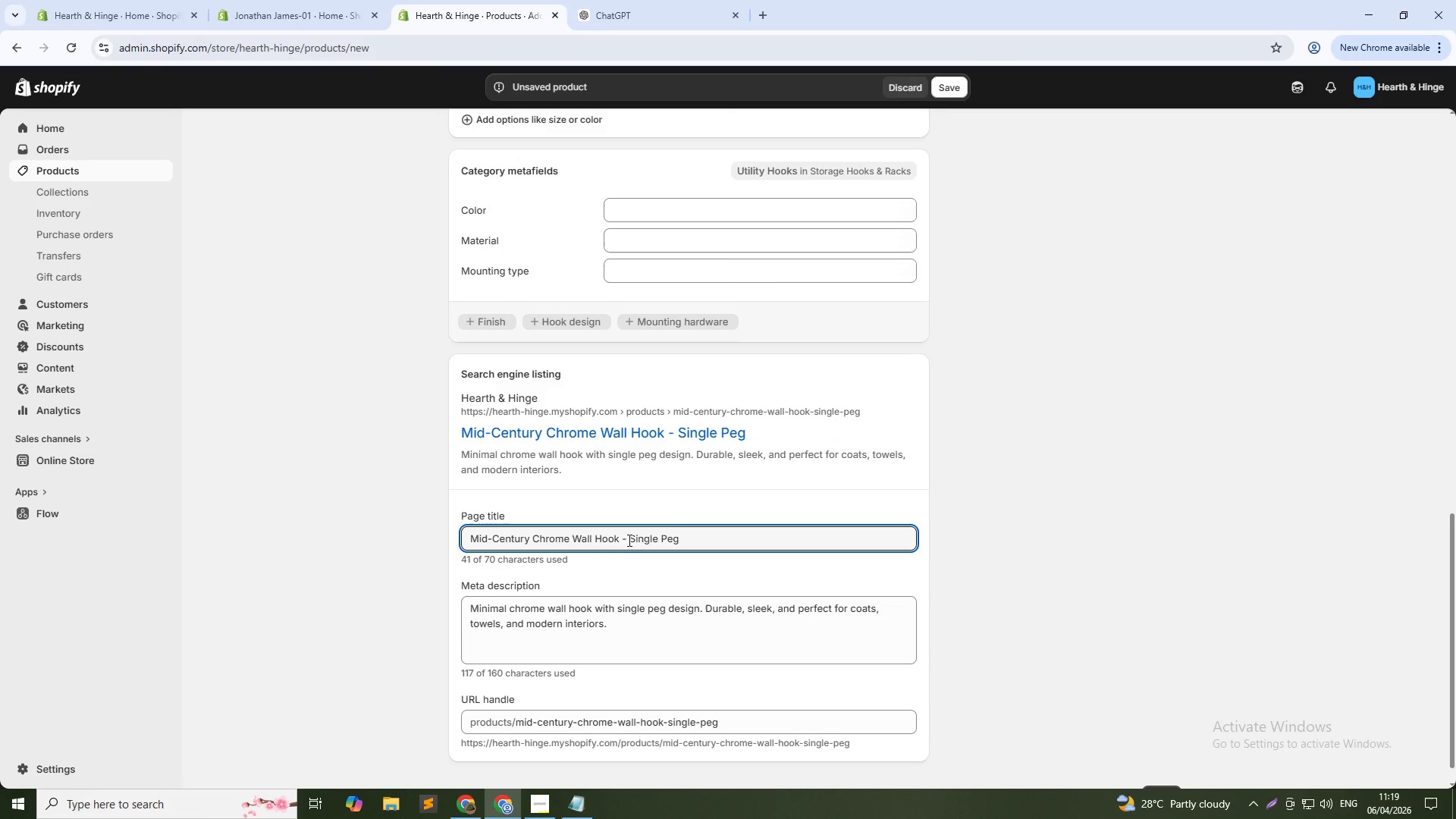 
left_click([628, 540])
 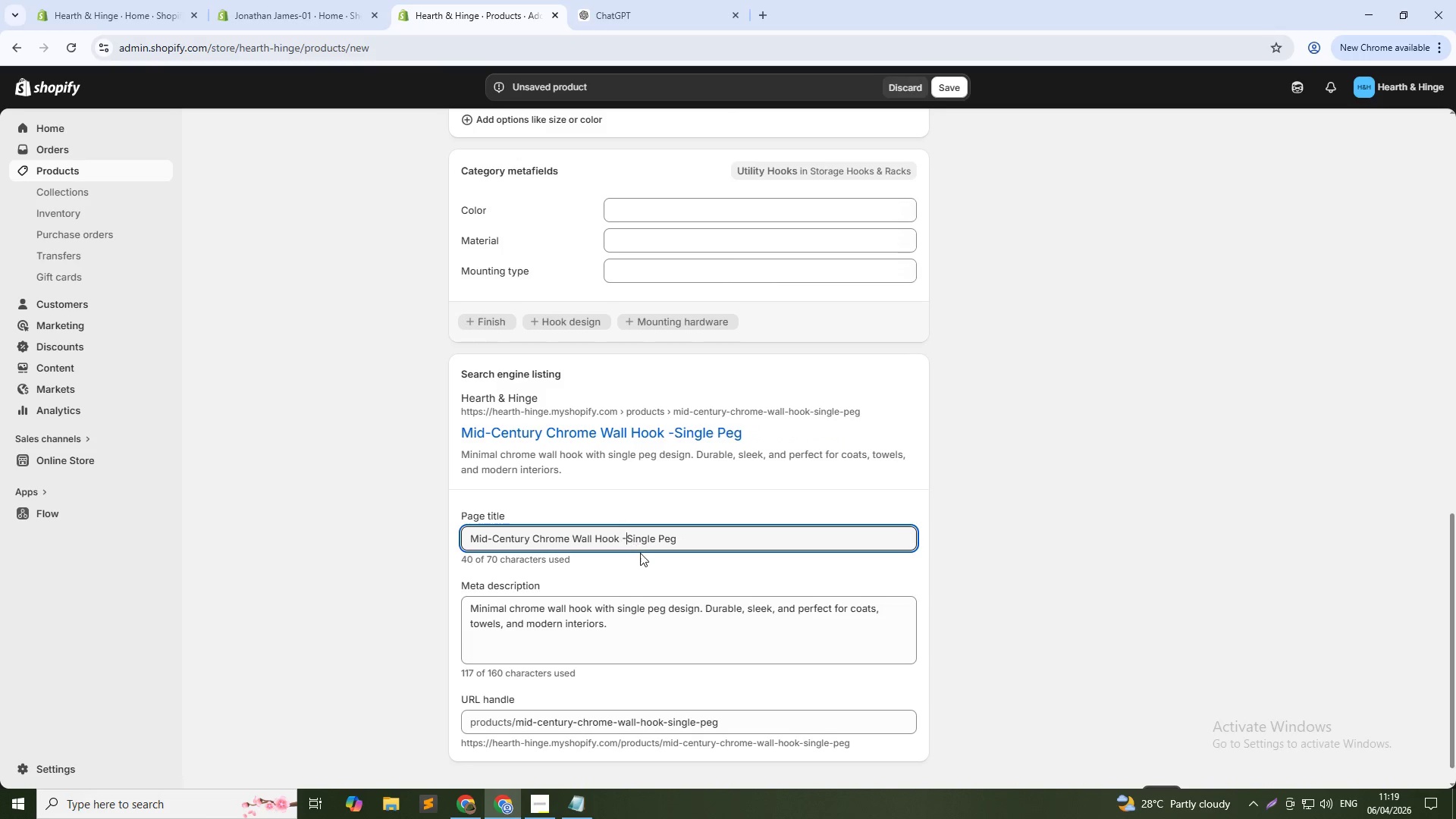 
key(Backspace)
 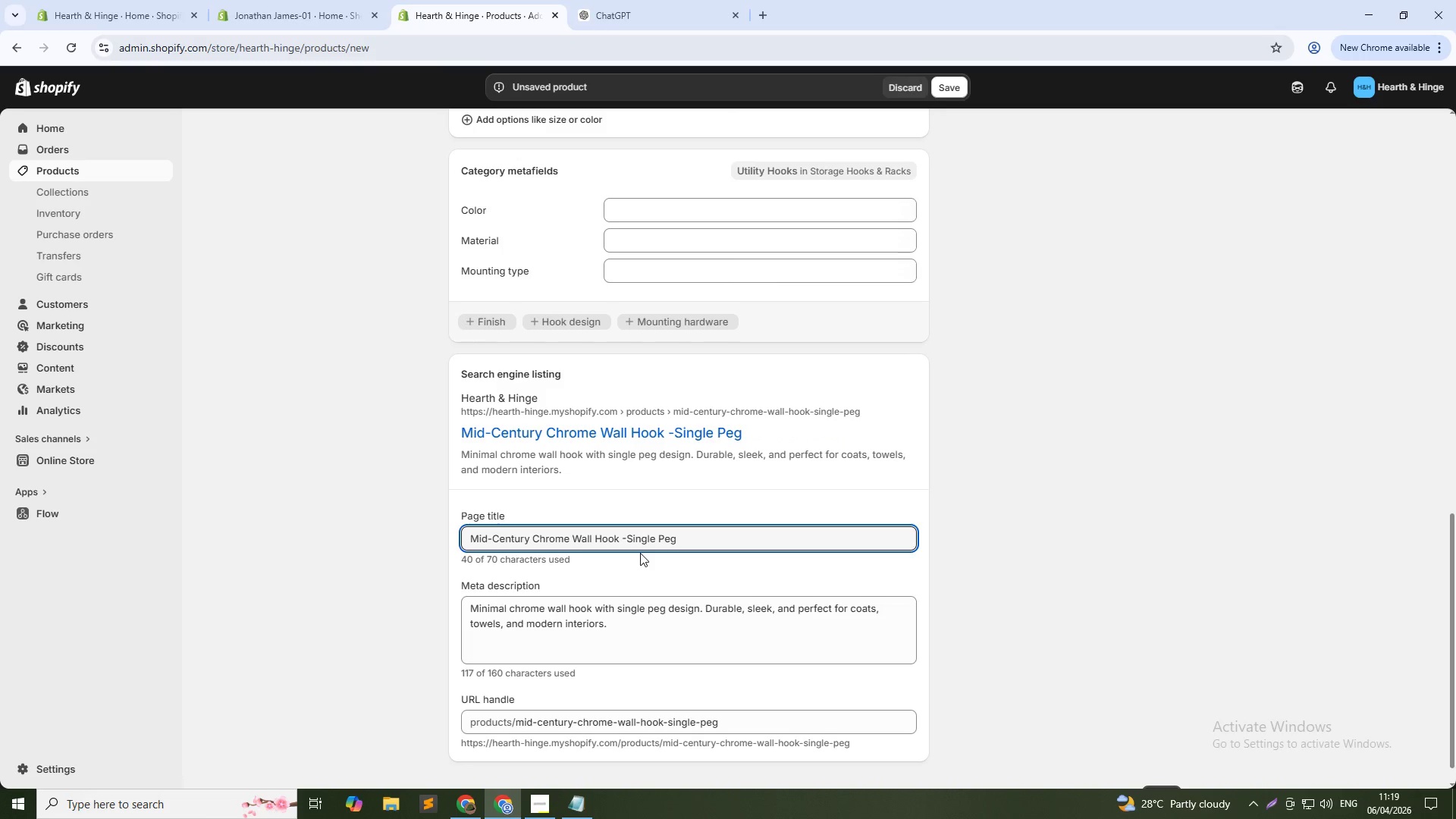 
key(Backspace)
 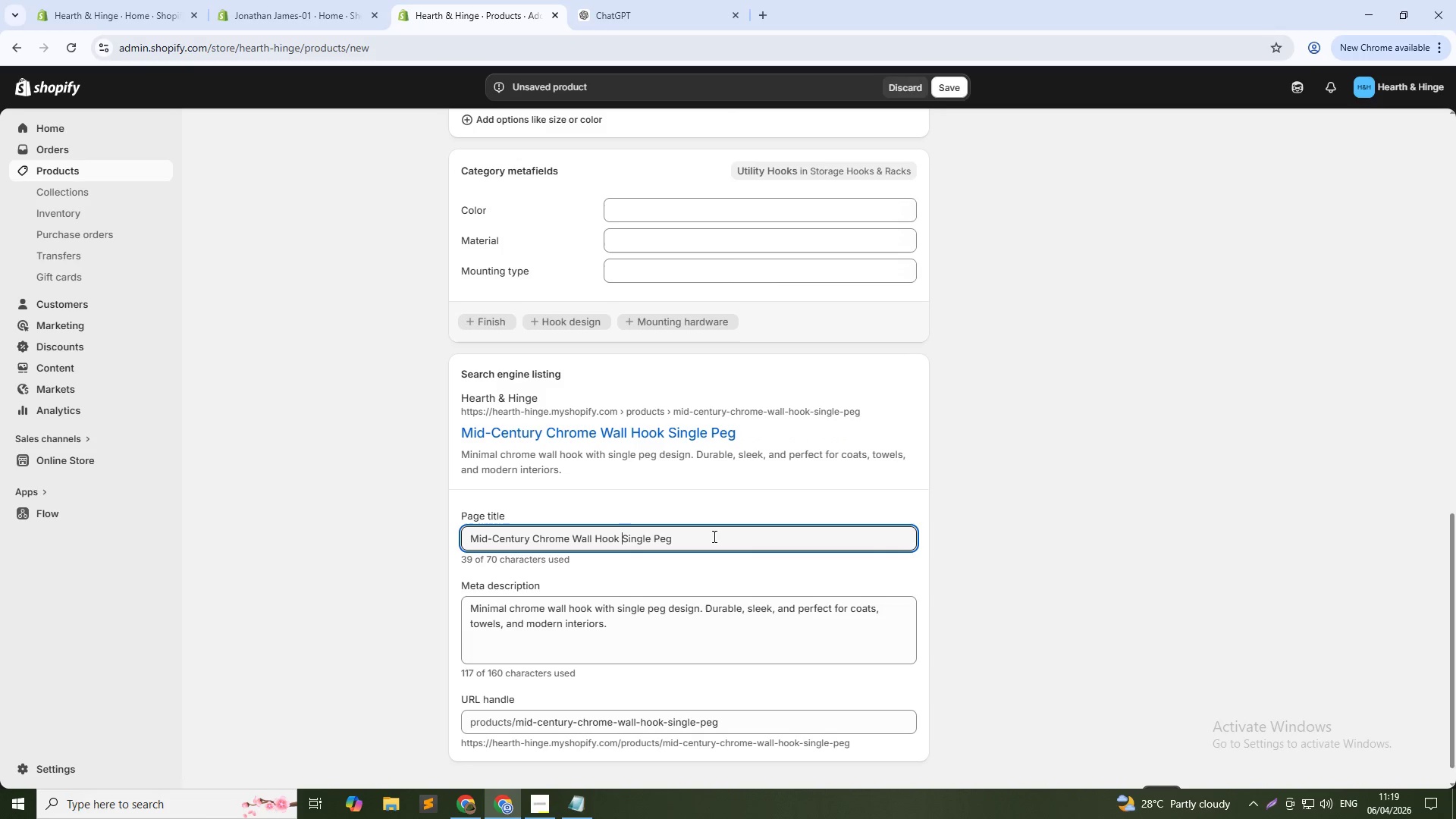 
left_click([713, 536])
 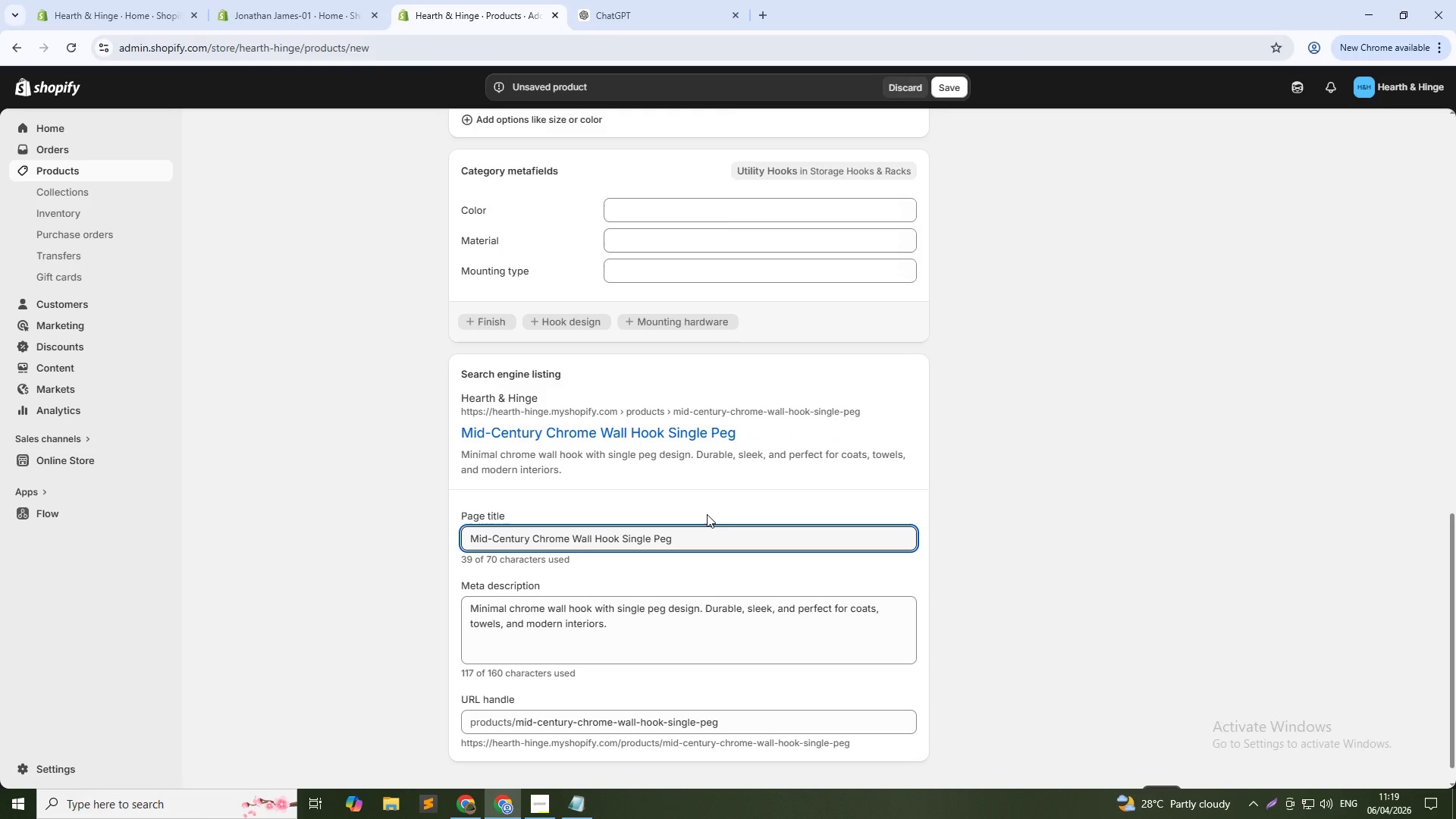 
scroll: coordinate [556, 500], scroll_direction: up, amount: 13.0
 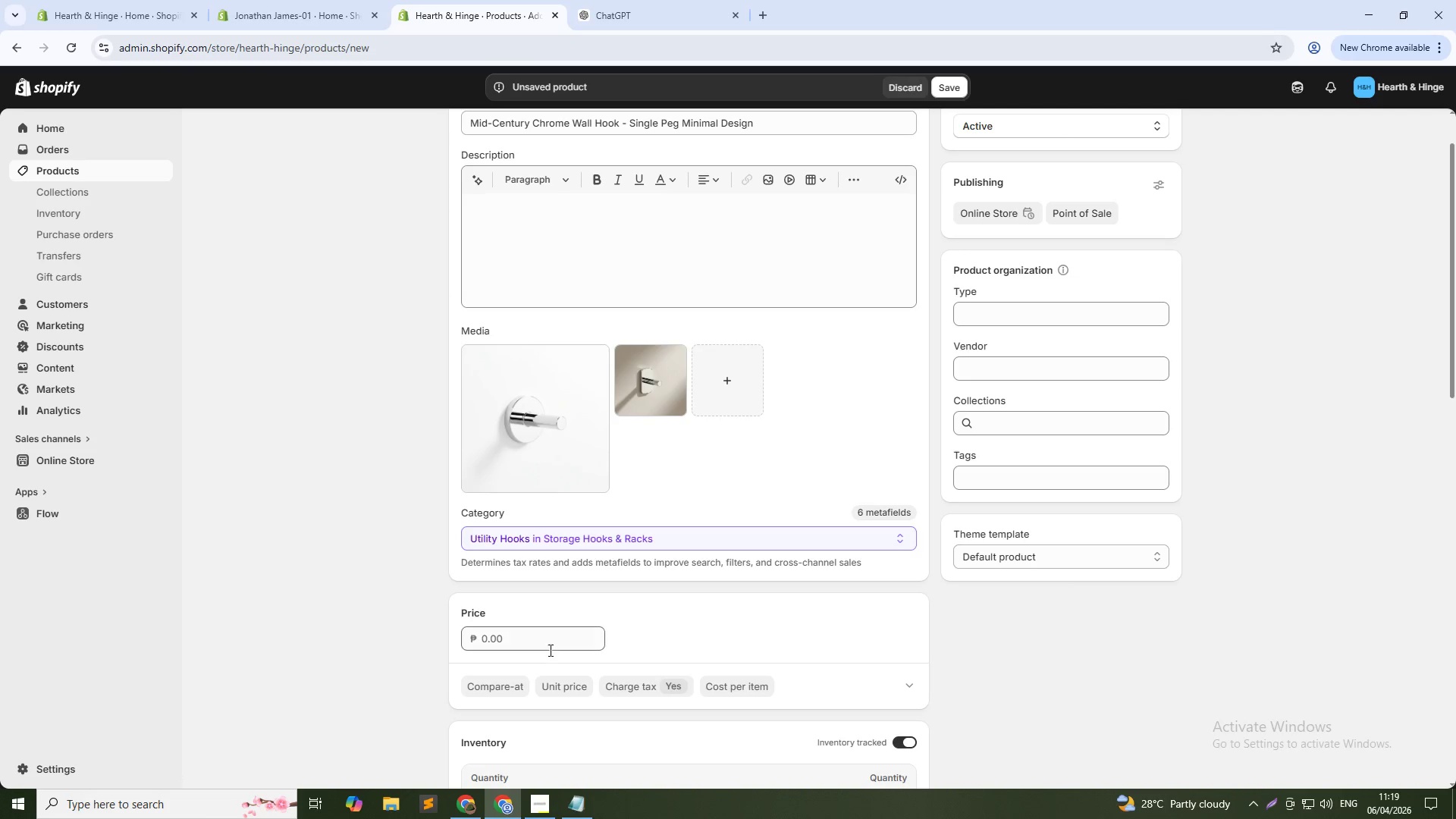 
left_click([550, 645])
 